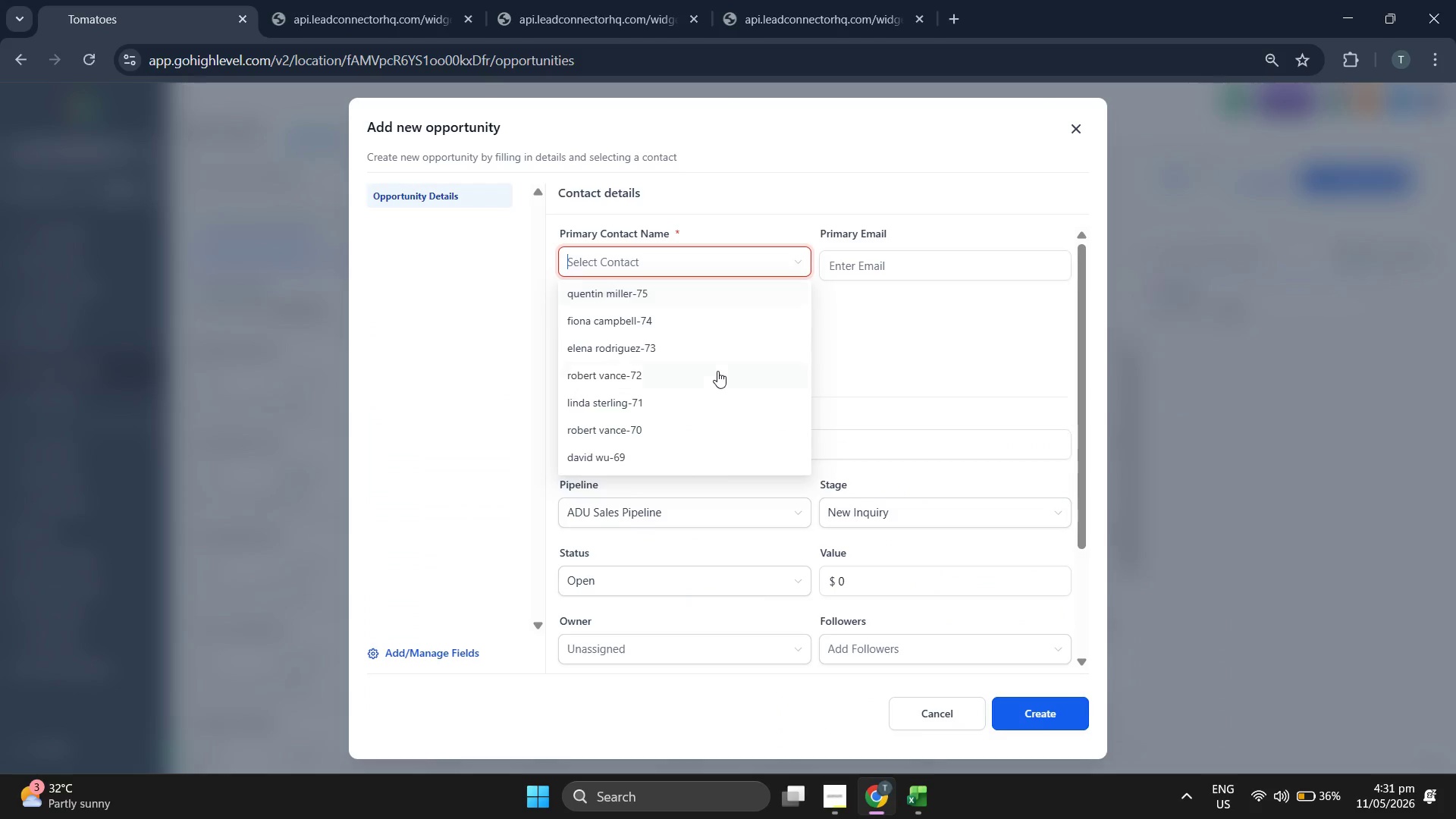 
scroll: coordinate [748, 333], scroll_direction: down, amount: 4.0
 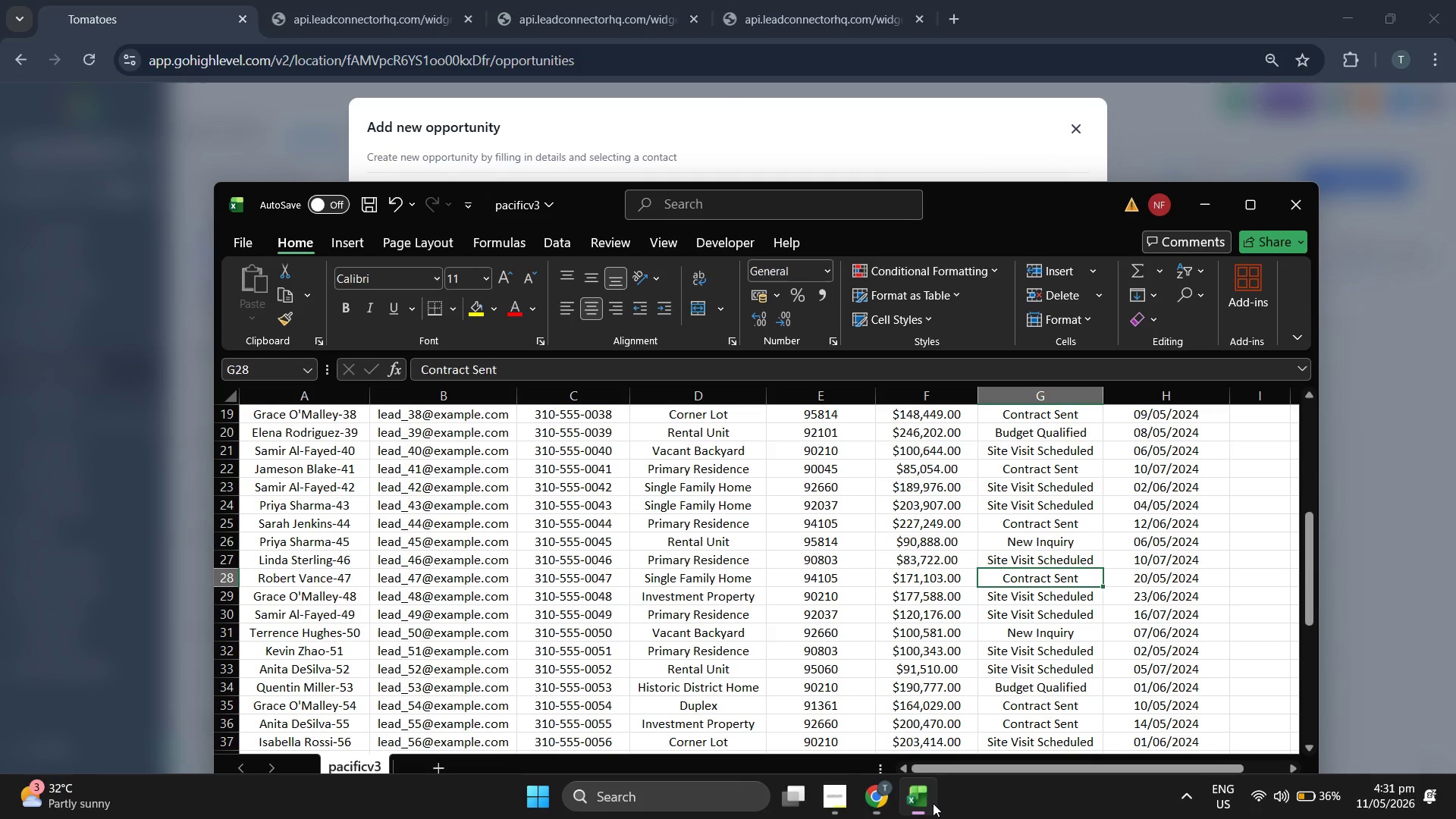 
wait(6.12)
 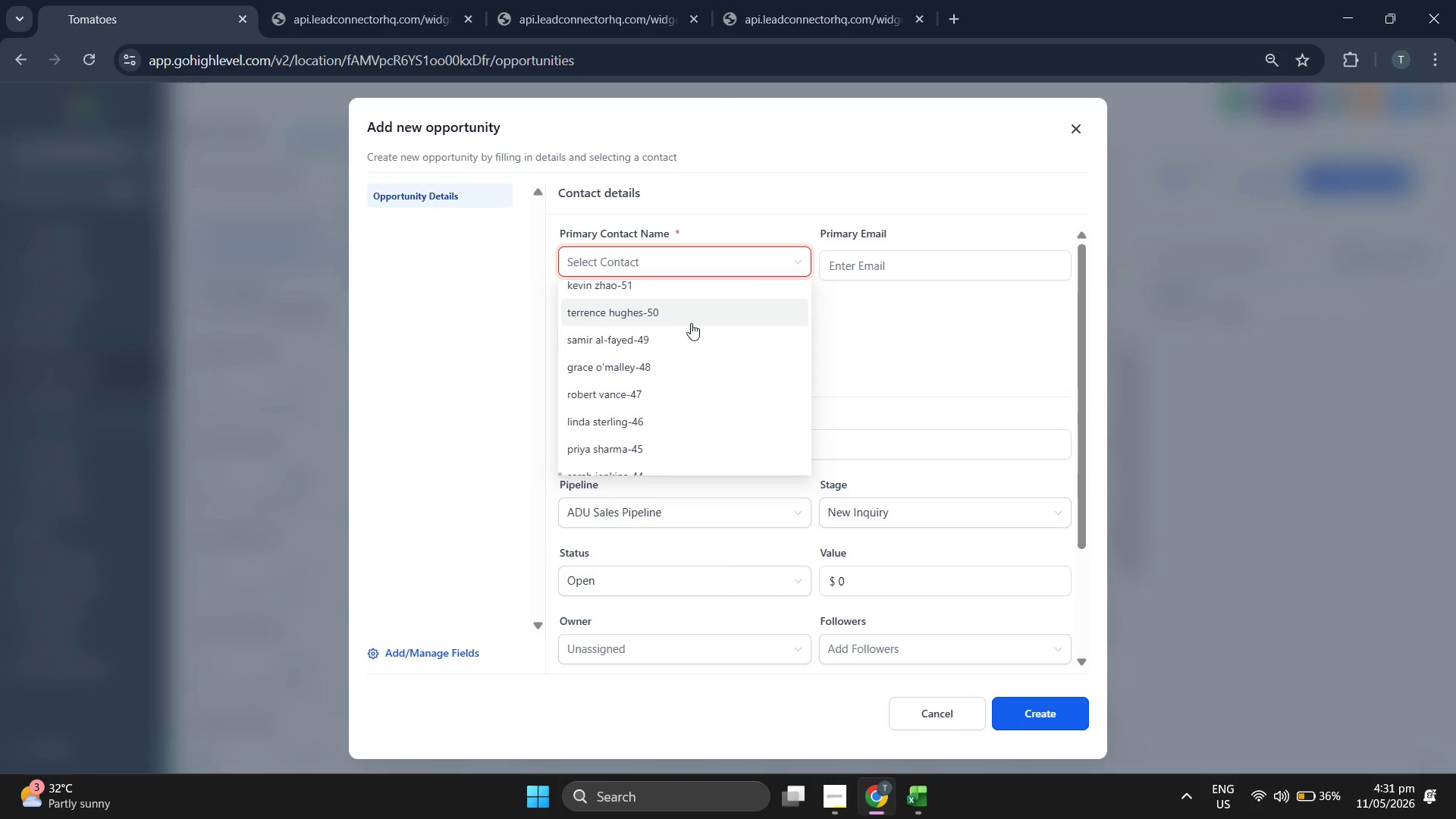 
left_click([681, 369])
 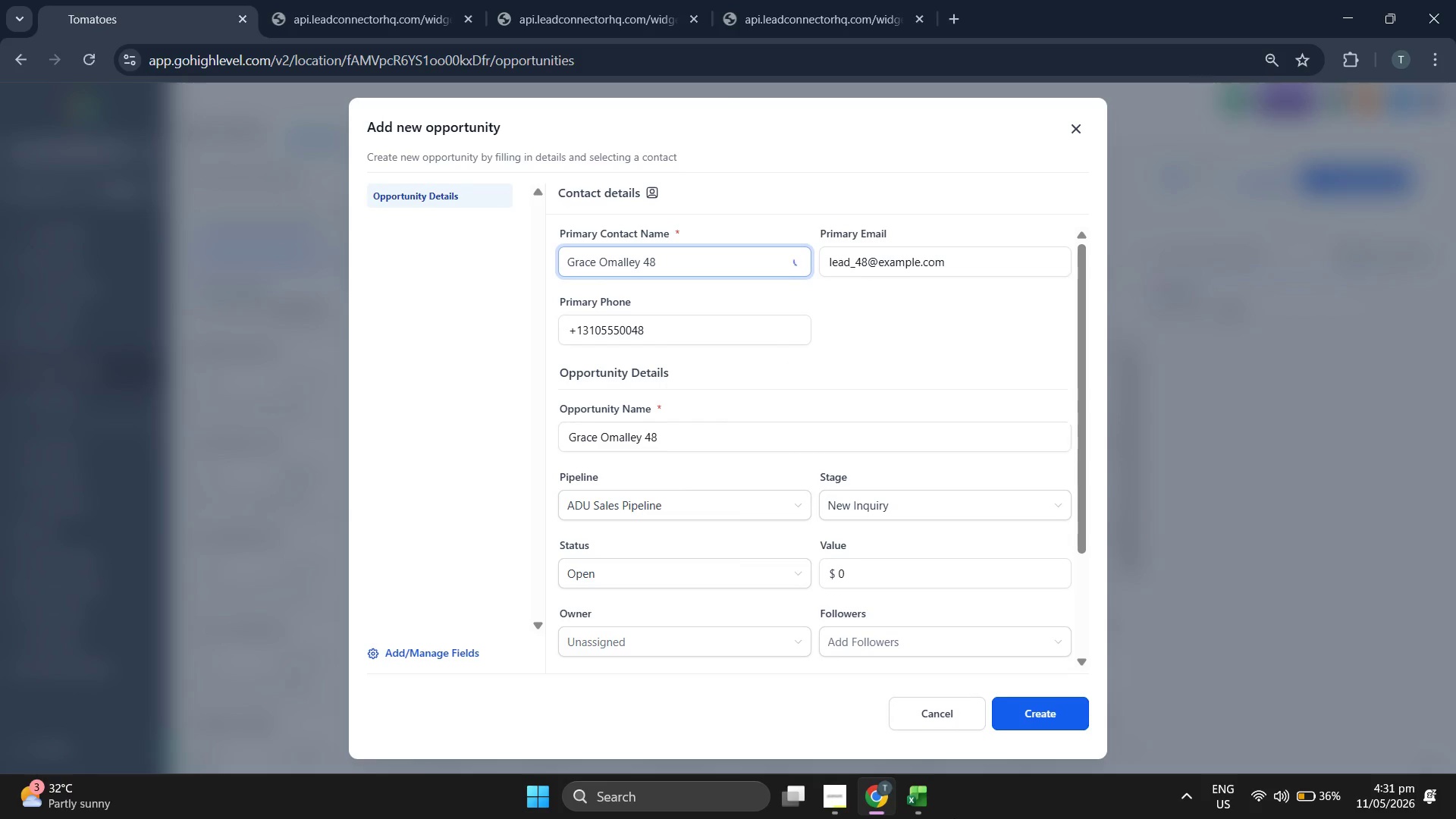 
left_click([925, 799])
 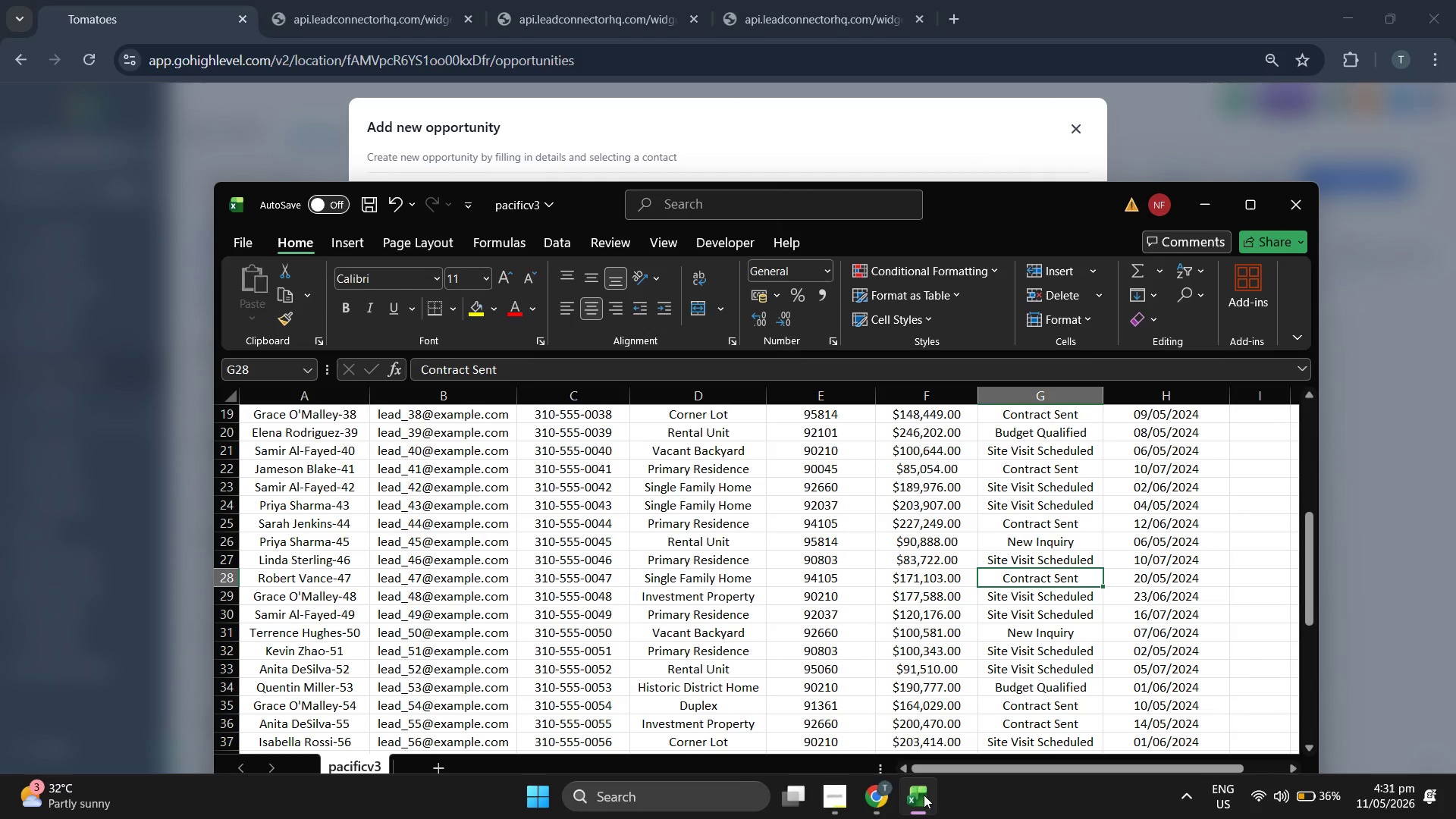 
key(ArrowDown)
 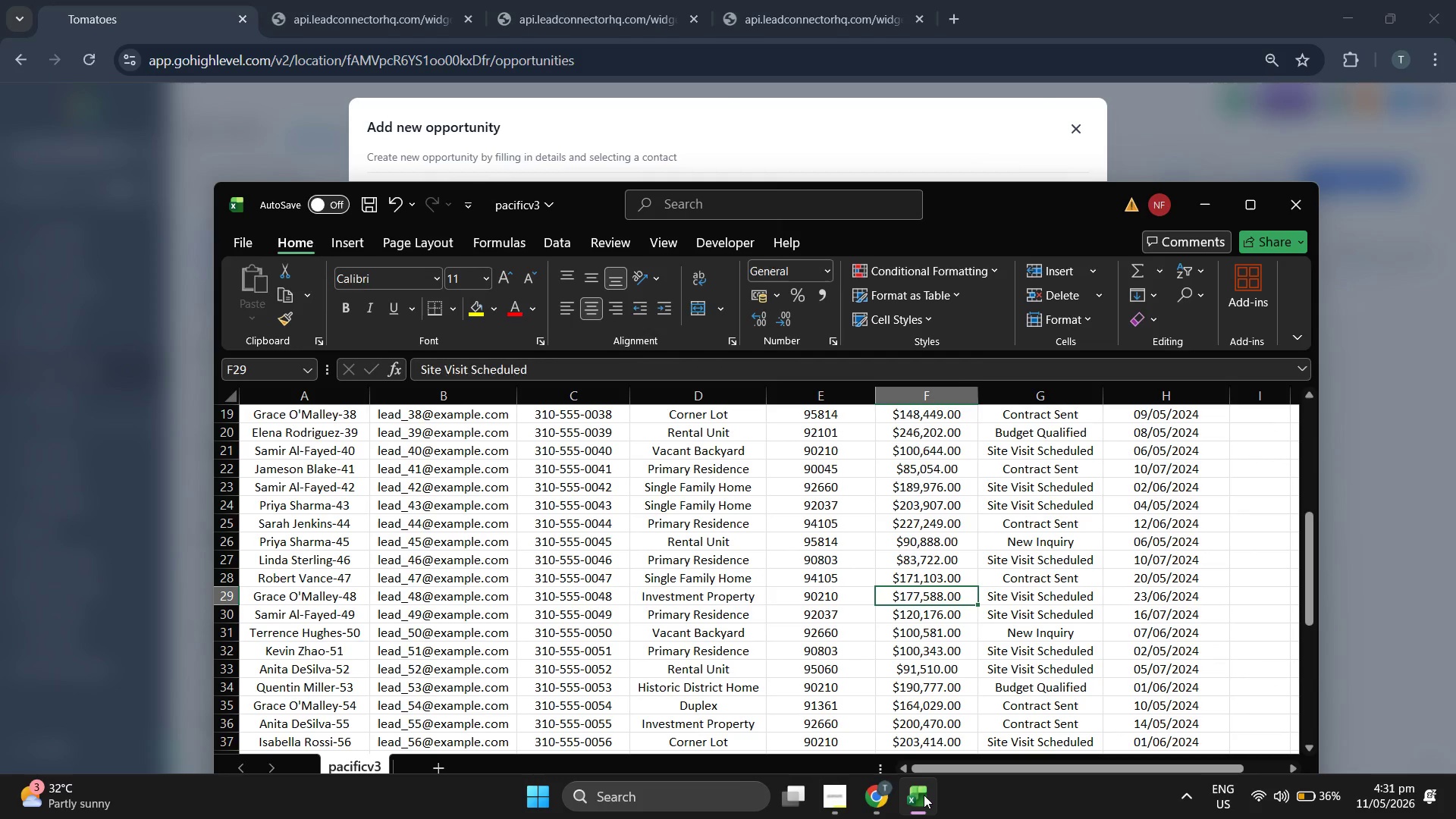 
key(ArrowLeft)
 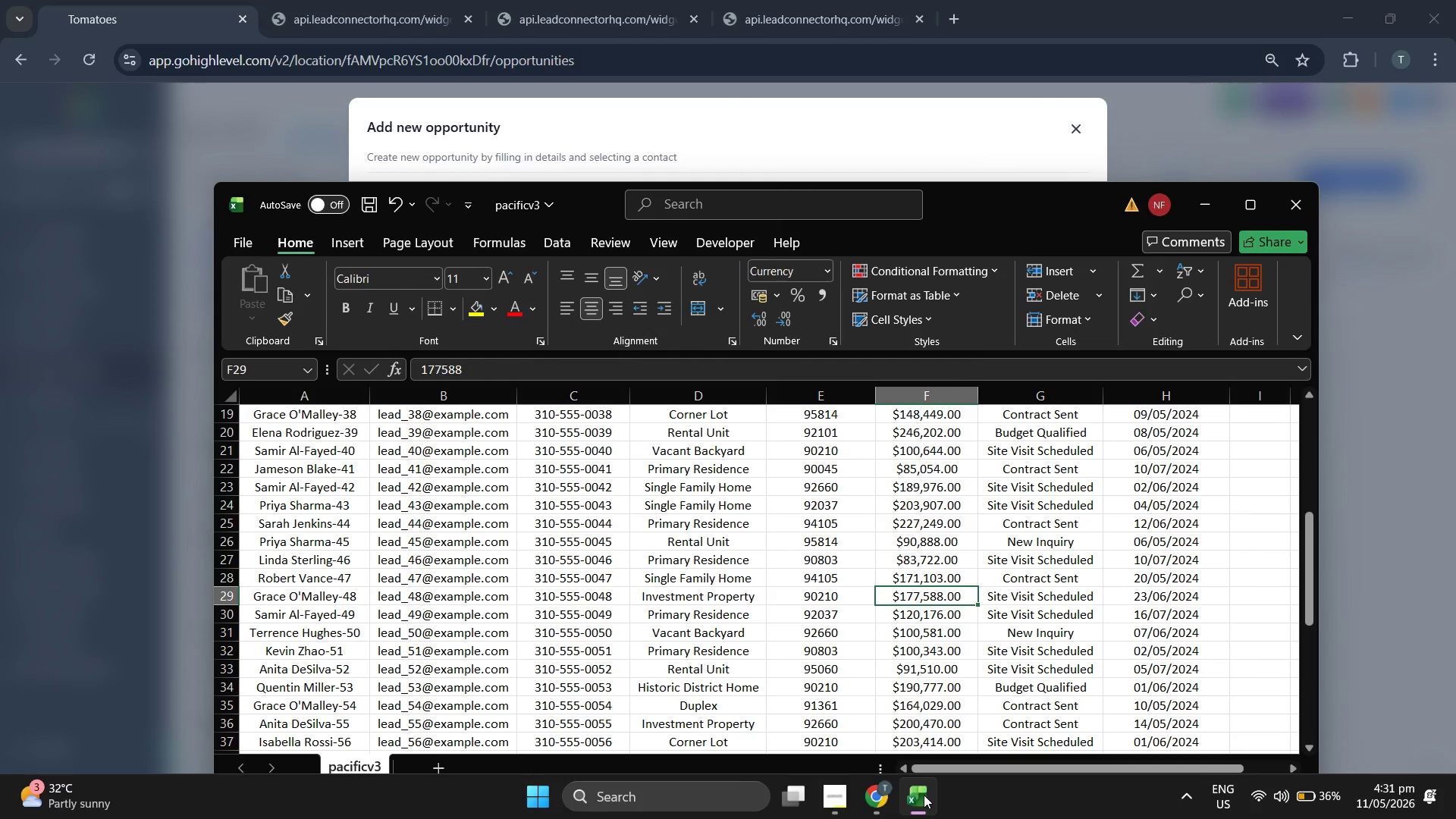 
key(ArrowLeft)
 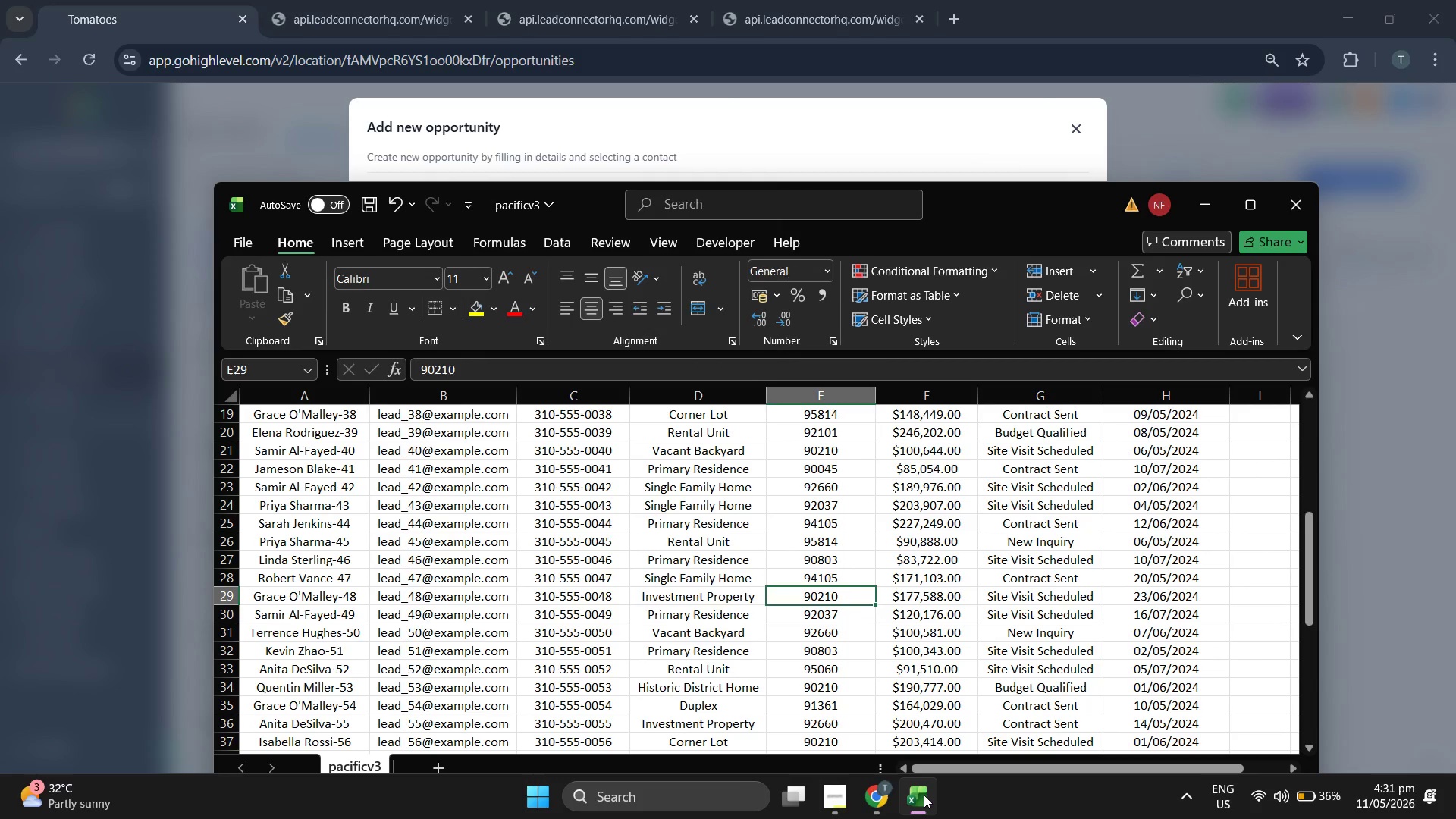 
key(ArrowLeft)
 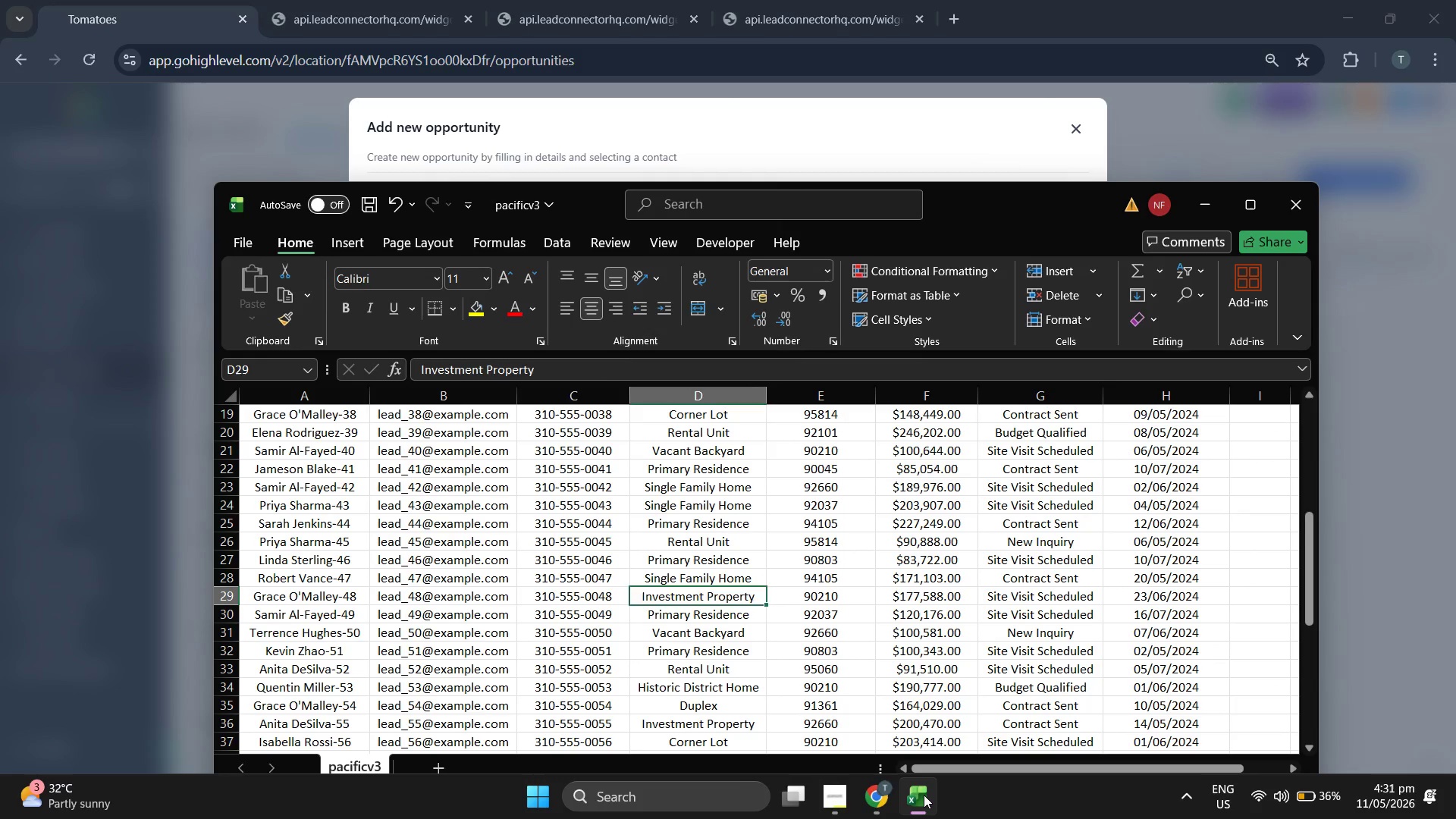 
key(ArrowLeft)
 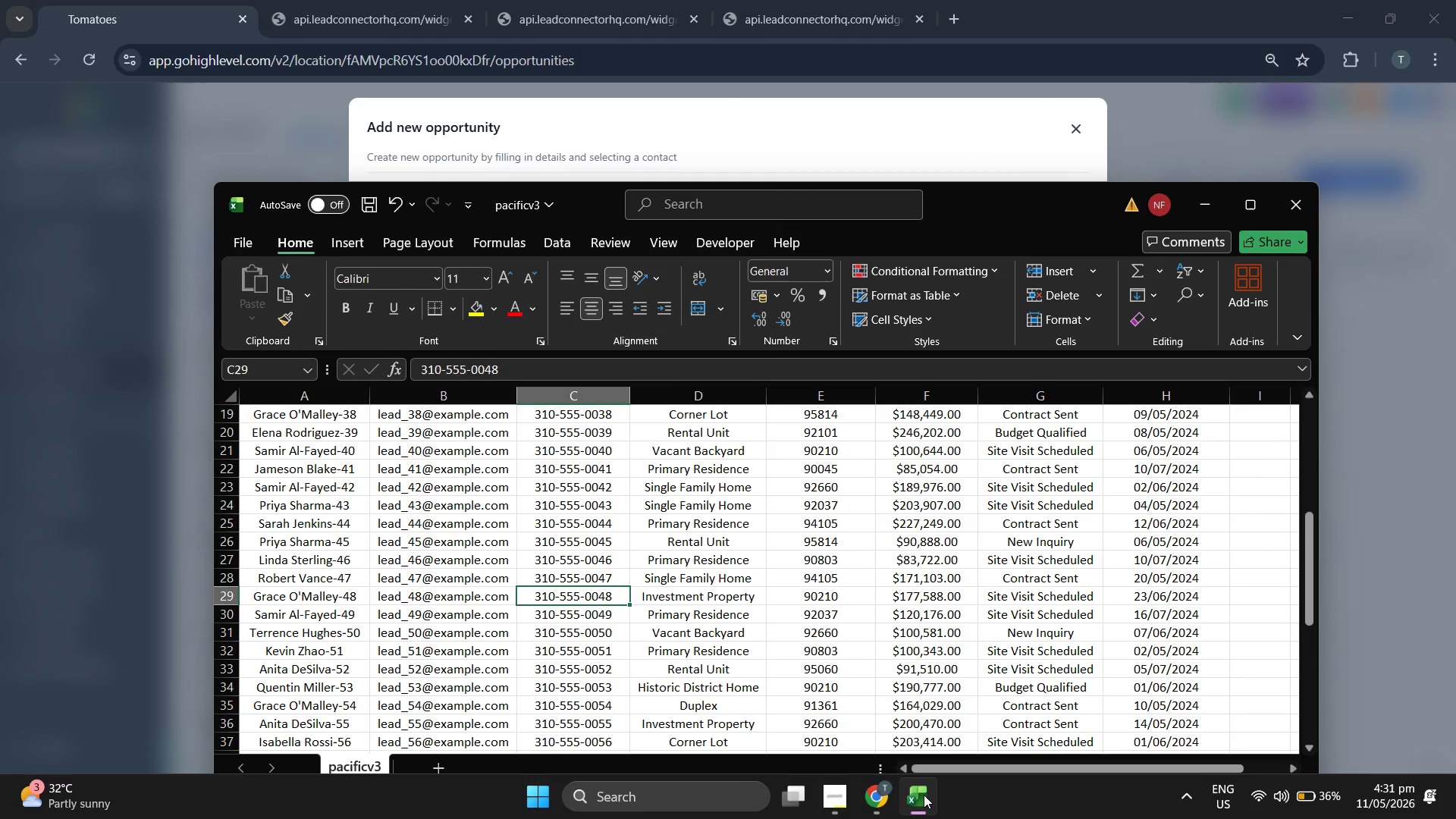 
key(ArrowLeft)
 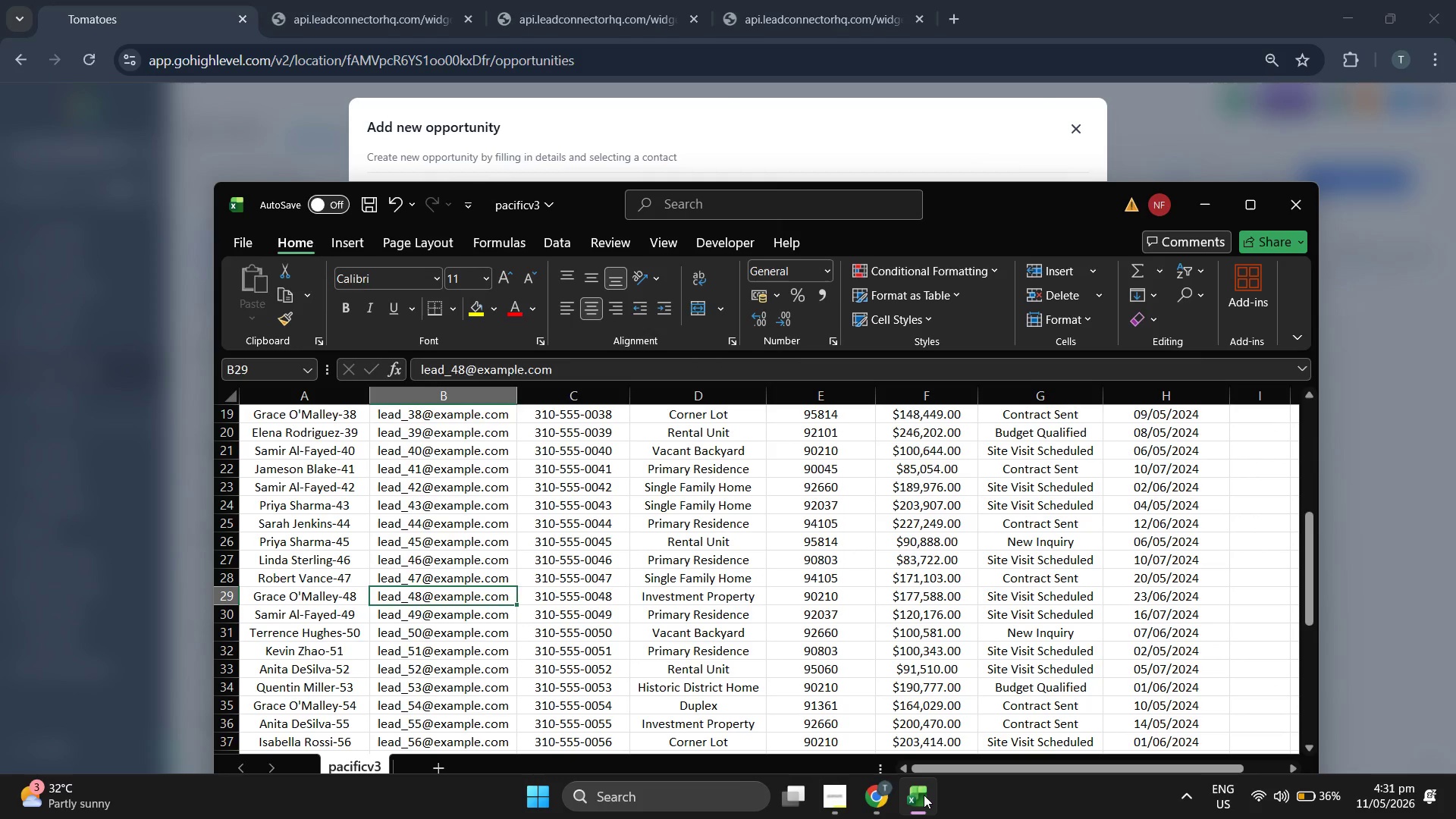 
scroll: coordinate [717, 371], scroll_direction: down, amount: 9.0
 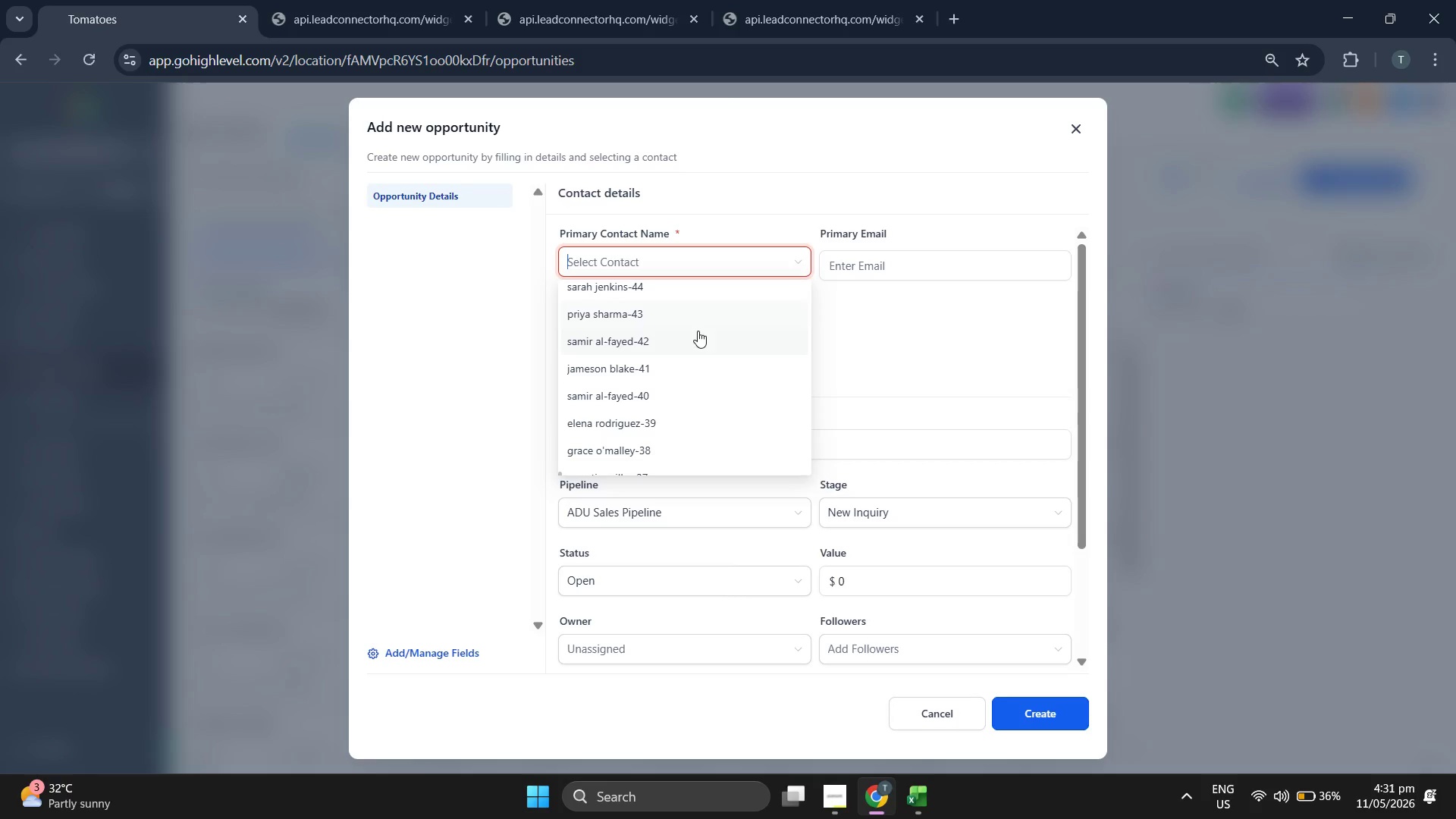 
key(ArrowRight)
 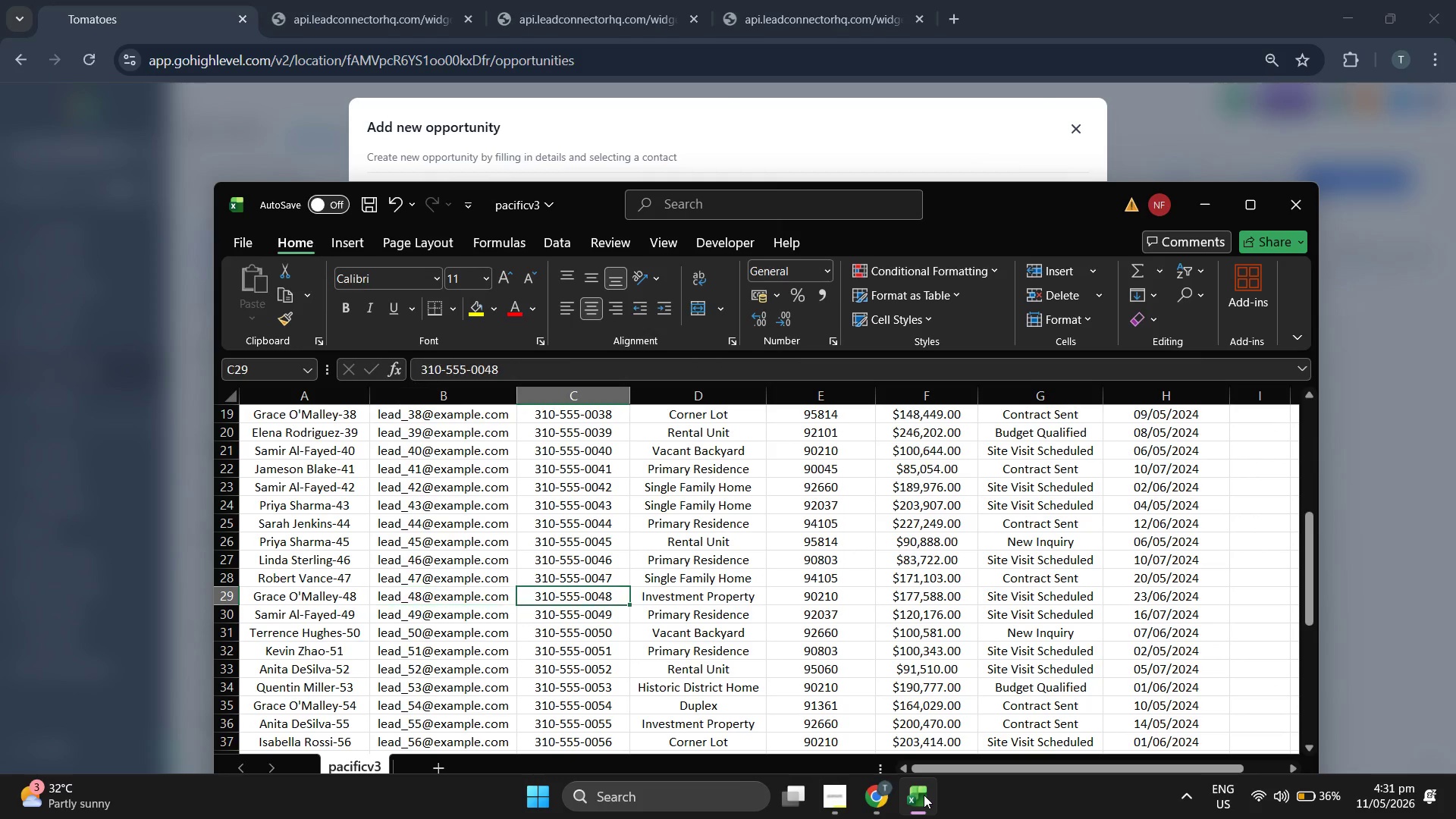 
key(ArrowRight)
 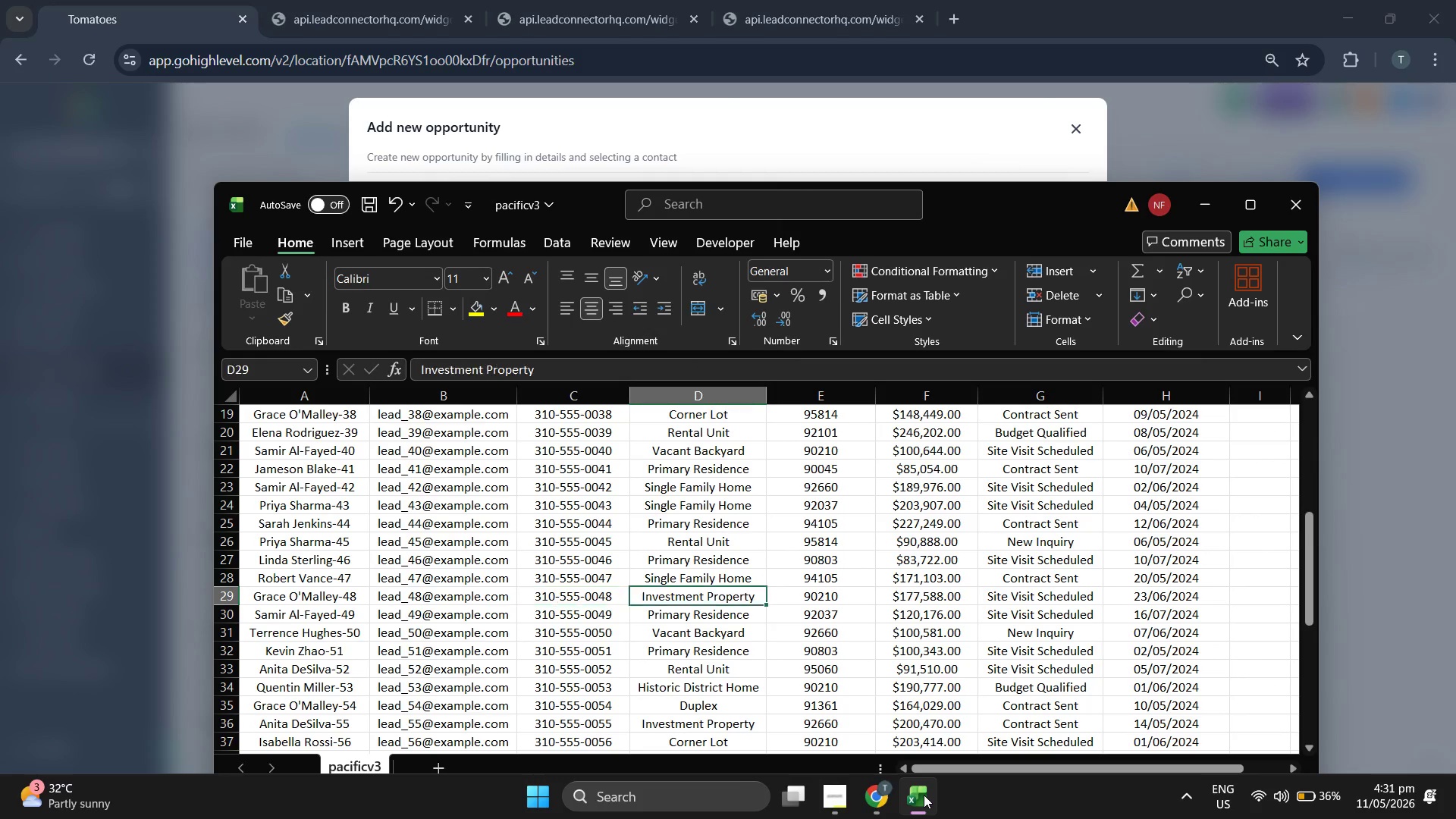 
key(ArrowRight)
 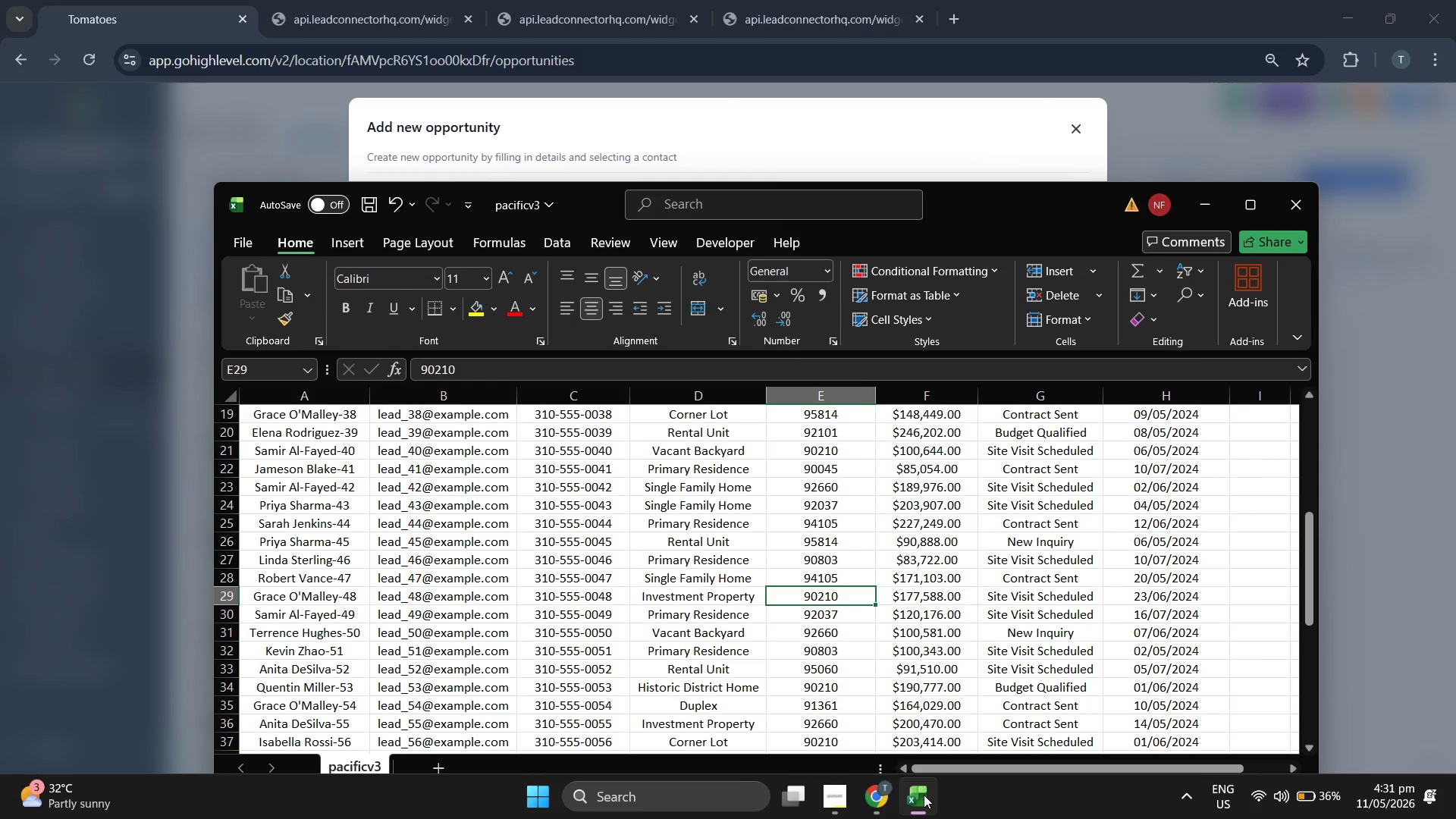 
key(ArrowRight)
 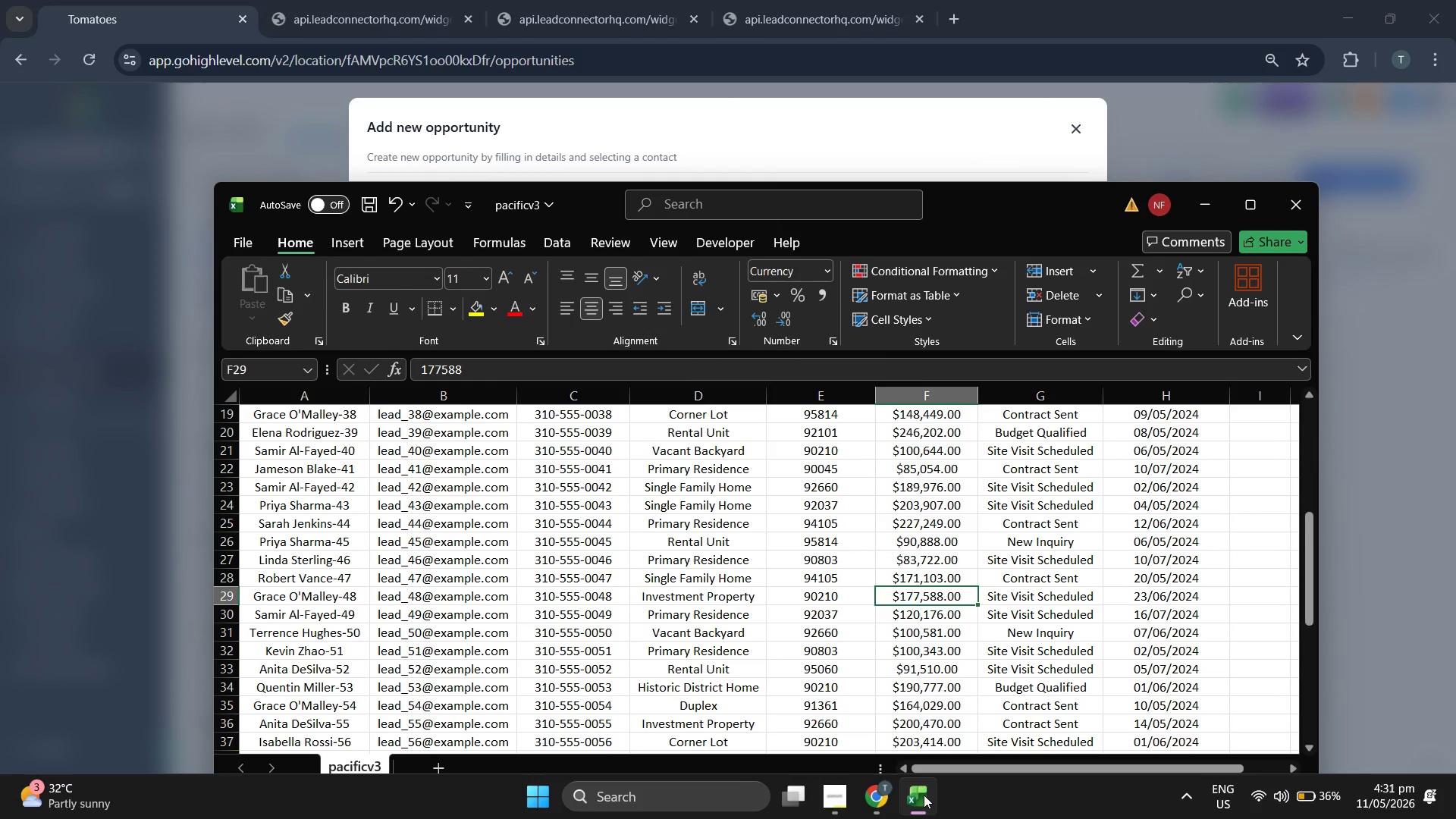 
key(ArrowRight)
 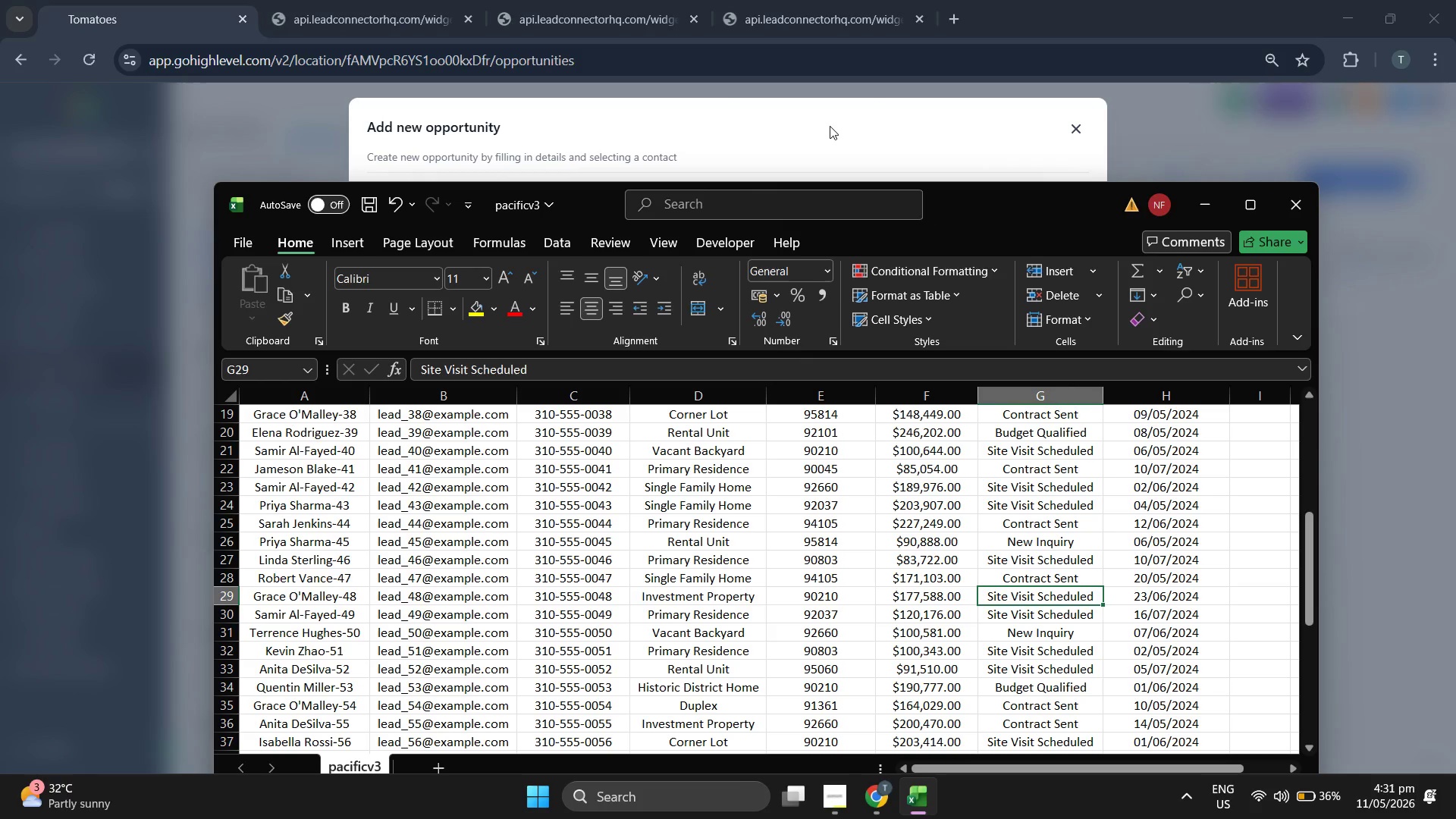 
scroll: coordinate [691, 321], scroll_direction: up, amount: 2.0
 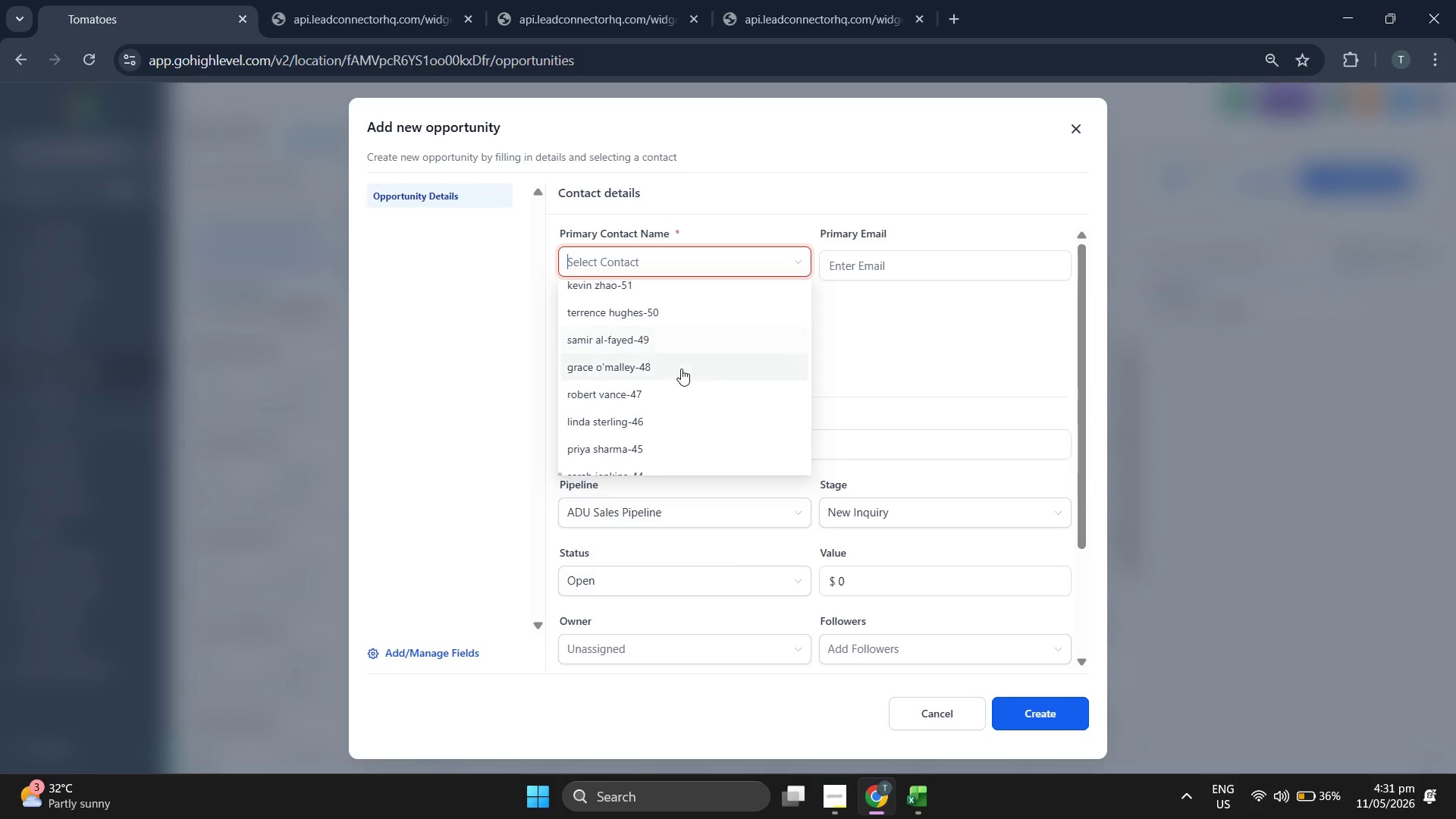 
left_click([979, 516])
 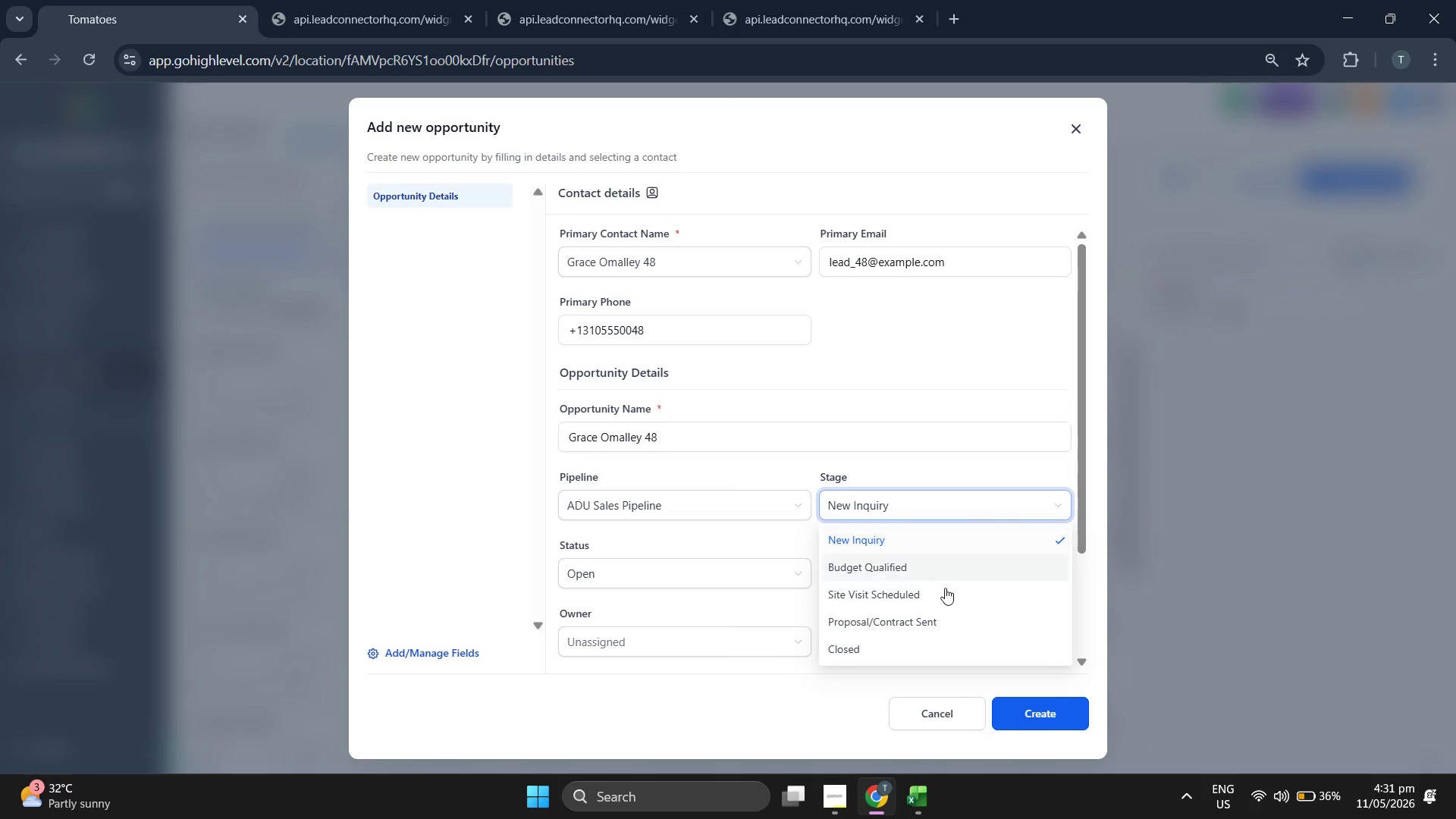 
left_click([945, 594])
 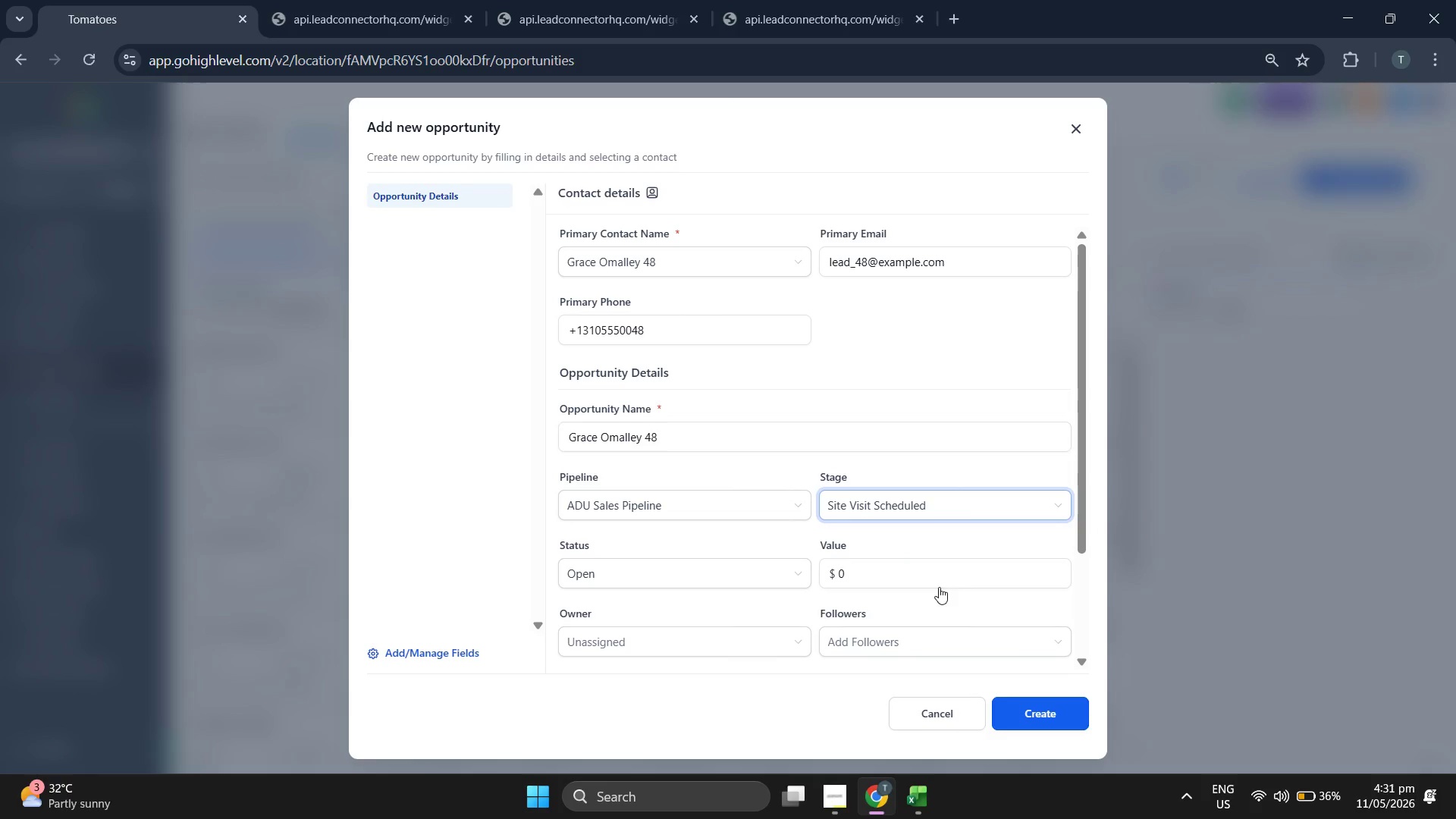 
left_click([936, 577])
 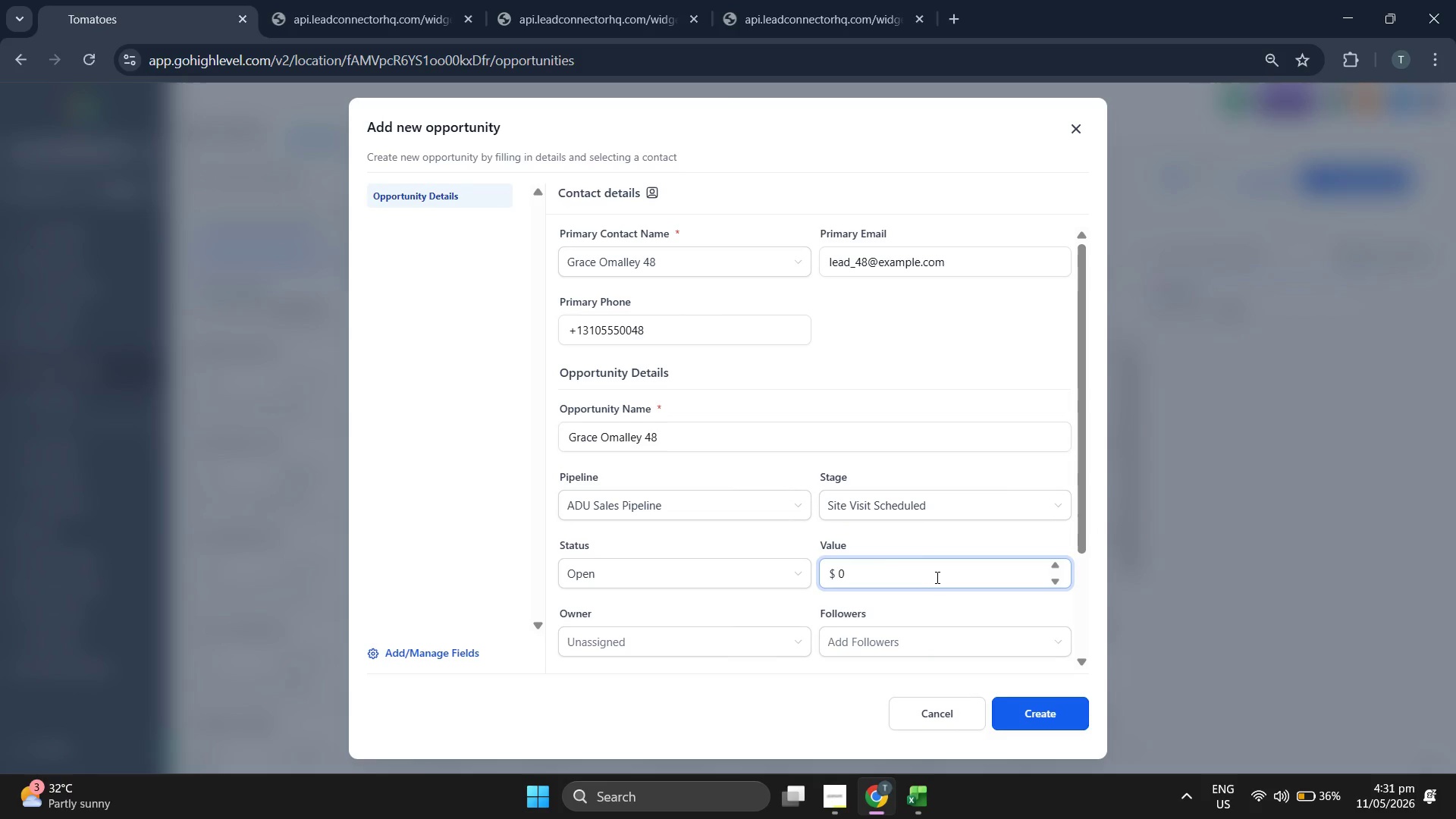 
key(Backspace)
type(177)
 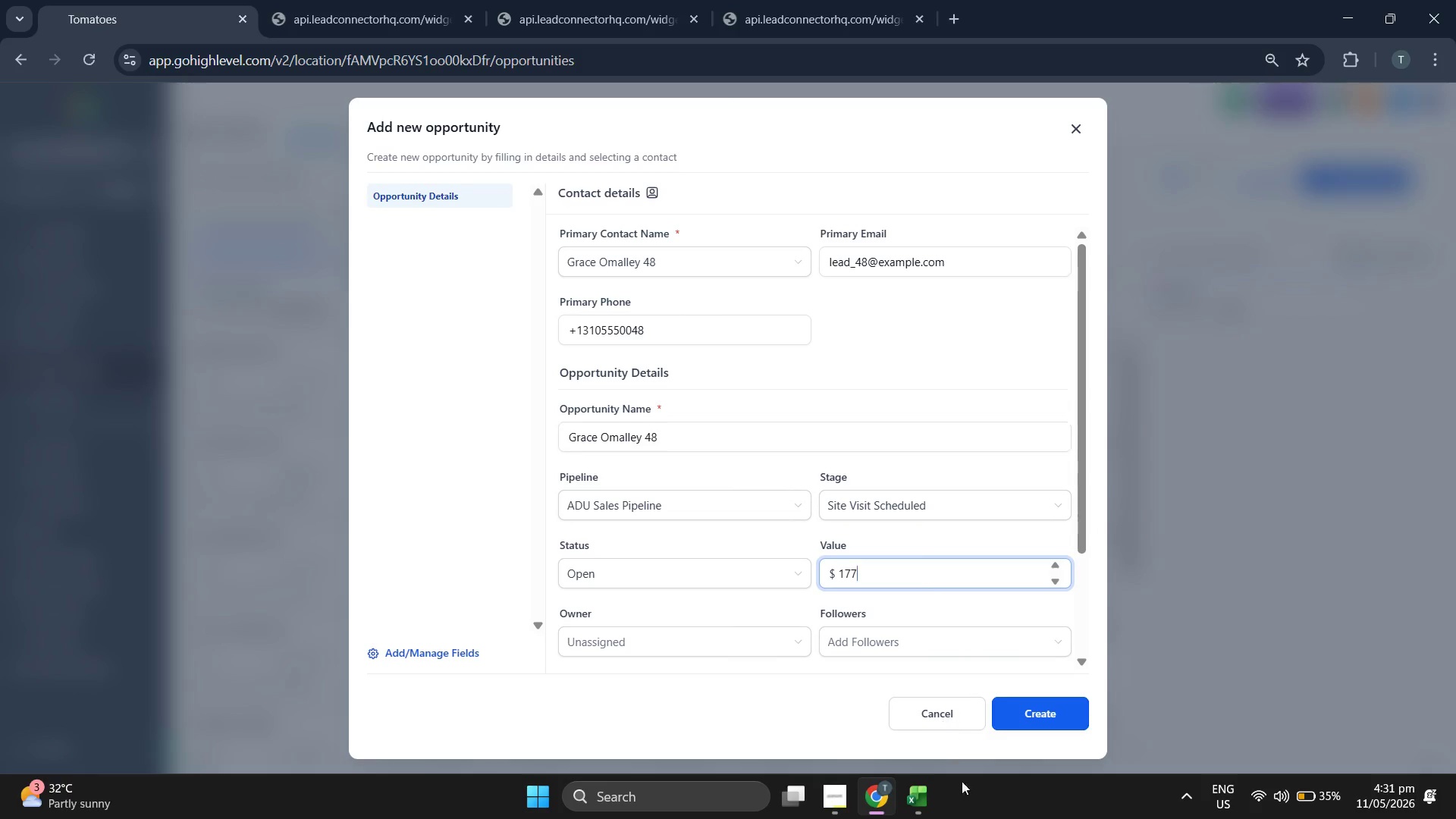 
left_click([921, 795])
 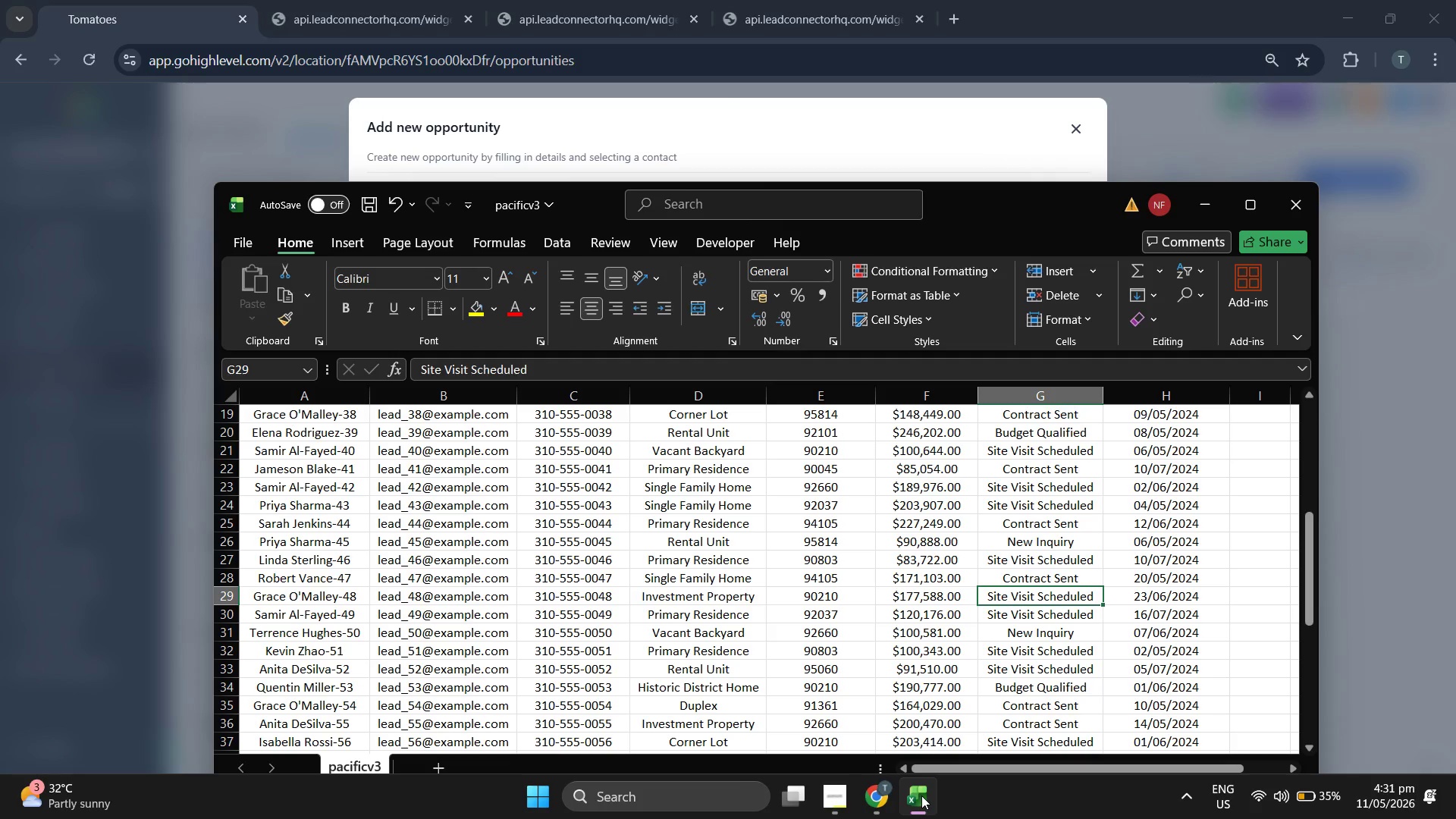 
left_click([921, 795])
 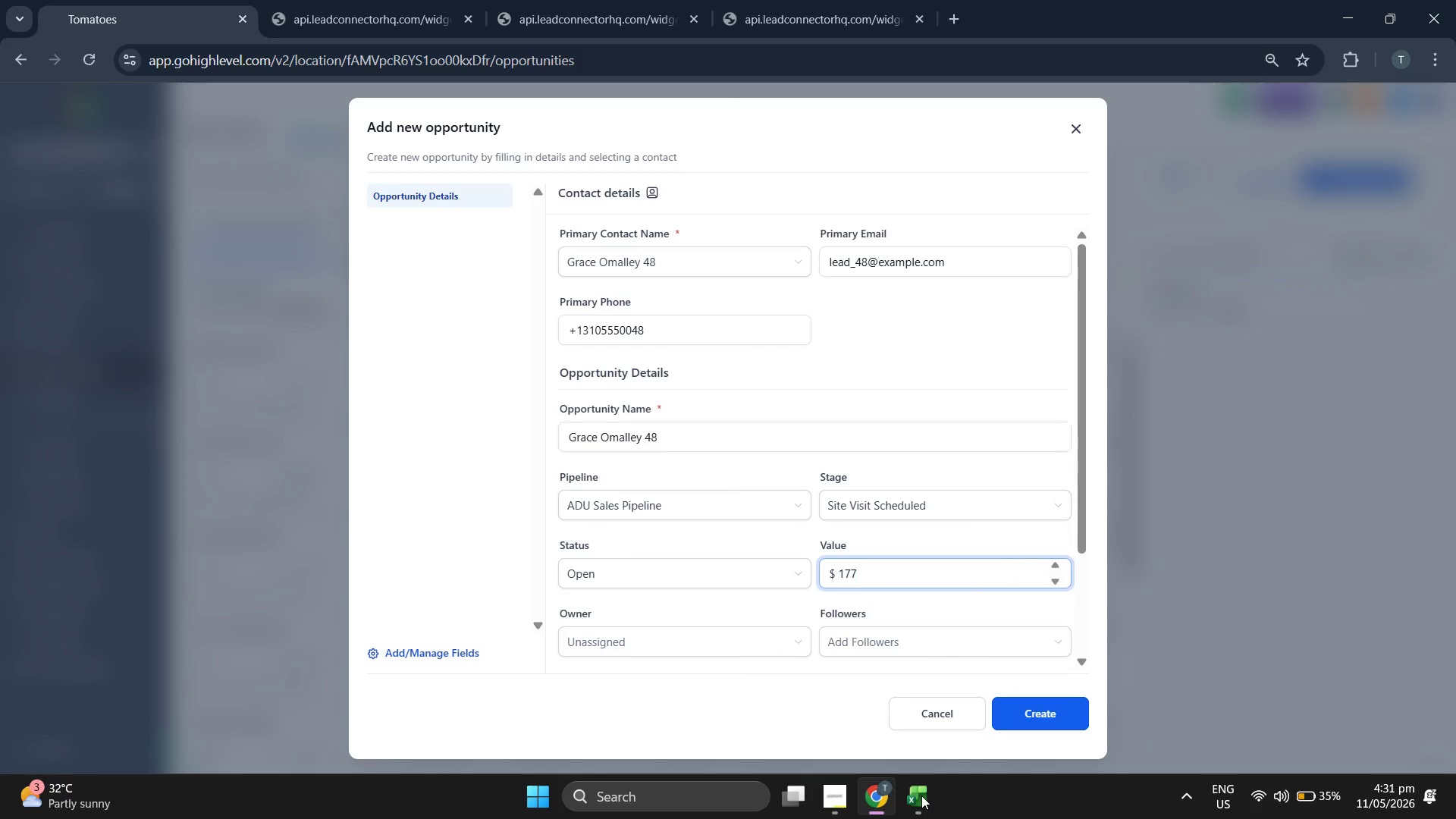 
type(588.00)
 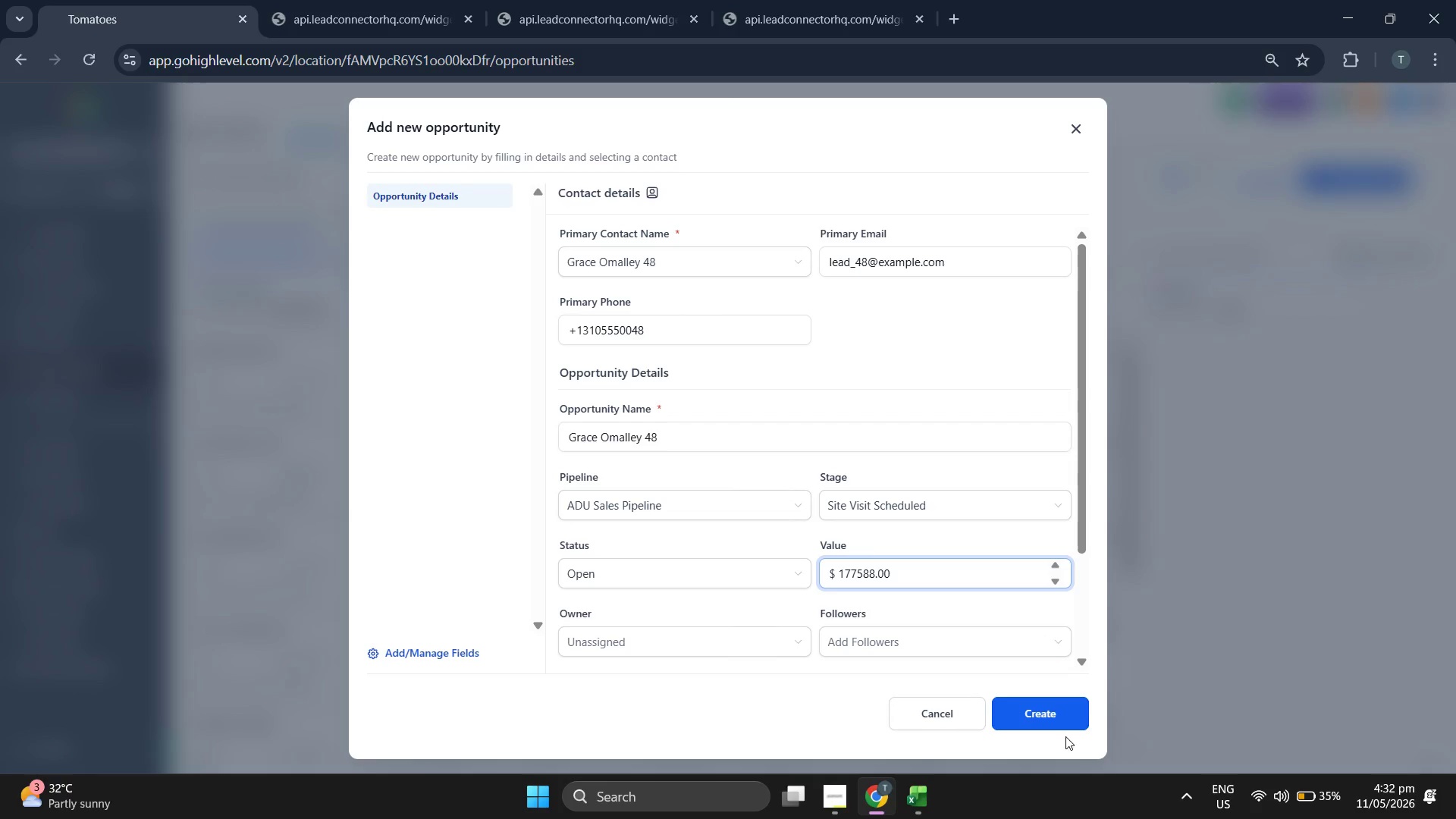 
left_click([1061, 718])
 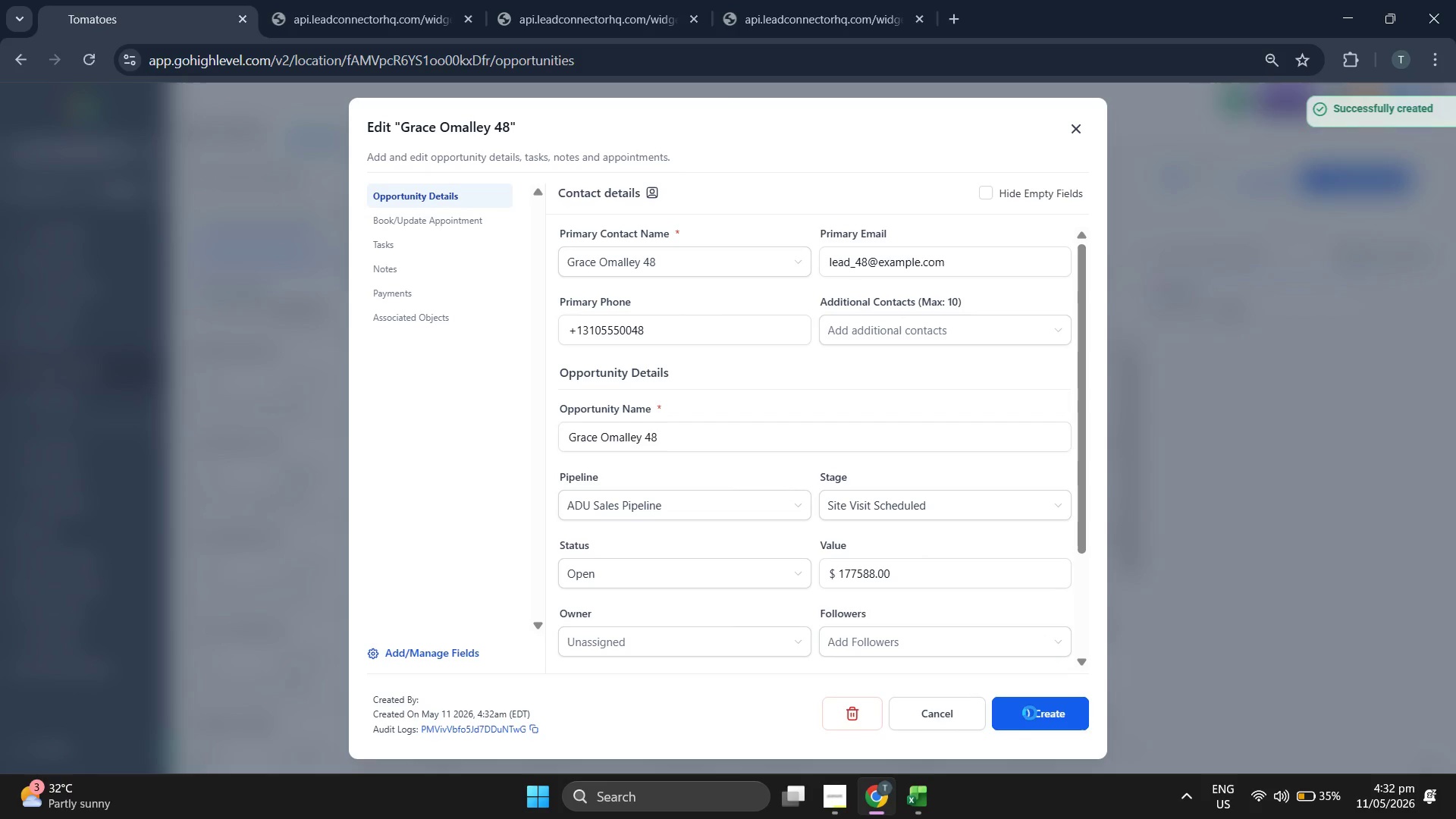 
left_click([1030, 713])
 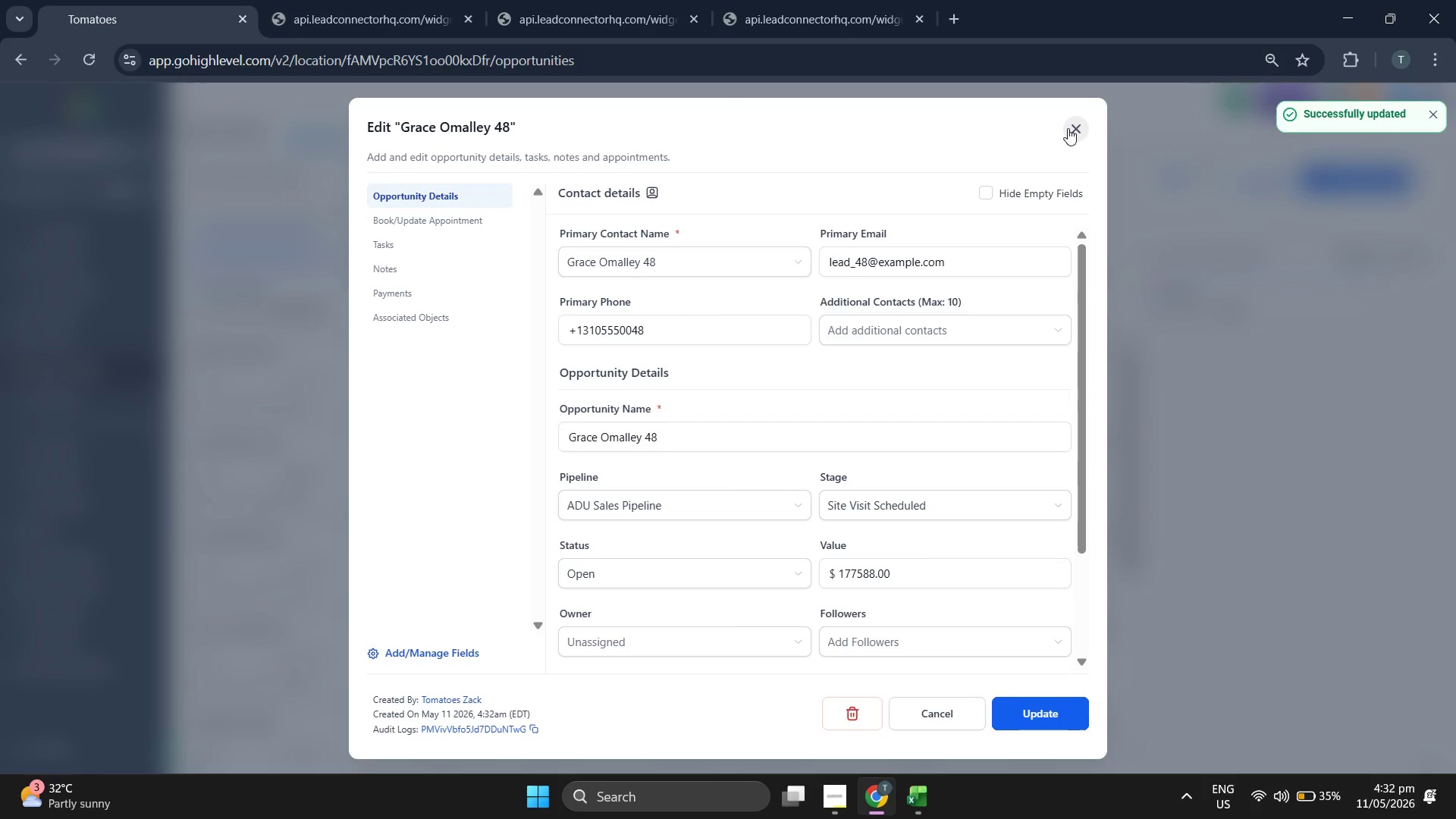 
left_click([1068, 128])
 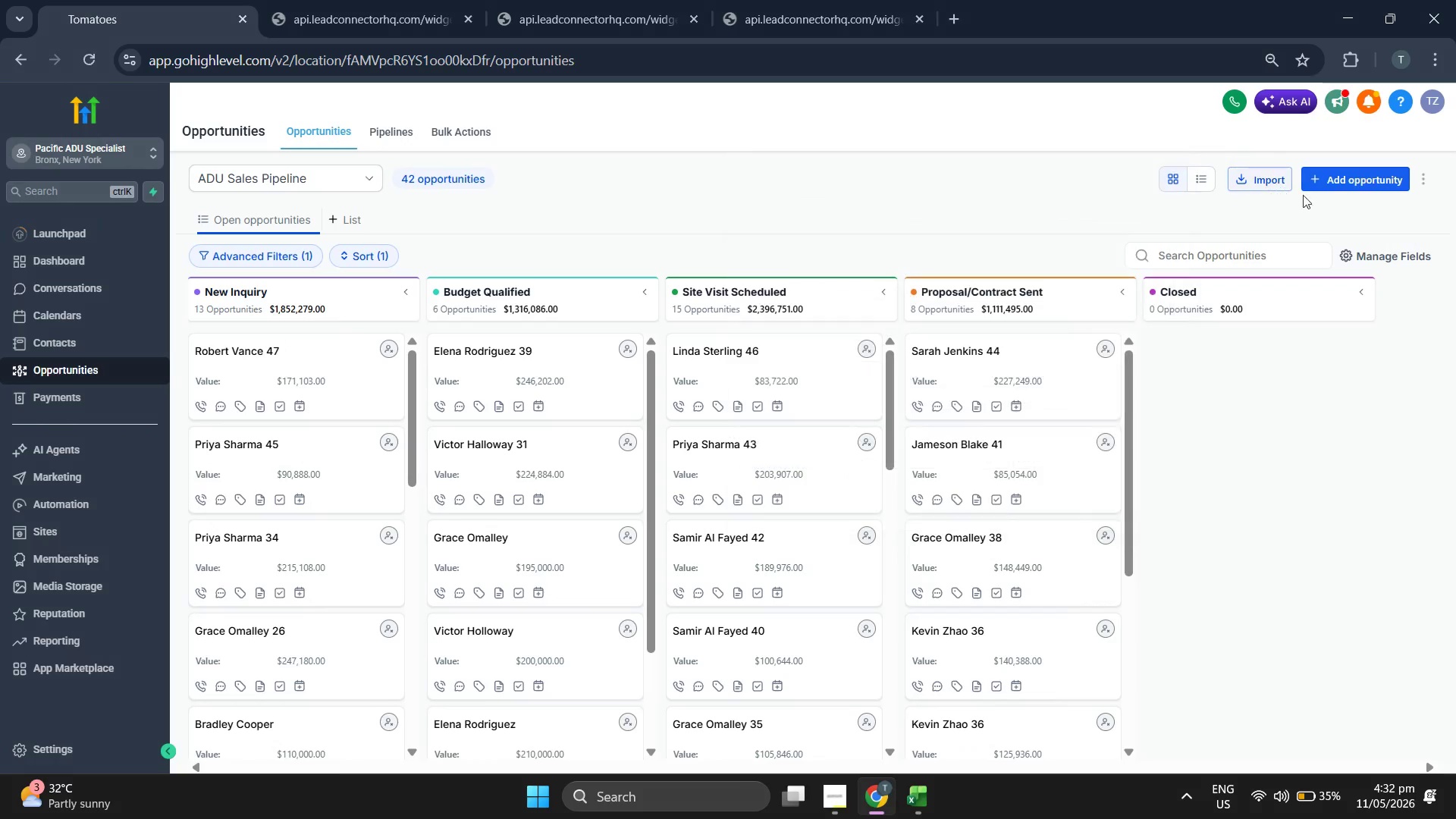 
left_click([1358, 186])
 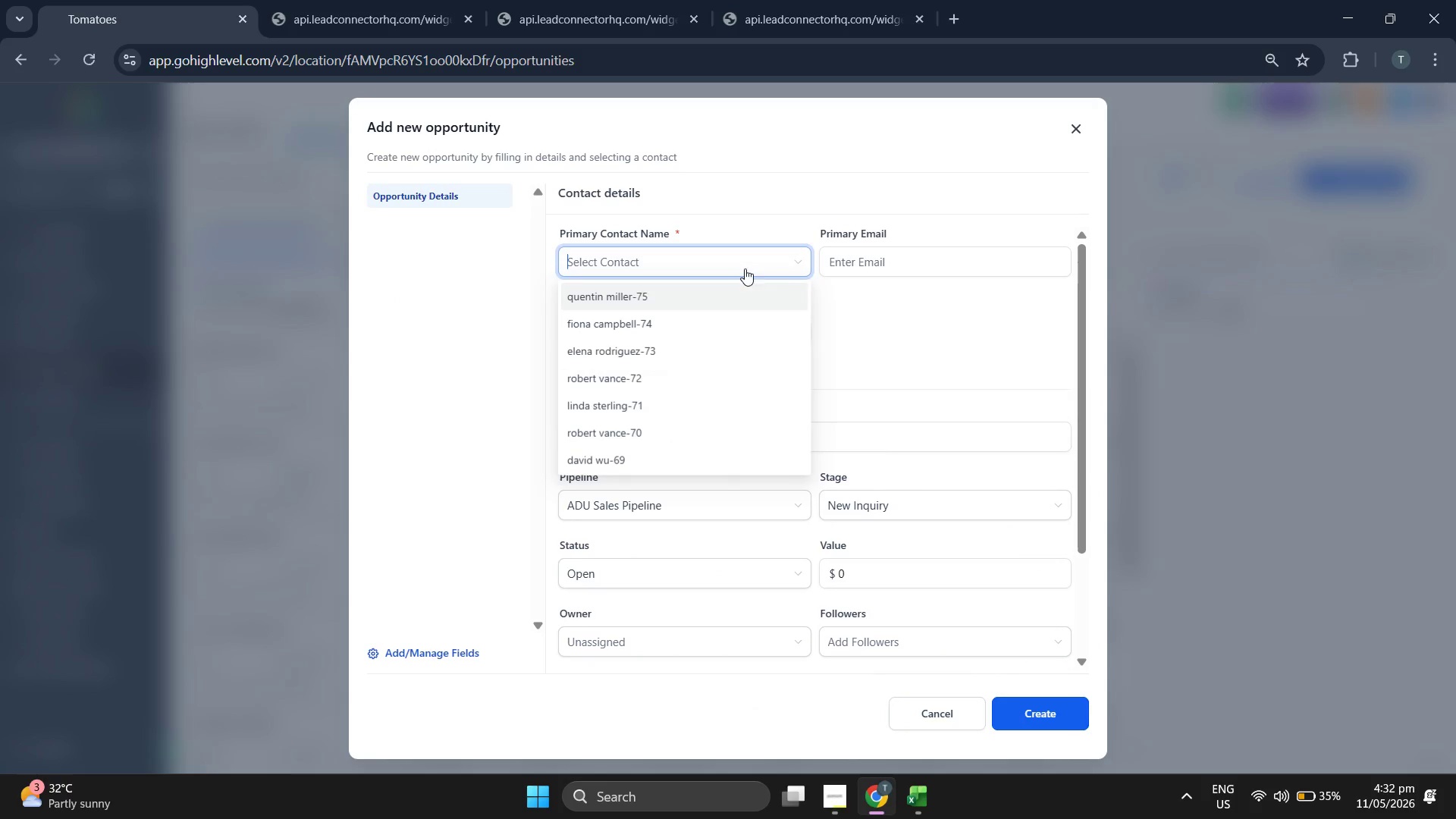 
wait(6.36)
 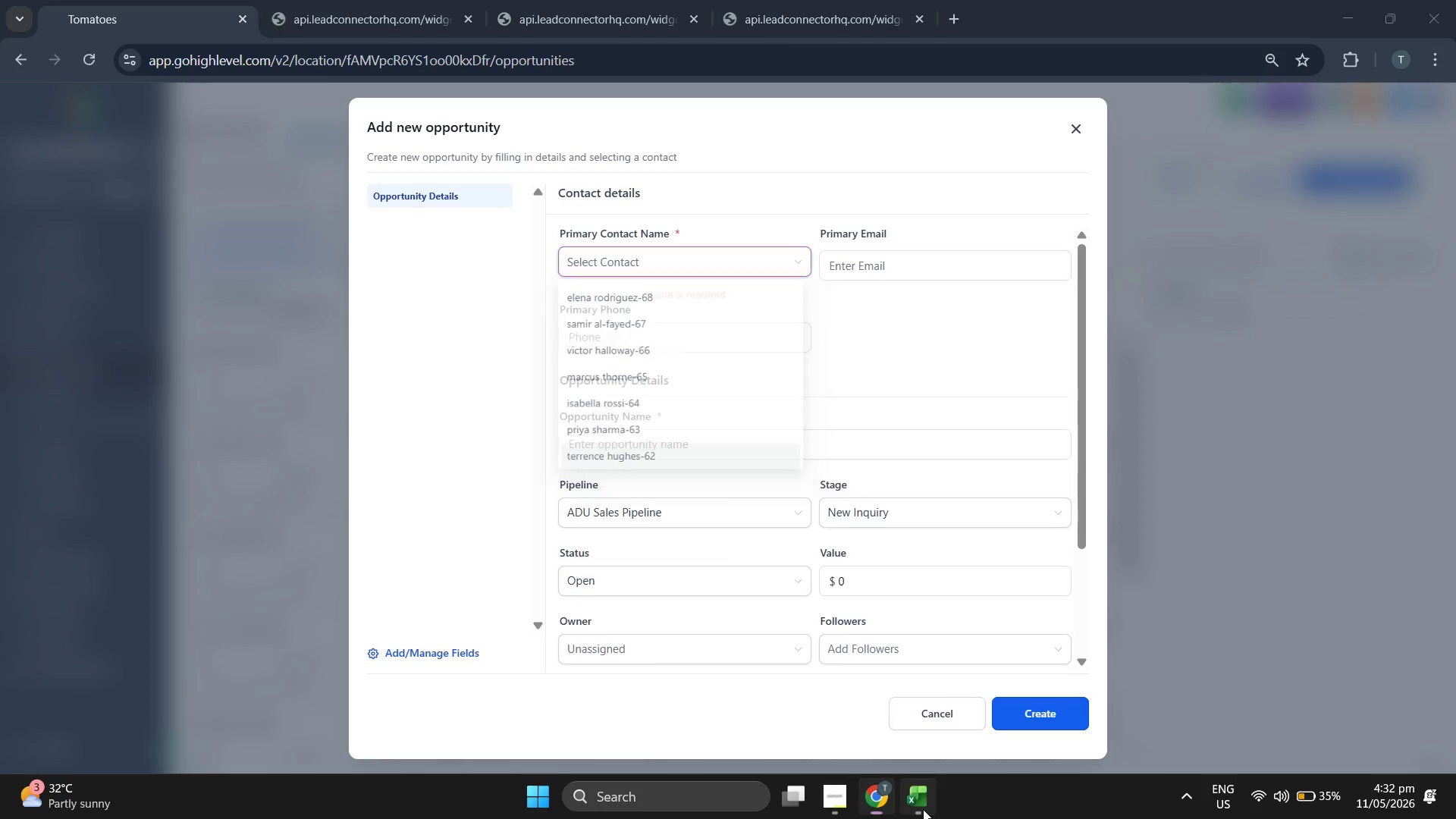 
key(ArrowLeft)
 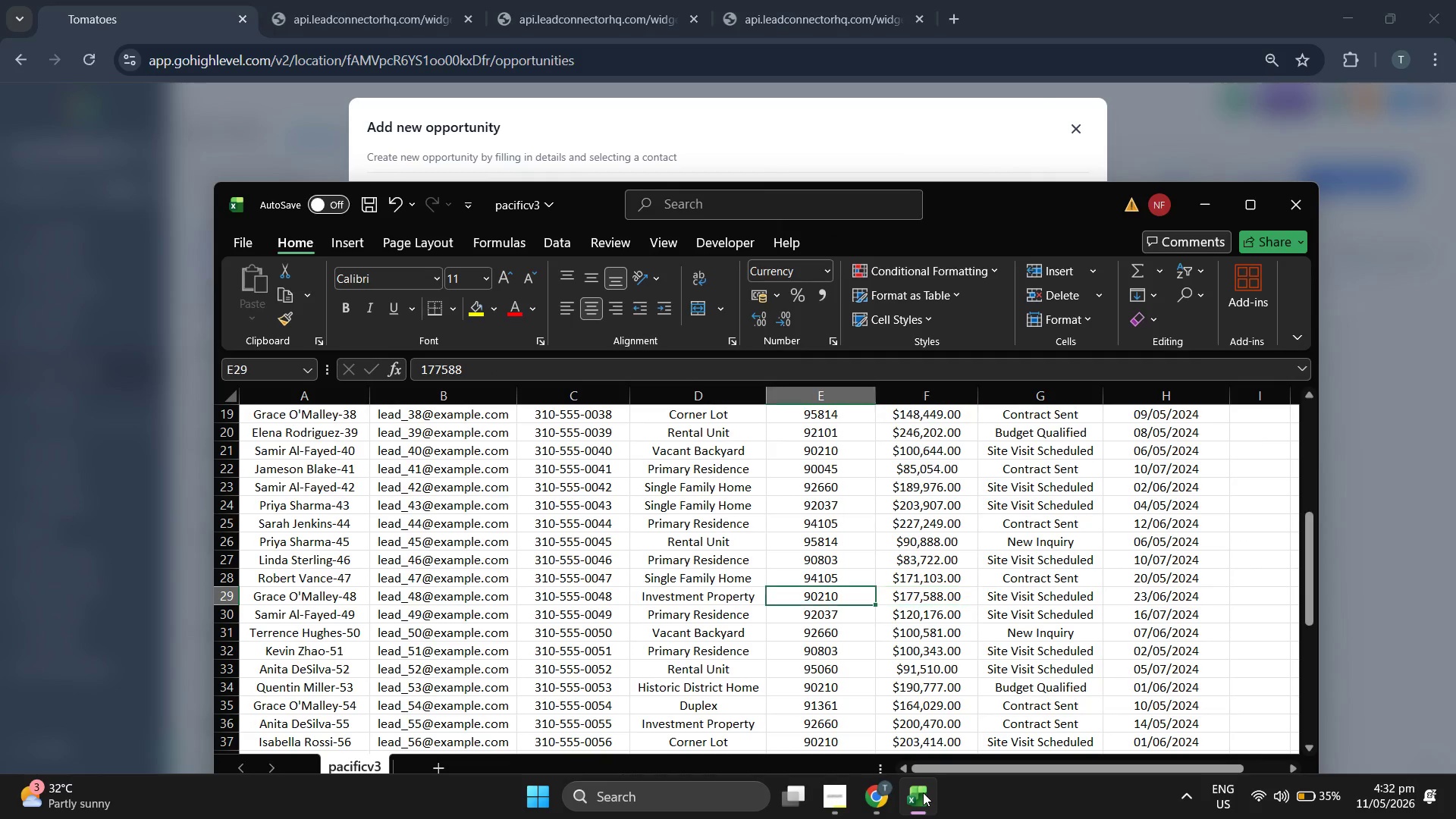 
key(ArrowLeft)
 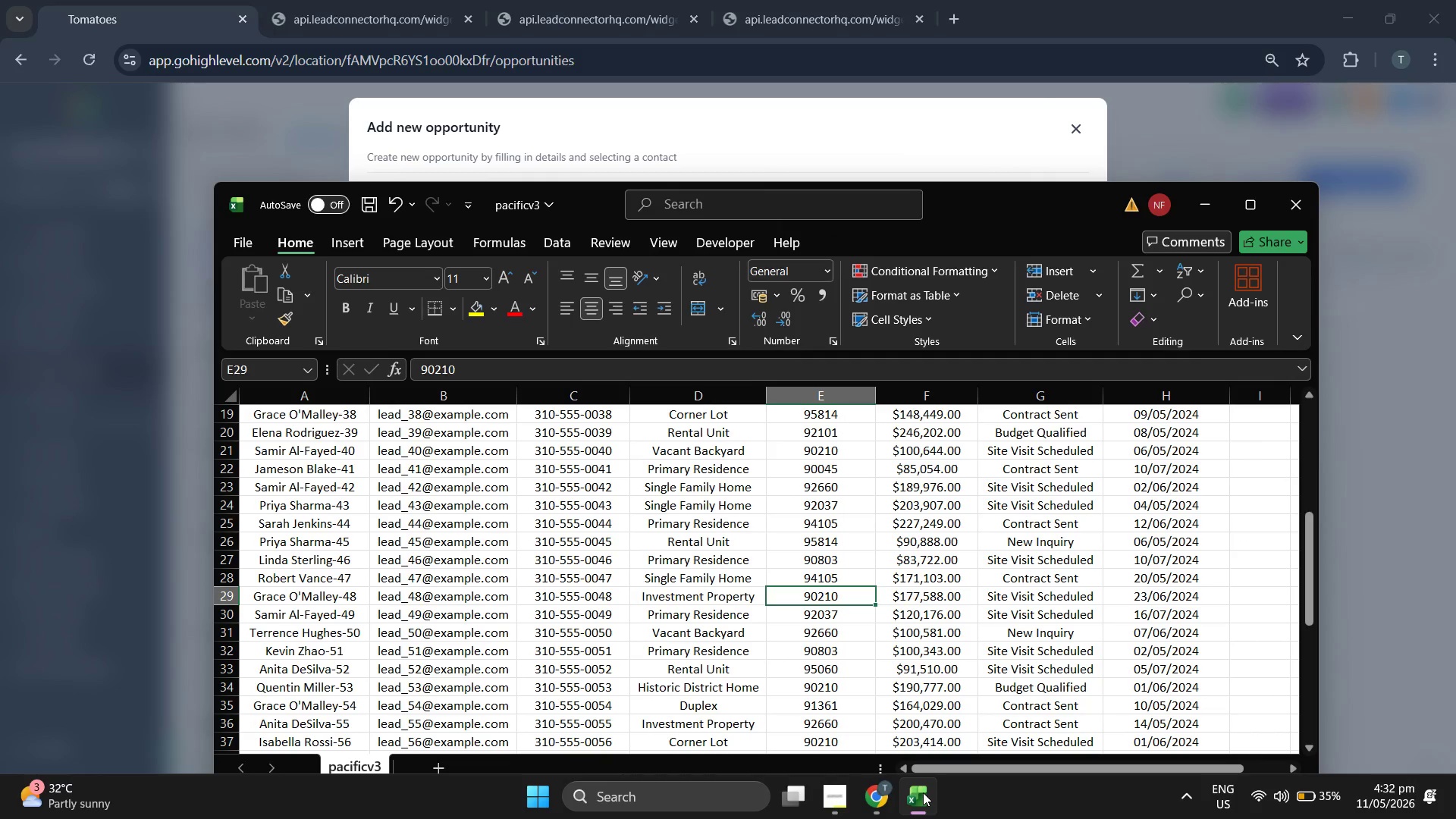 
key(ArrowLeft)
 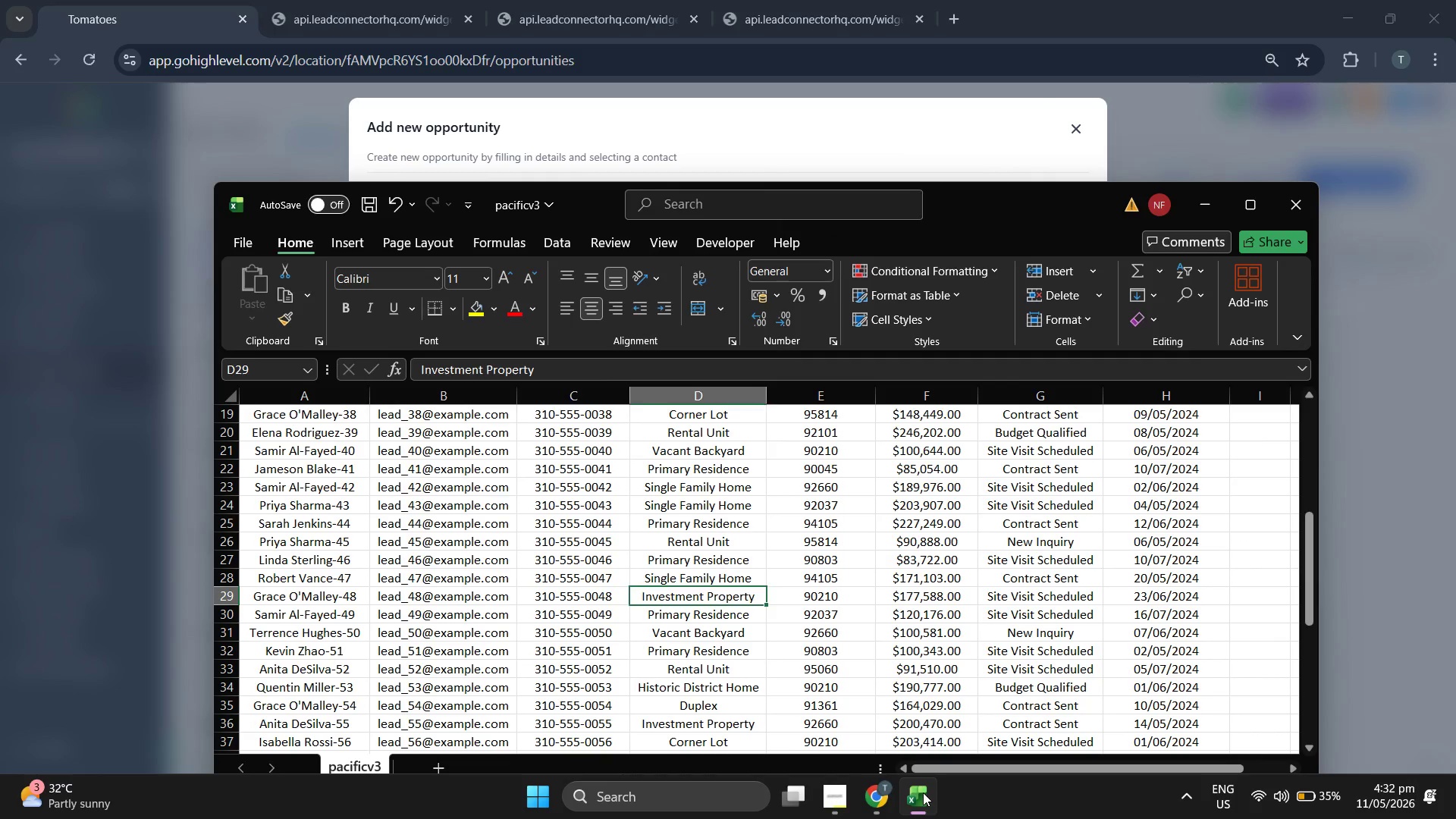 
key(ArrowLeft)
 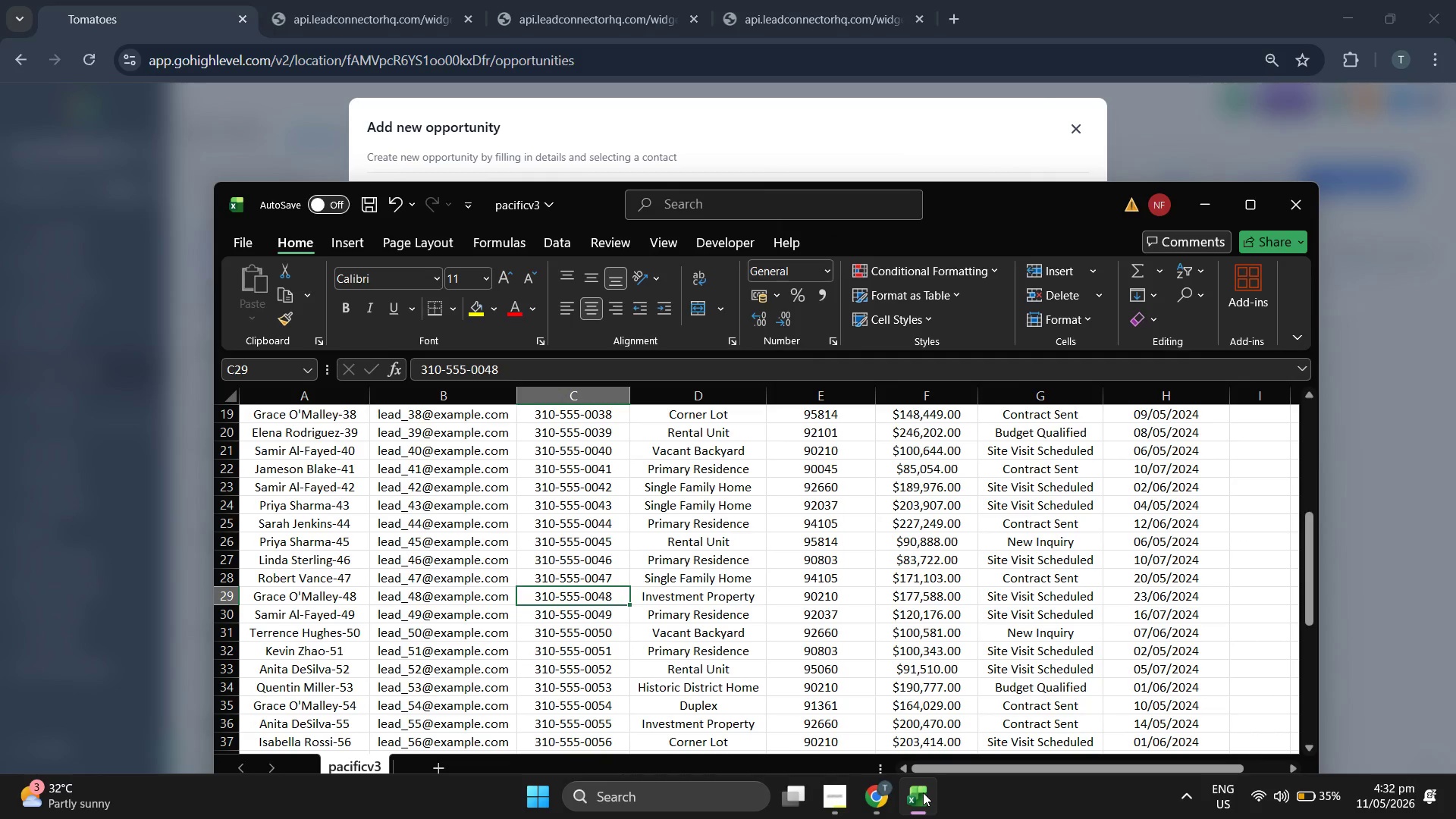 
key(ArrowLeft)
 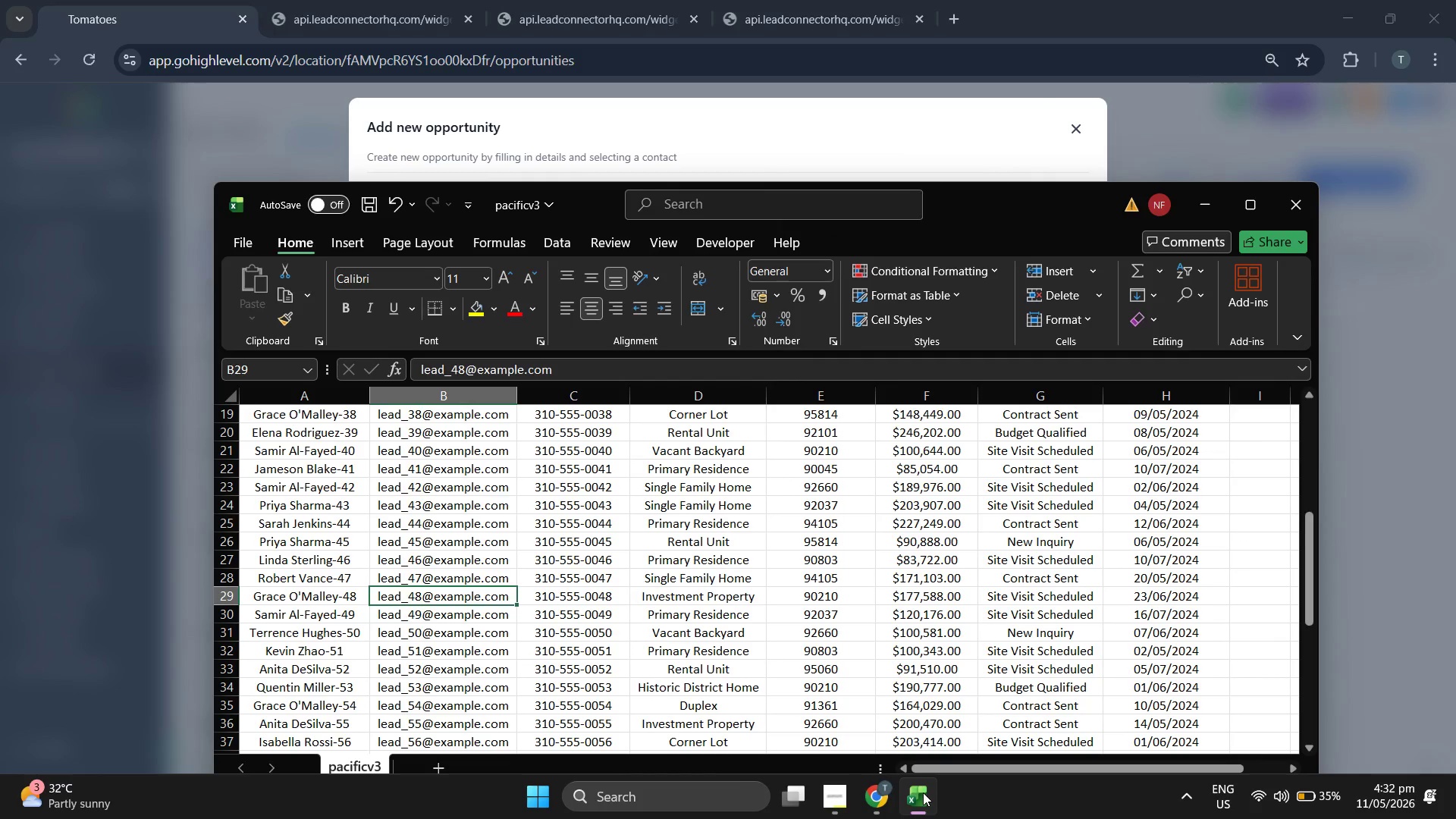 
key(ArrowDown)
 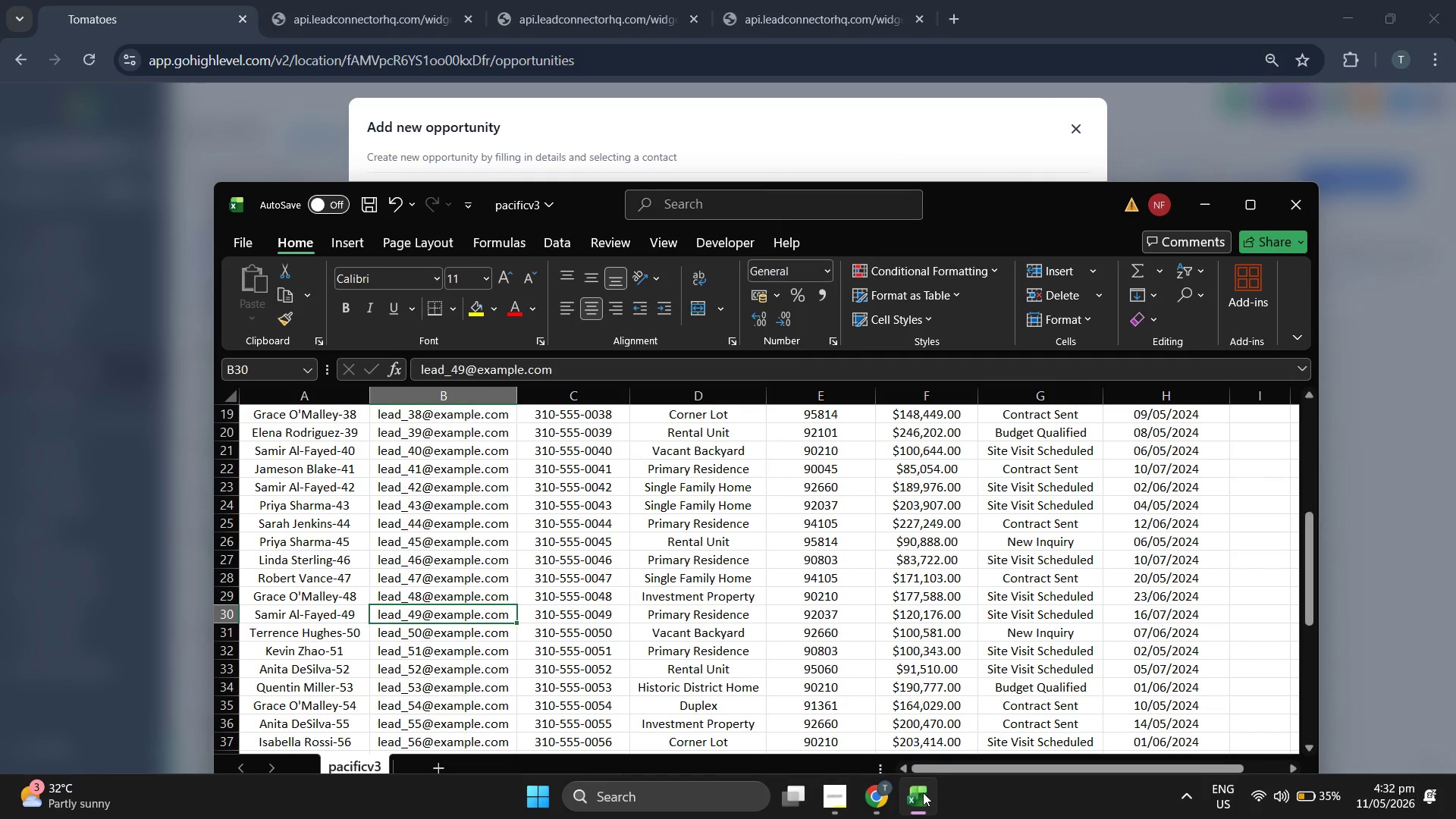 
key(ArrowRight)
 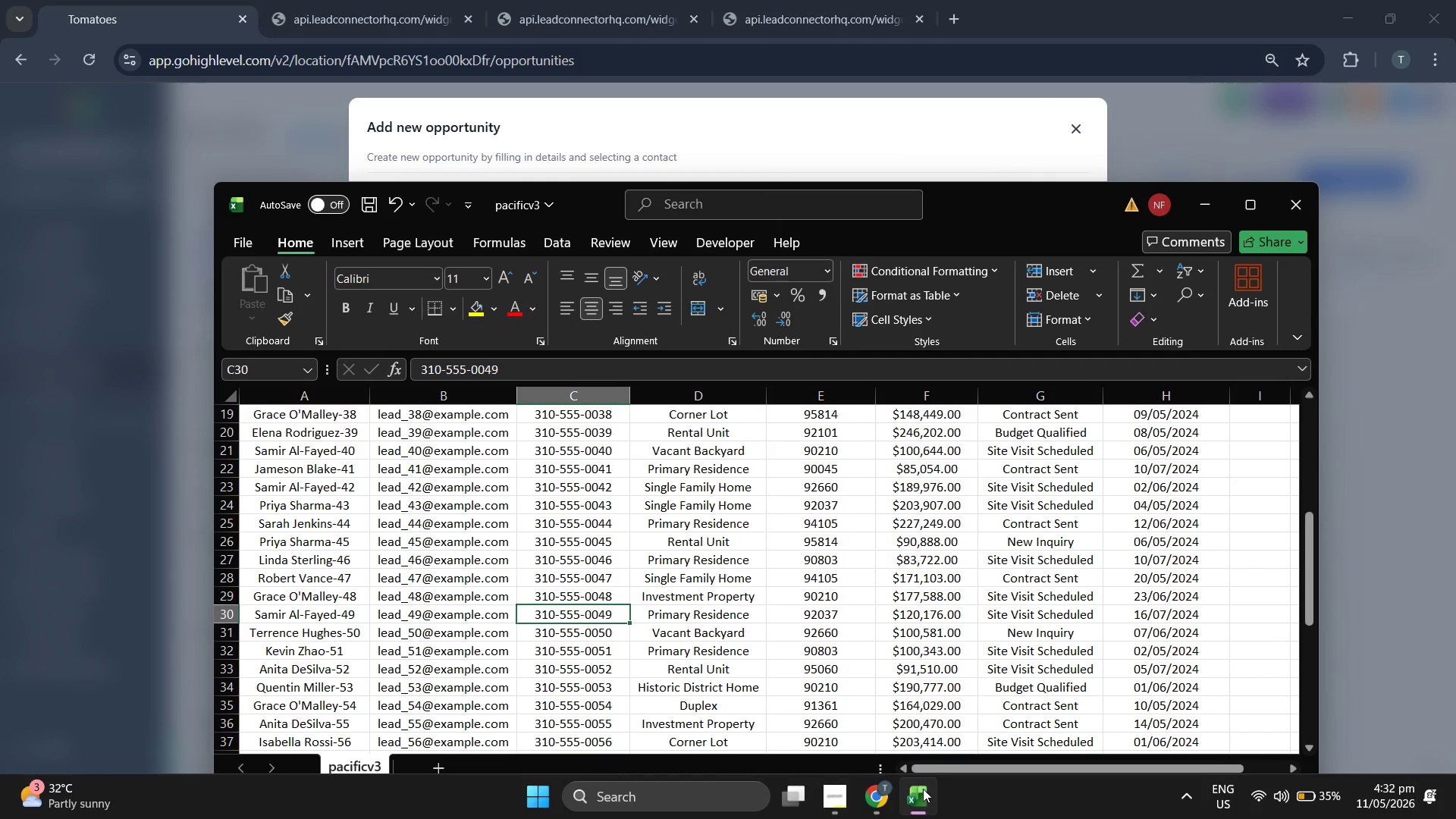 
key(ArrowRight)
 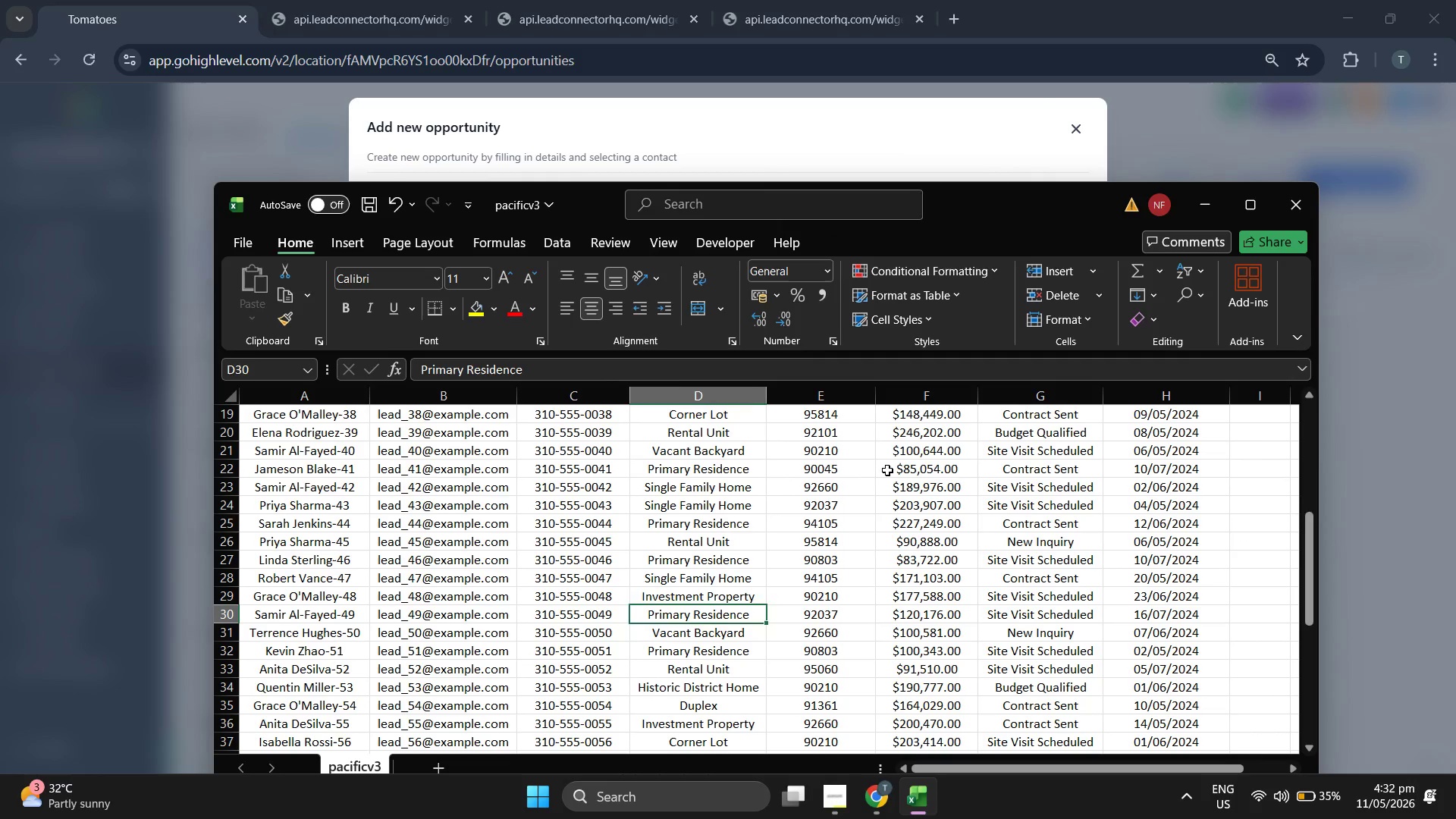 
key(ArrowRight)
 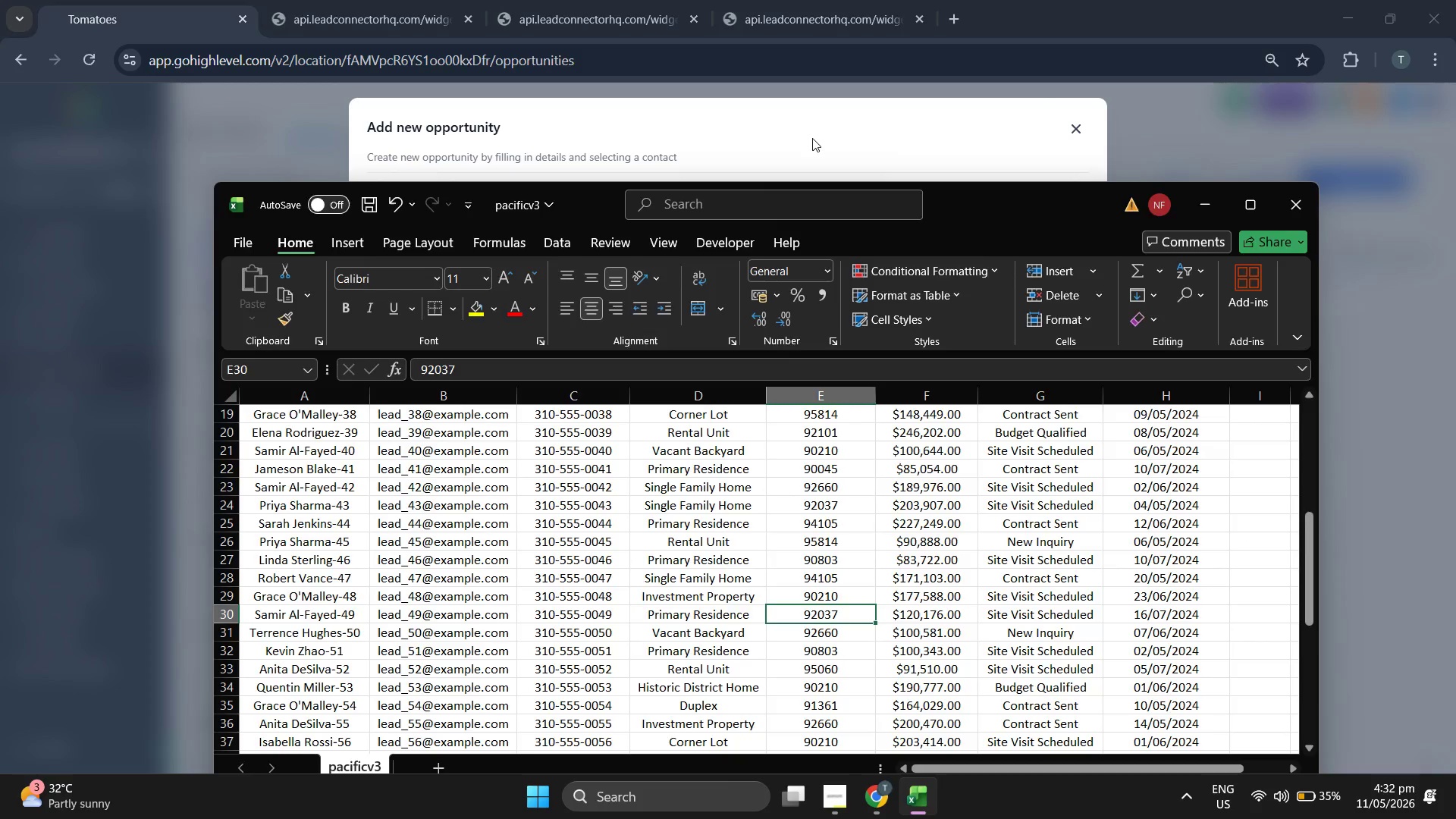 
left_click([812, 138])
 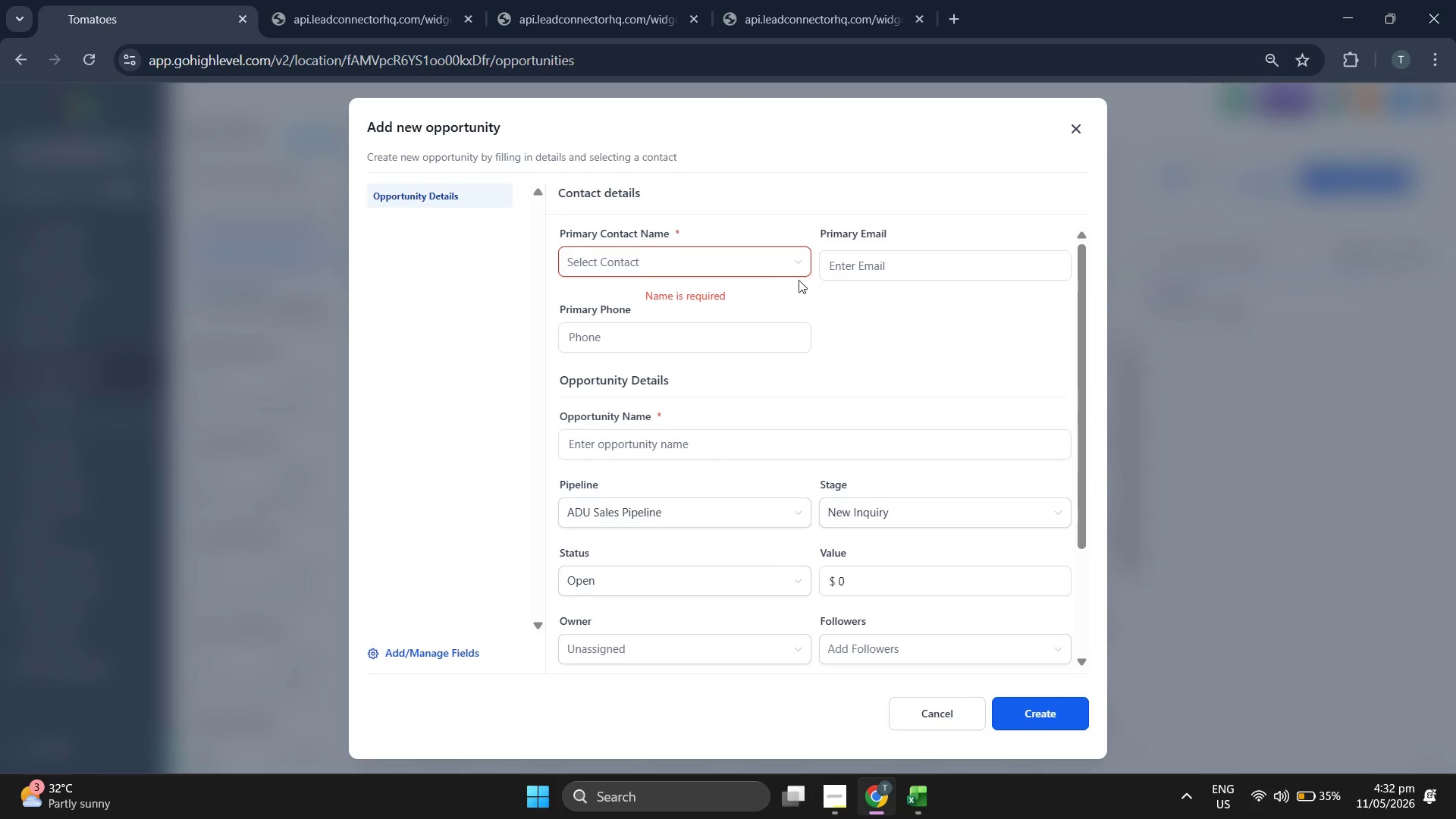 
scroll: coordinate [746, 334], scroll_direction: down, amount: 2.0
 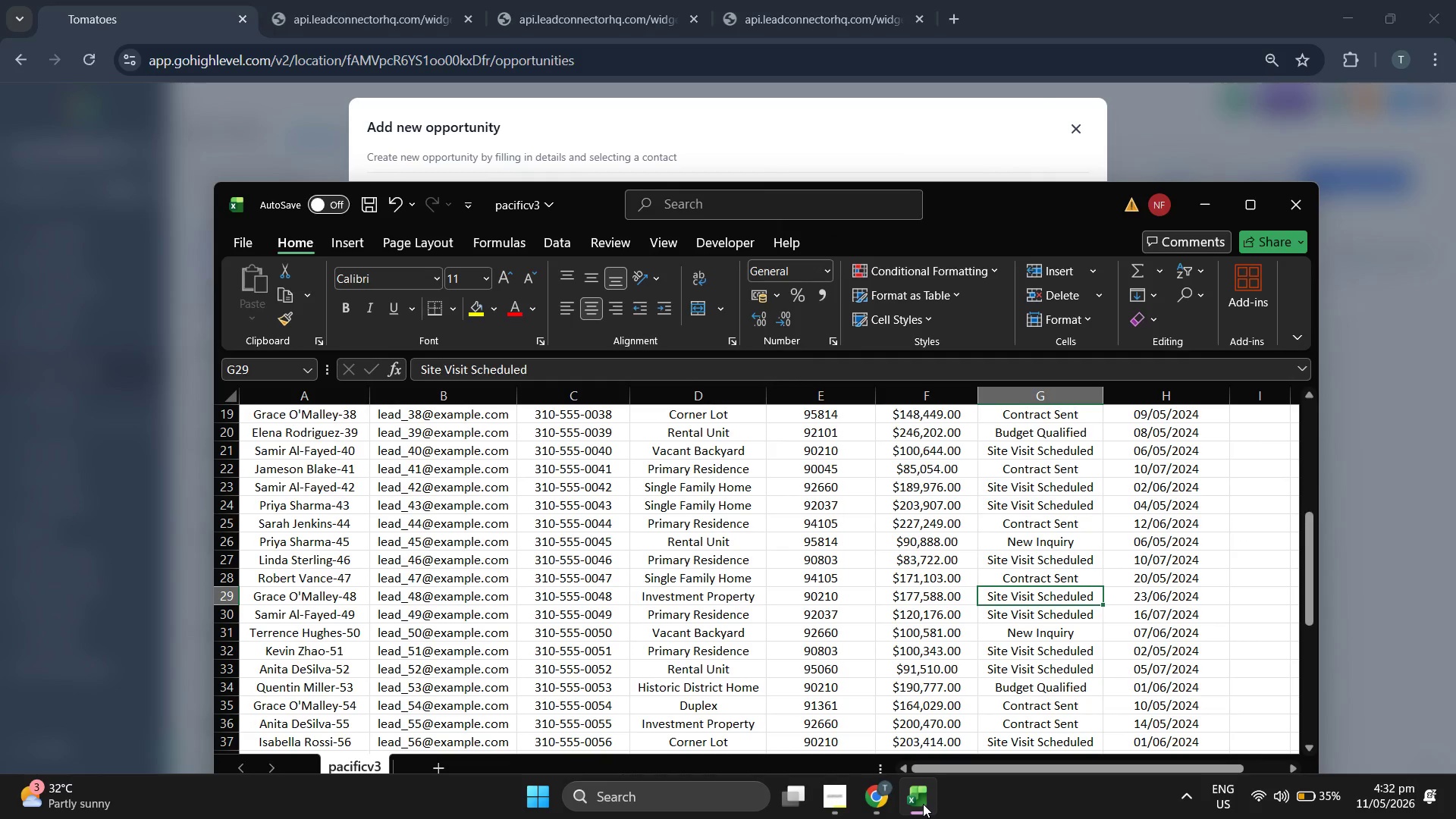 
left_click([761, 274])
 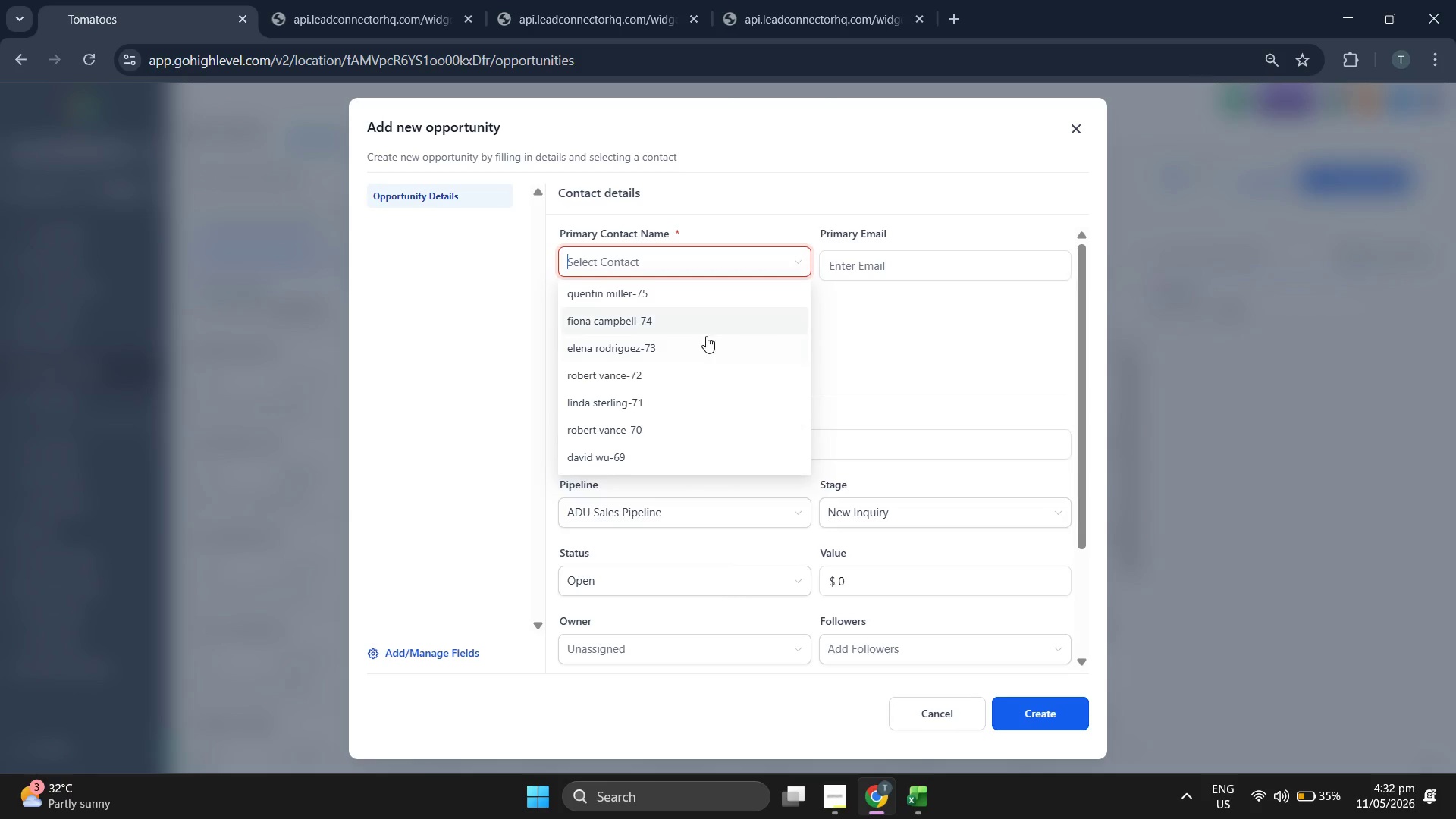 
left_click([708, 340])
 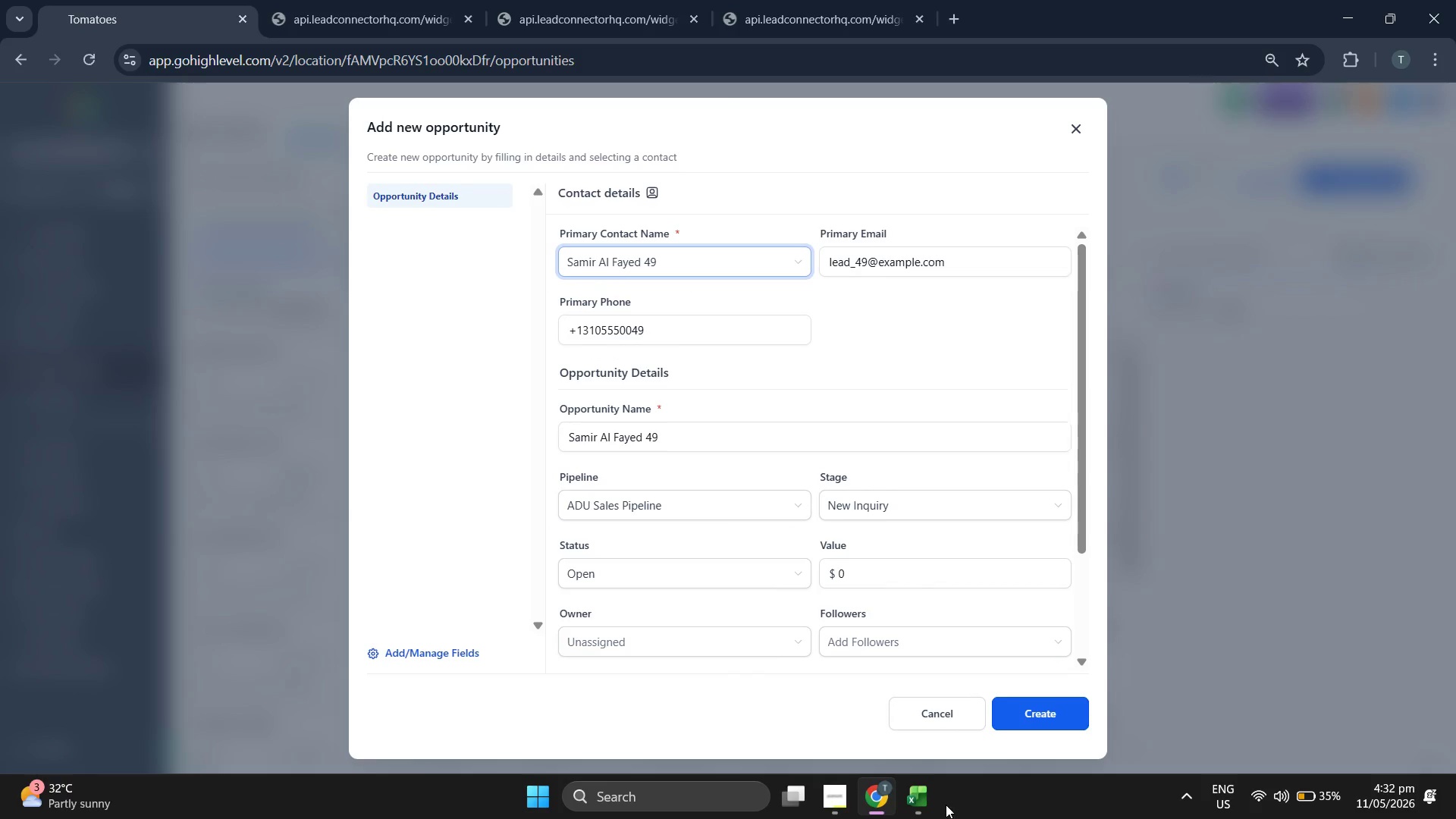 
key(ArrowRight)
 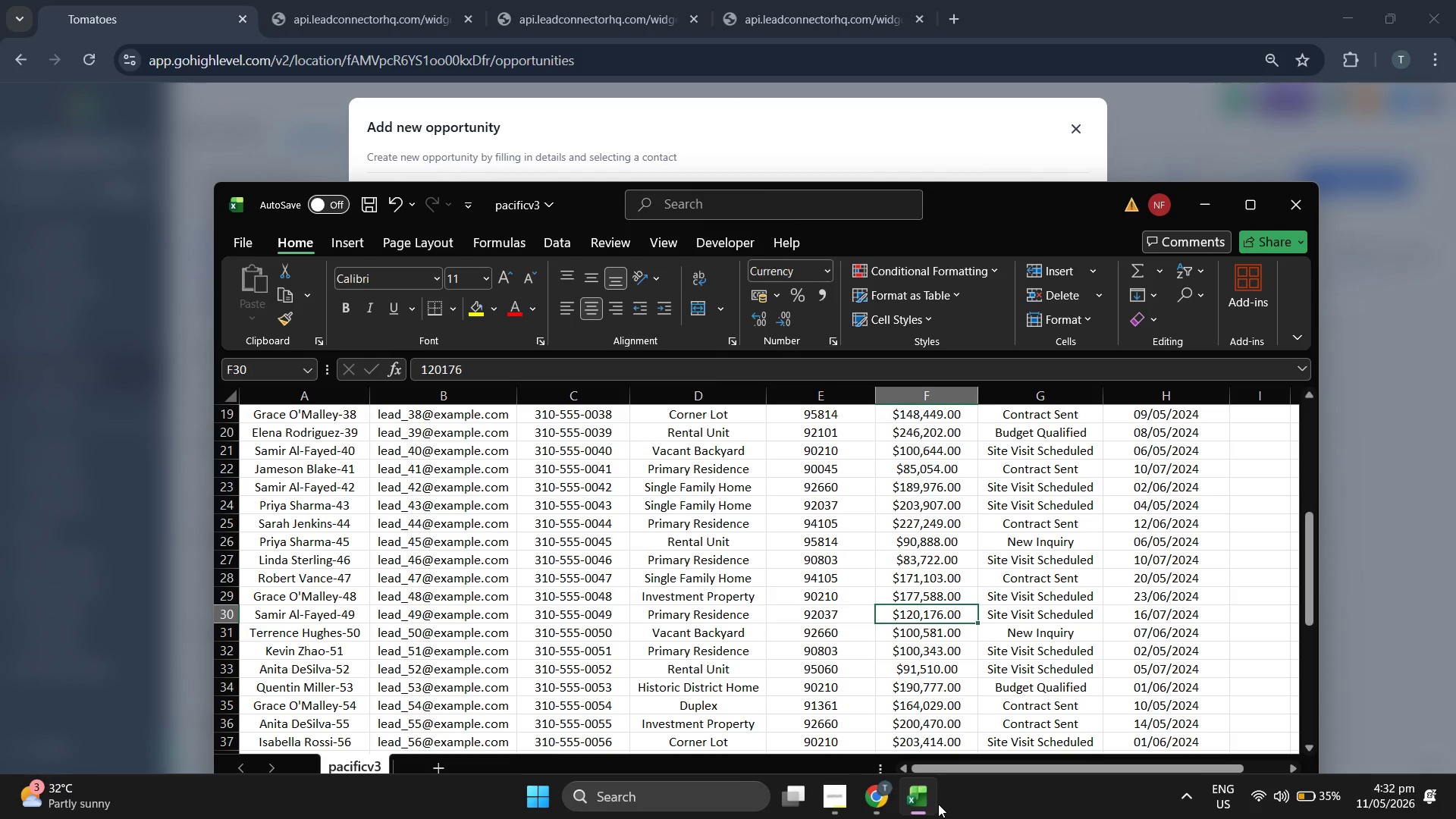 
key(ArrowRight)
 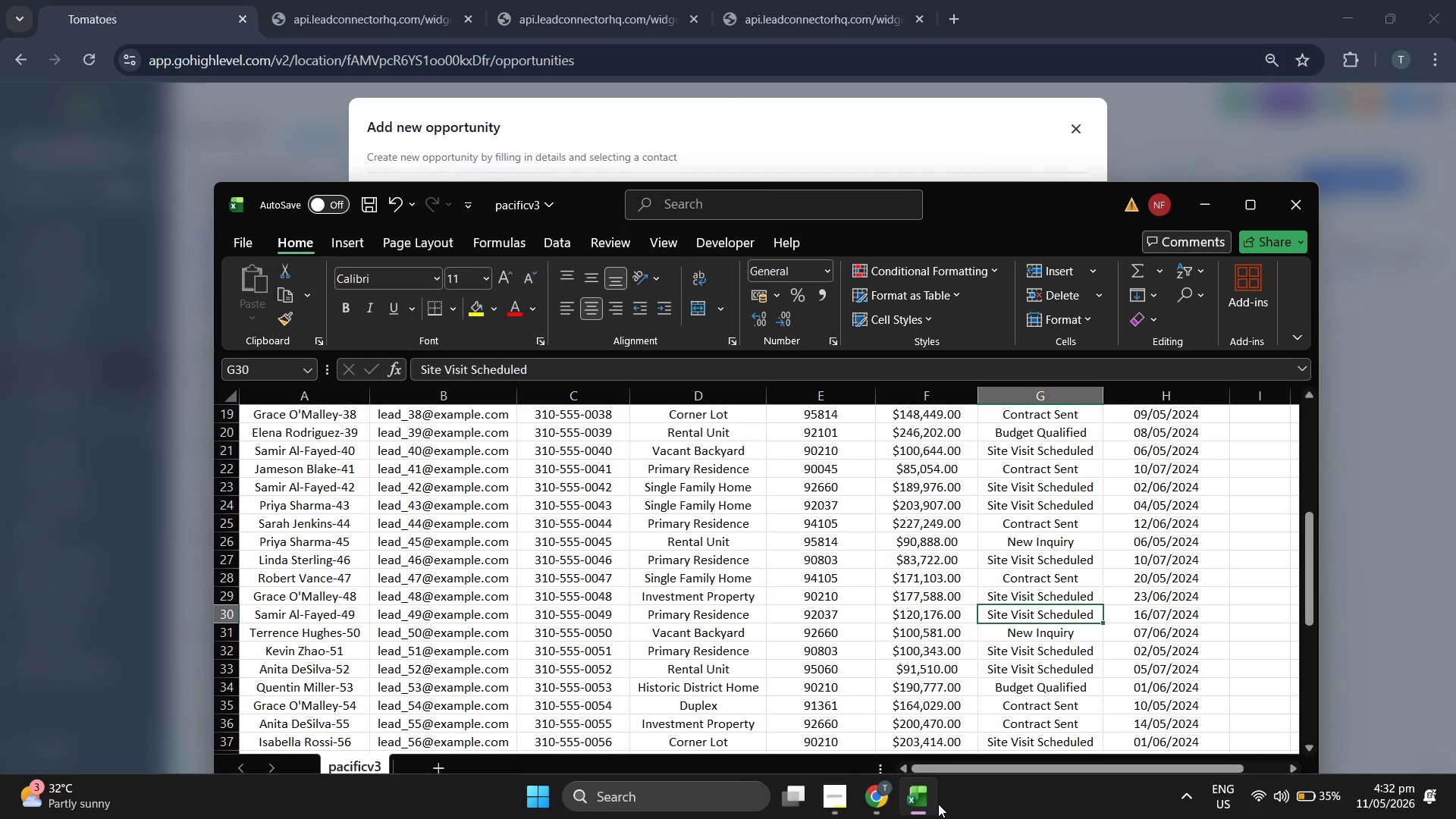 
left_click([938, 804])
 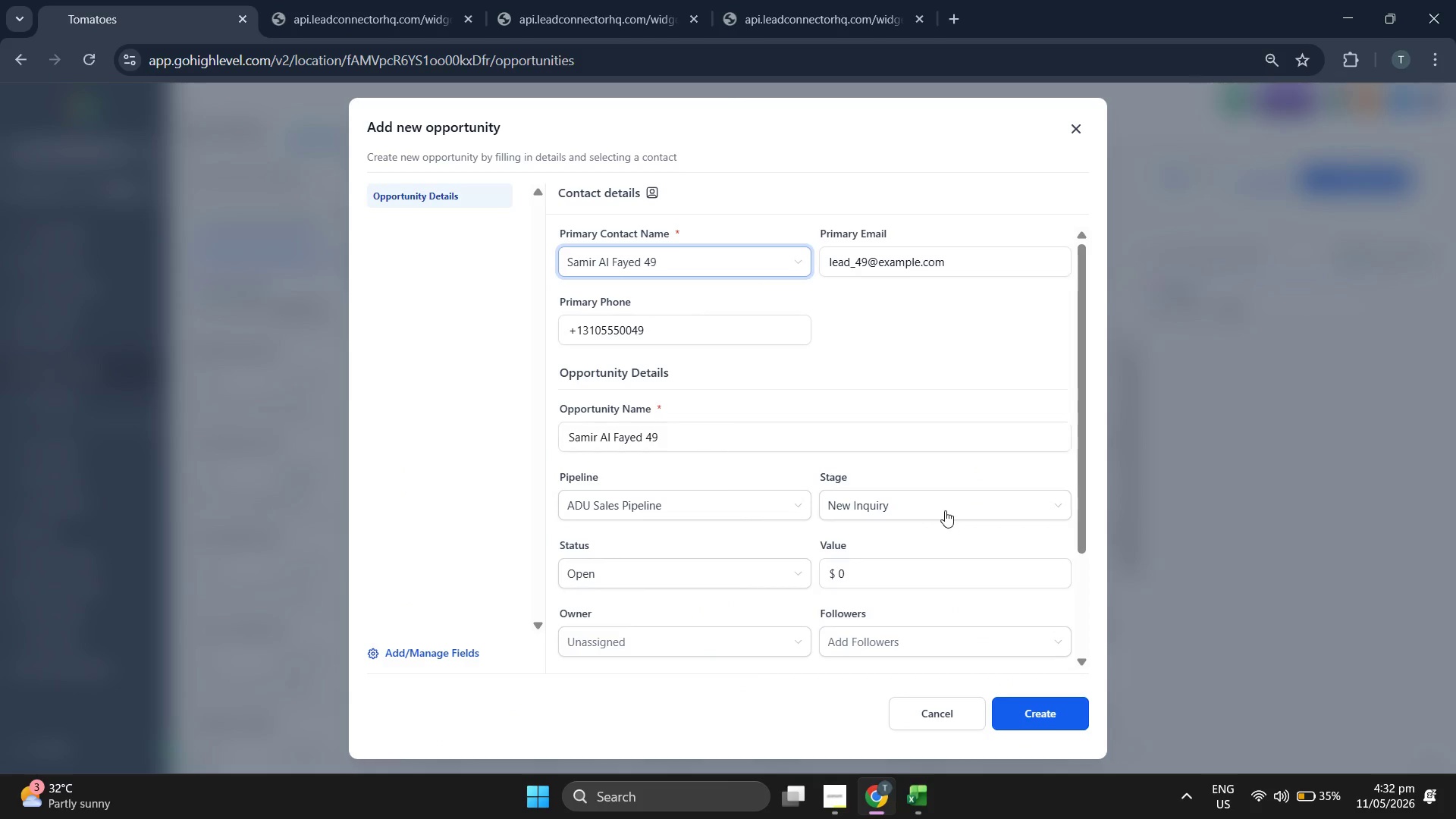 
left_click([945, 510])
 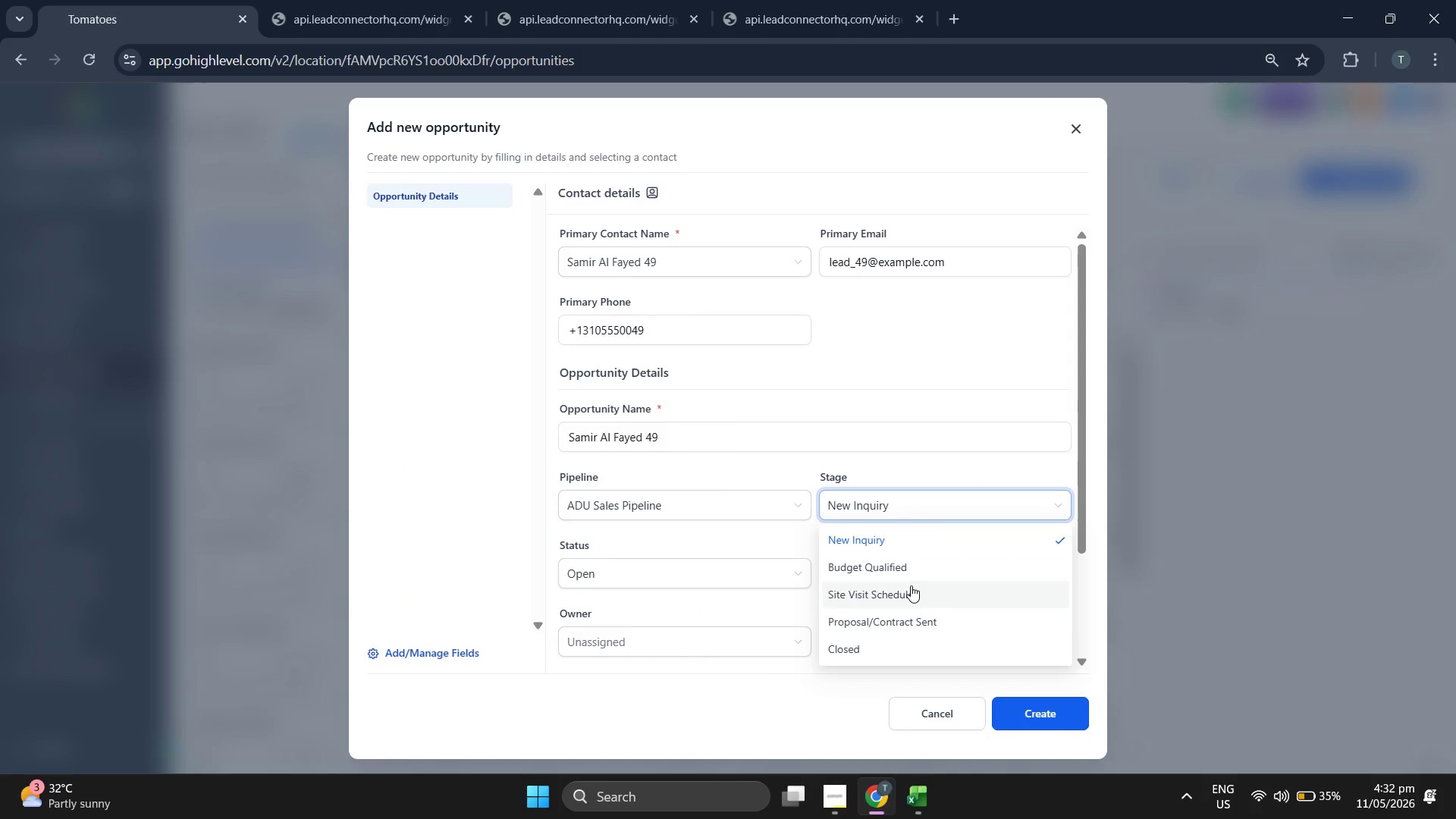 
left_click([911, 586])
 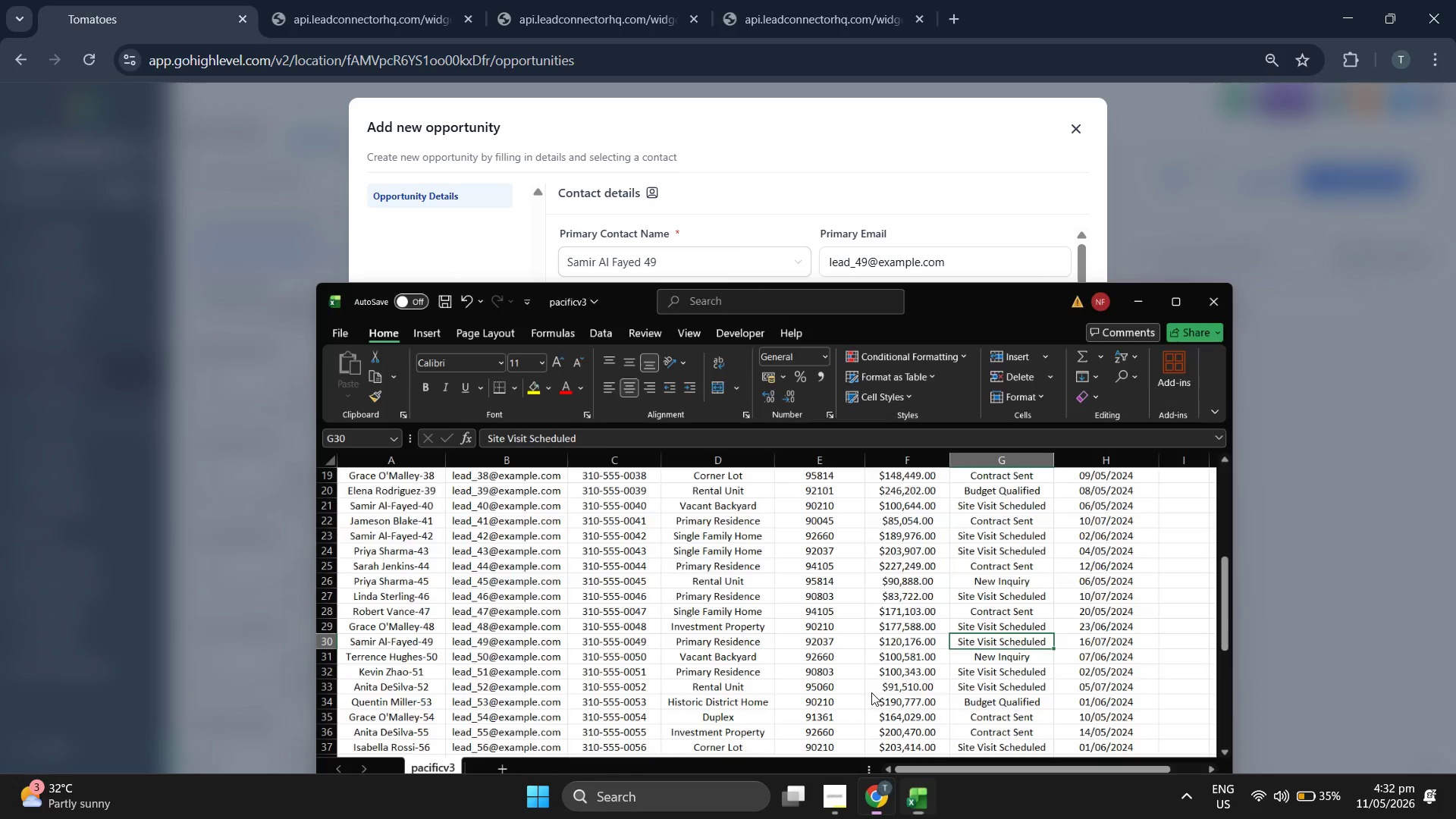 
scroll: coordinate [701, 361], scroll_direction: down, amount: 7.0
 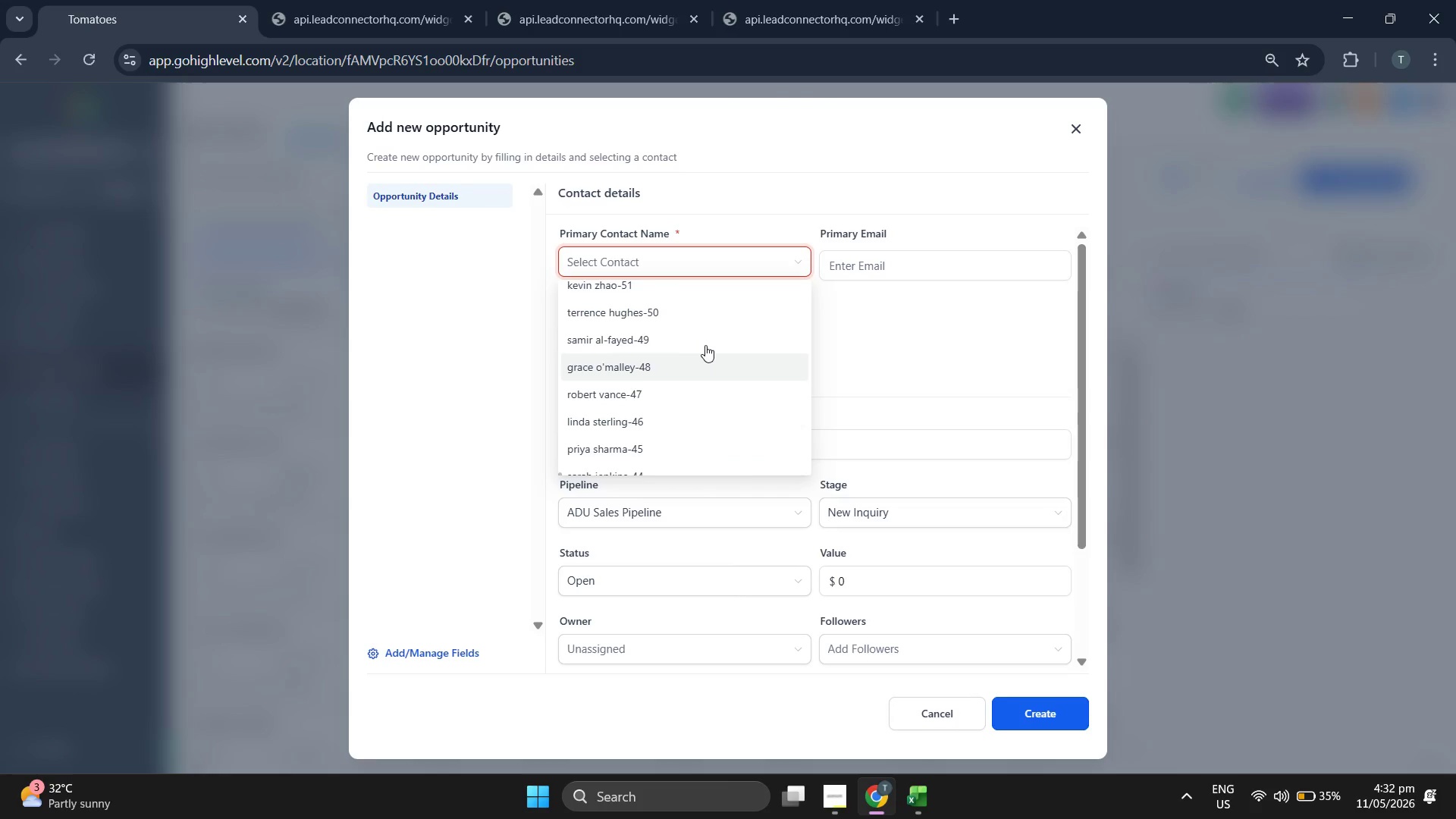 
left_click([905, 578])
 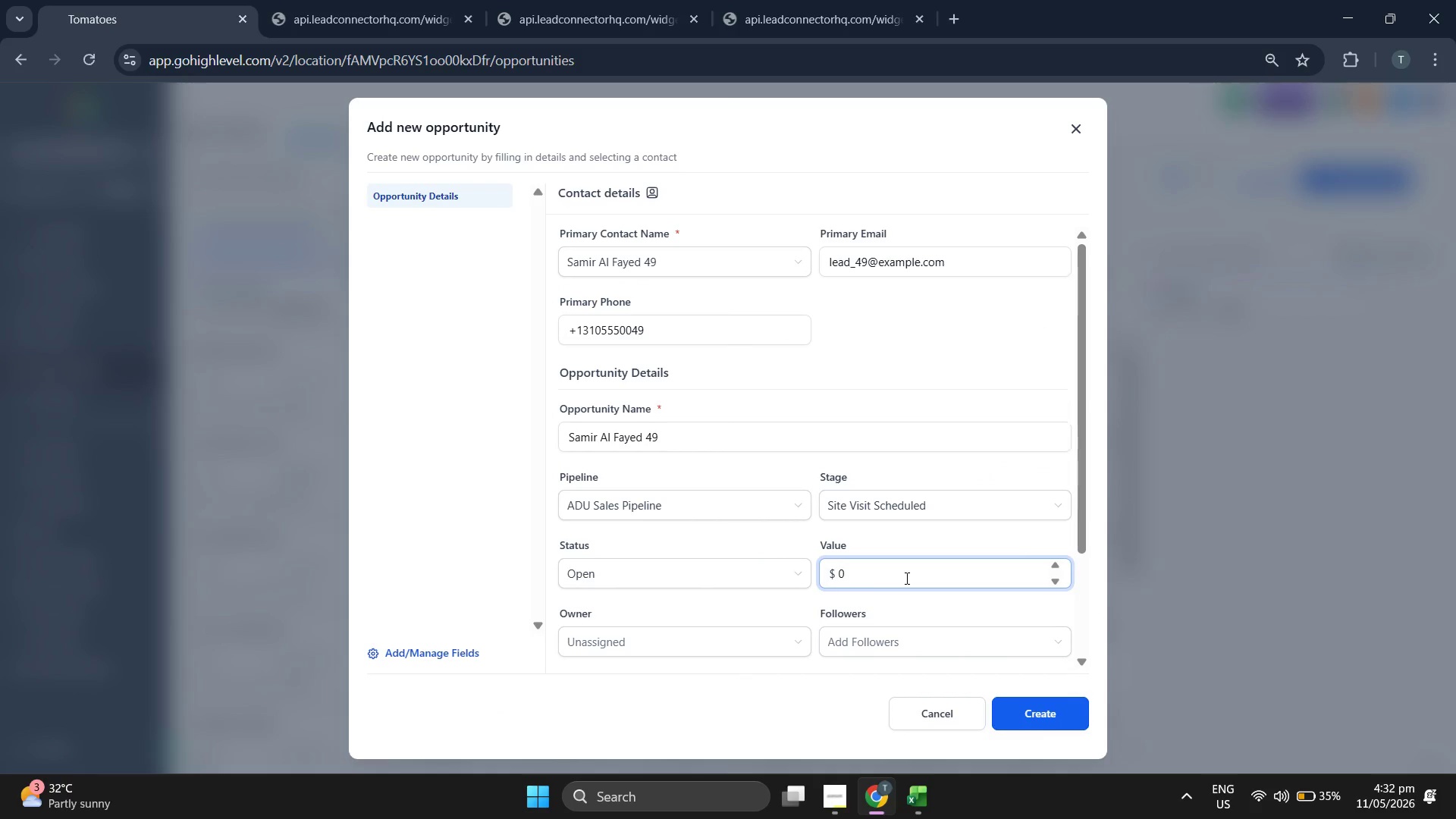 
key(Backspace)
type(1201)
 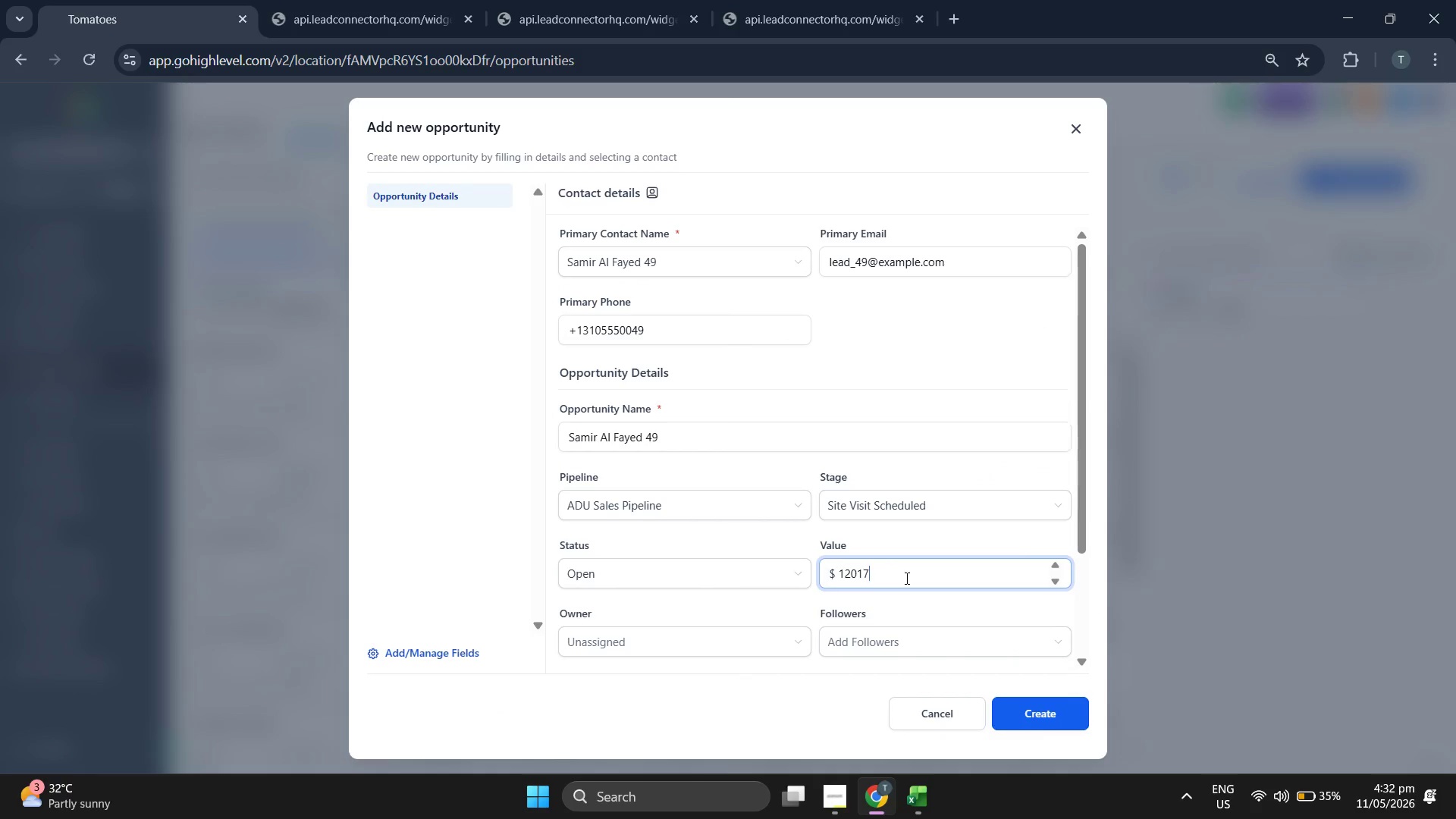 
type(76.00)
 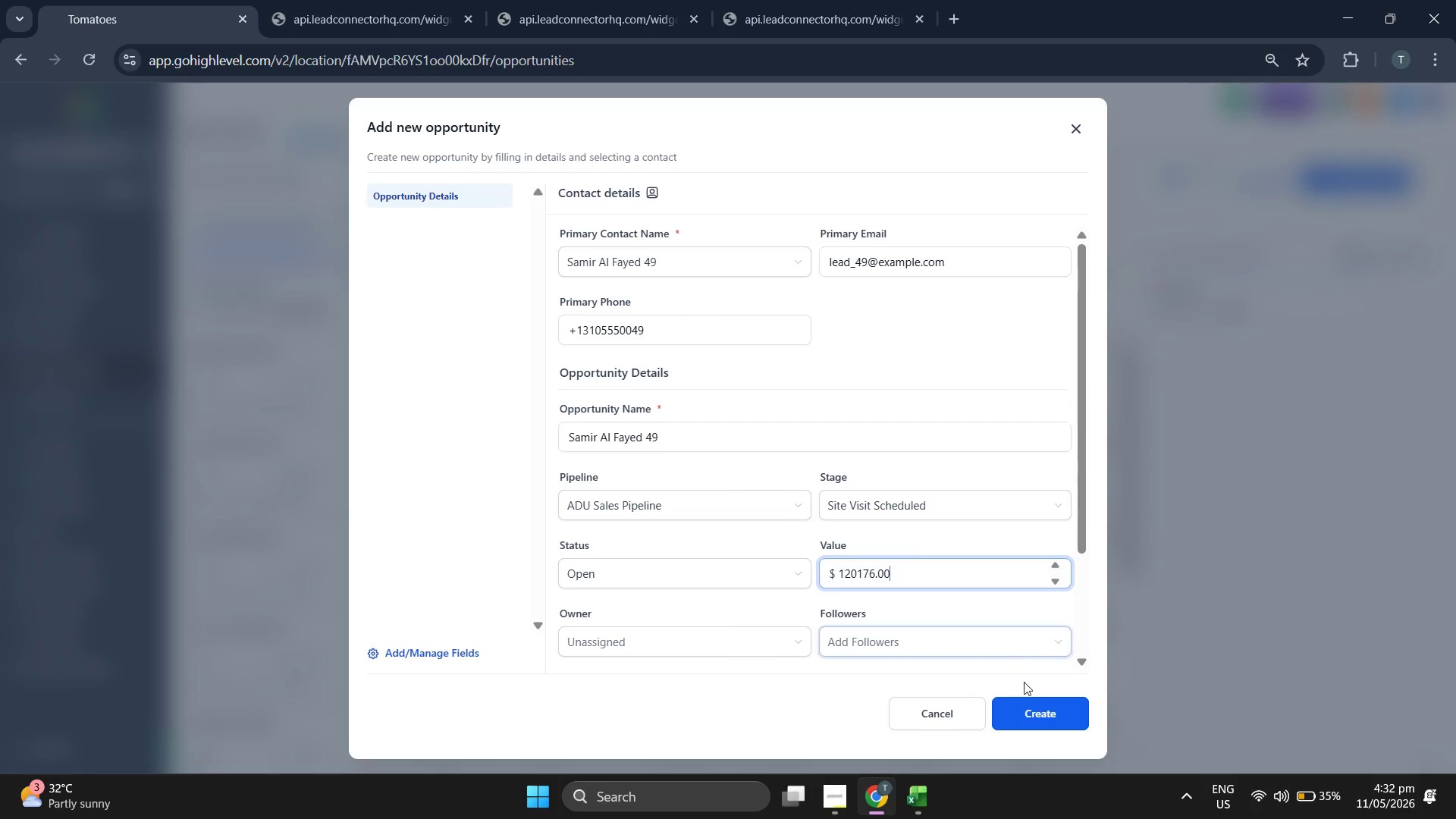 
left_click([1042, 719])
 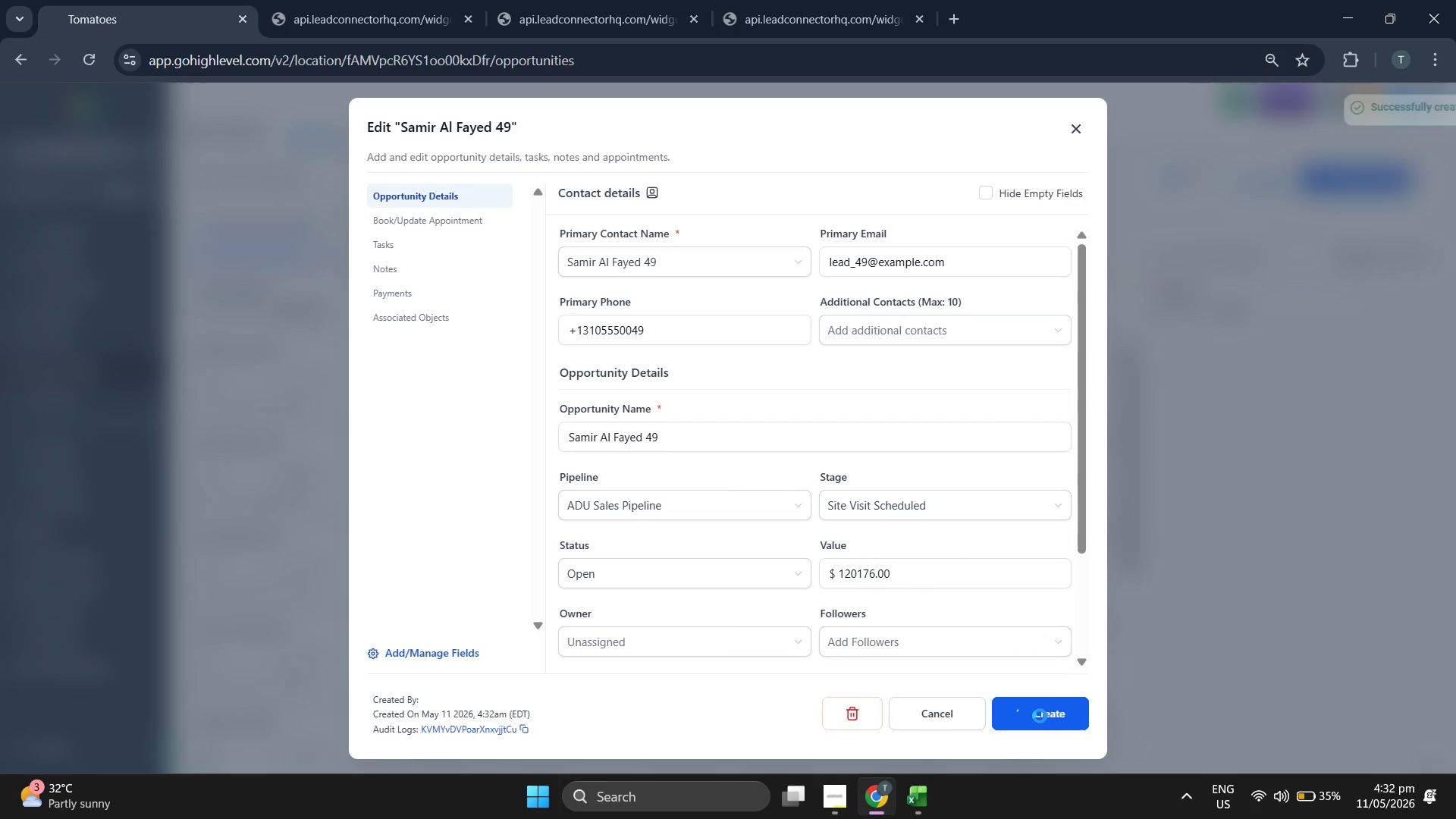 
left_click([1040, 716])
 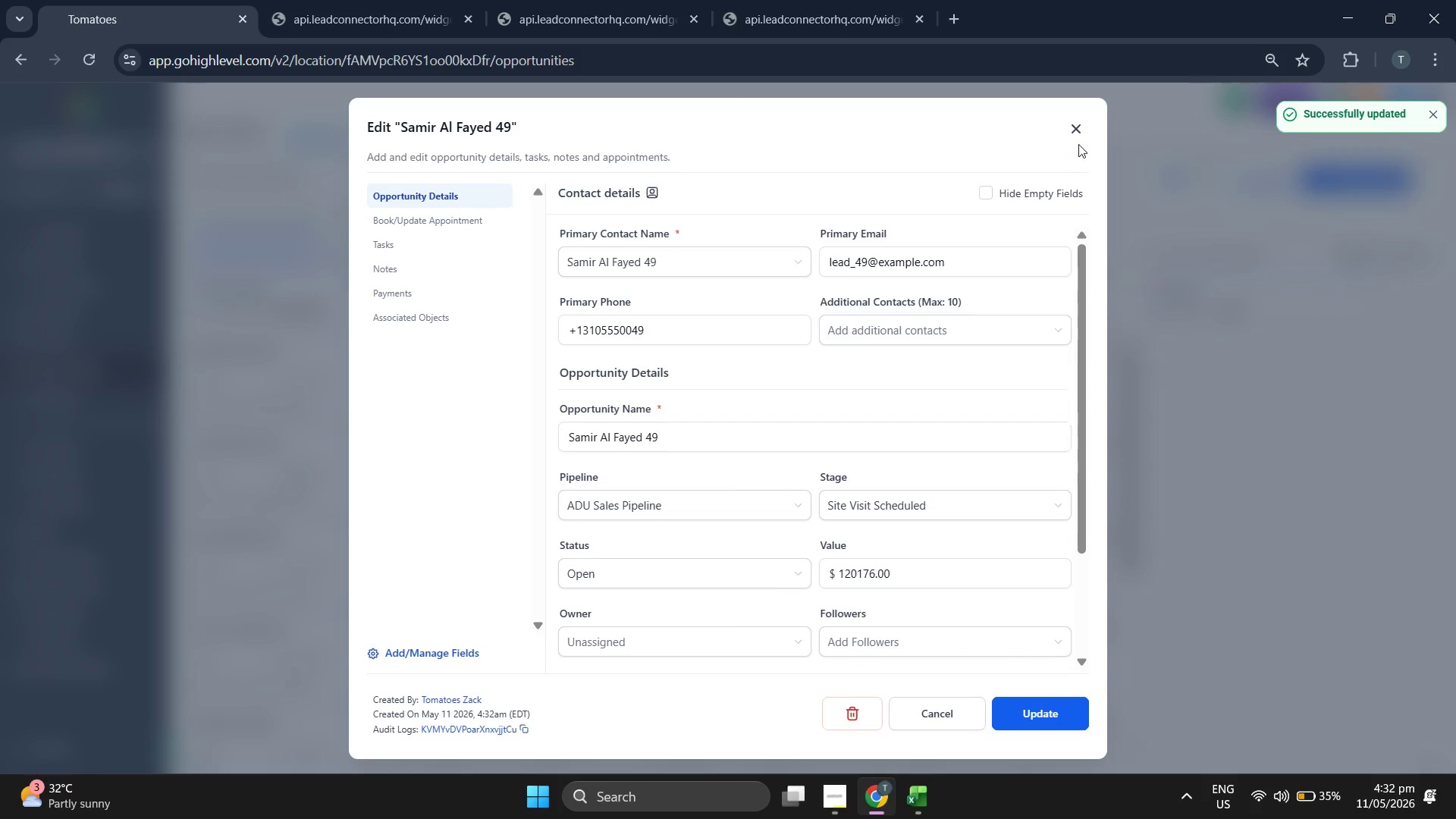 
left_click([1083, 125])
 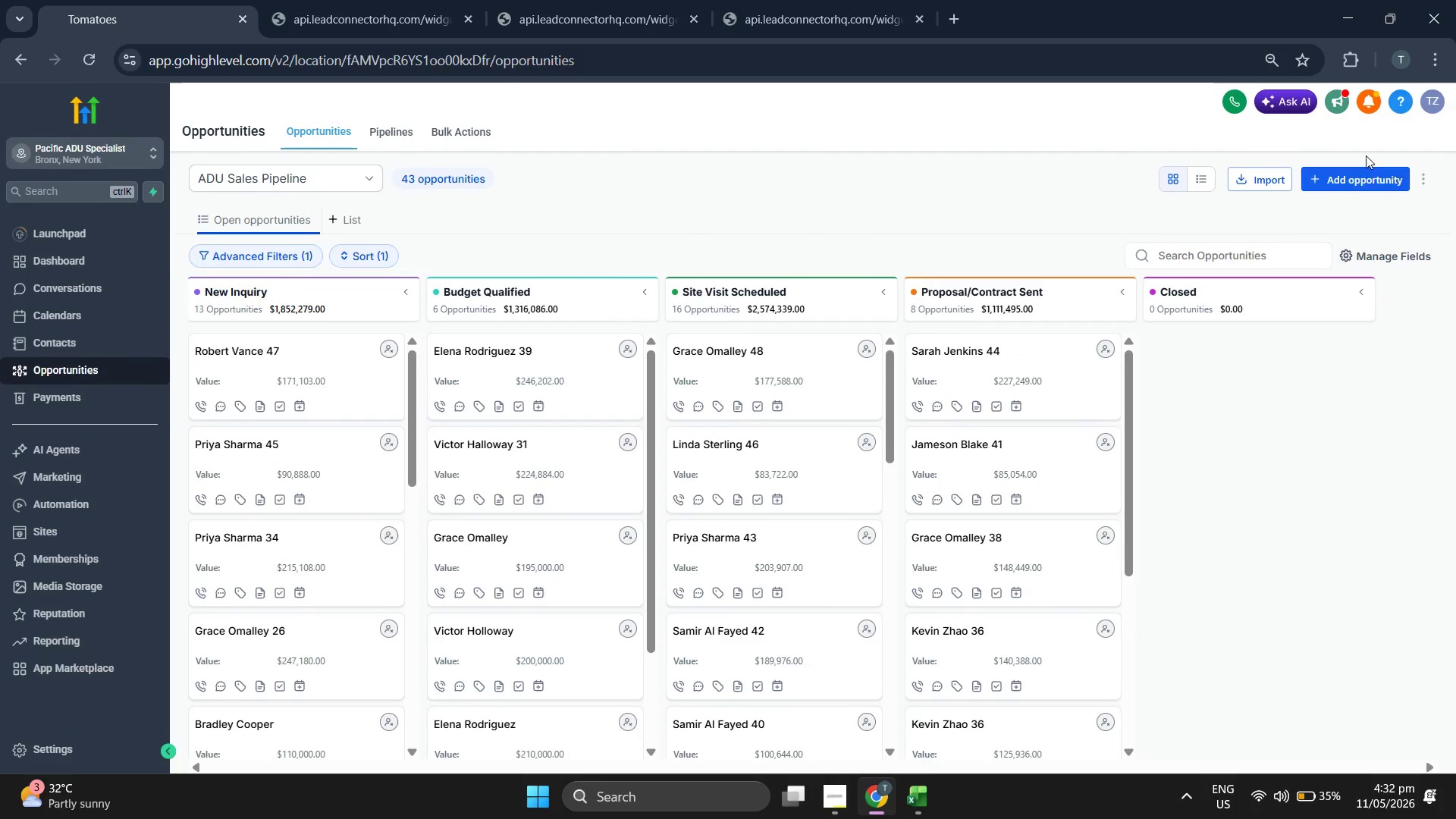 
left_click([1357, 176])
 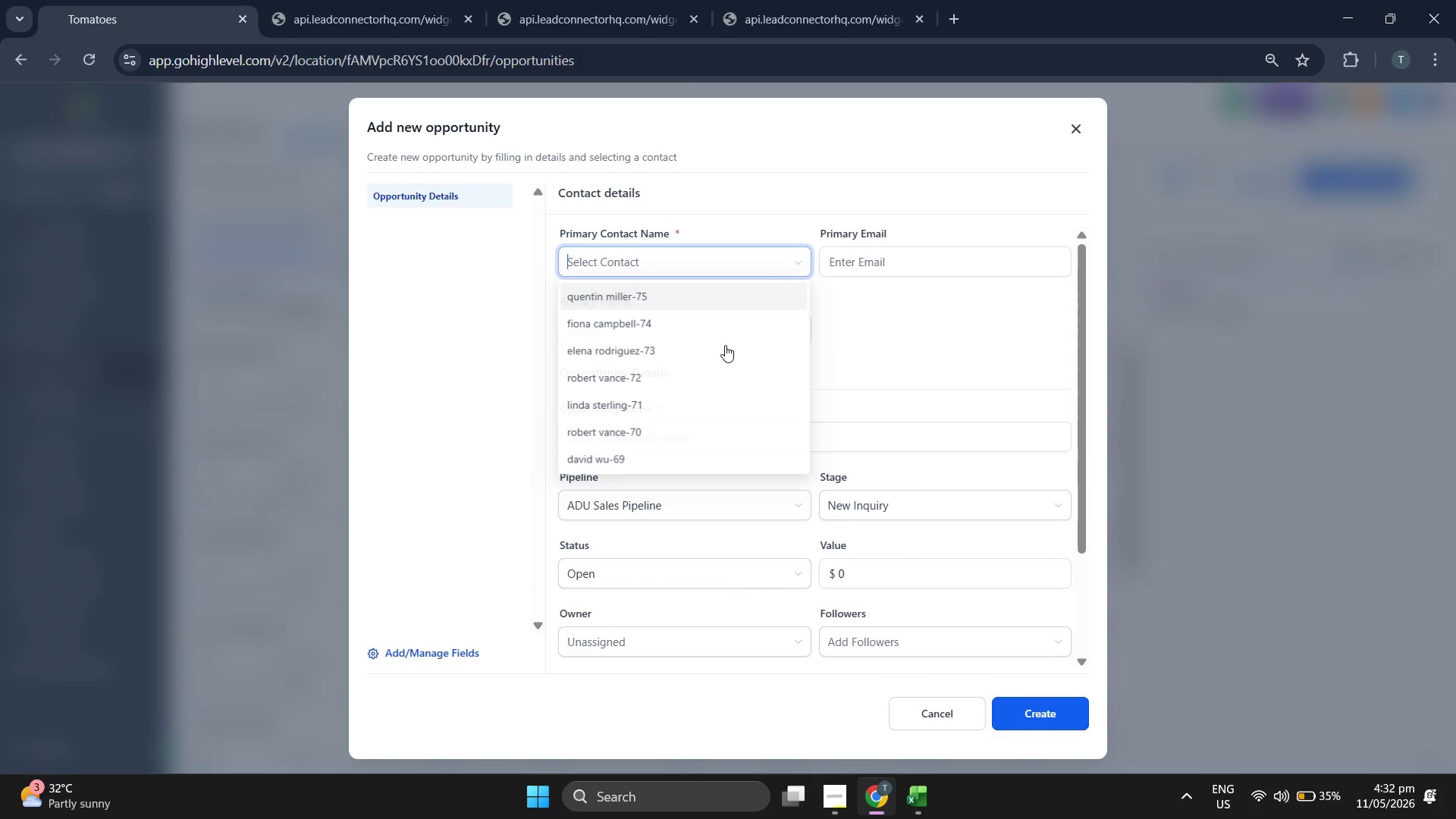 
left_click([714, 401])
 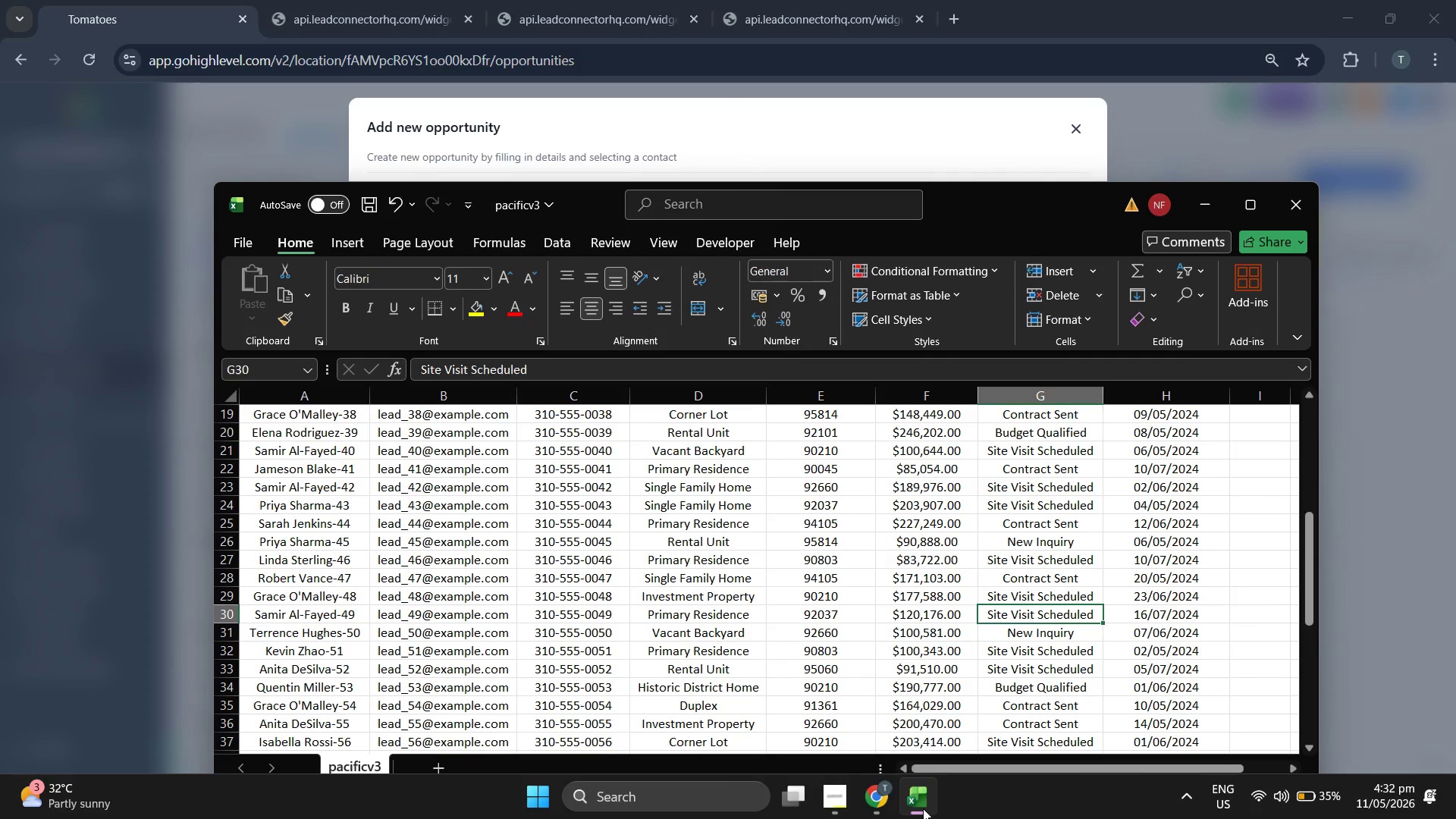 
key(ArrowDown)
 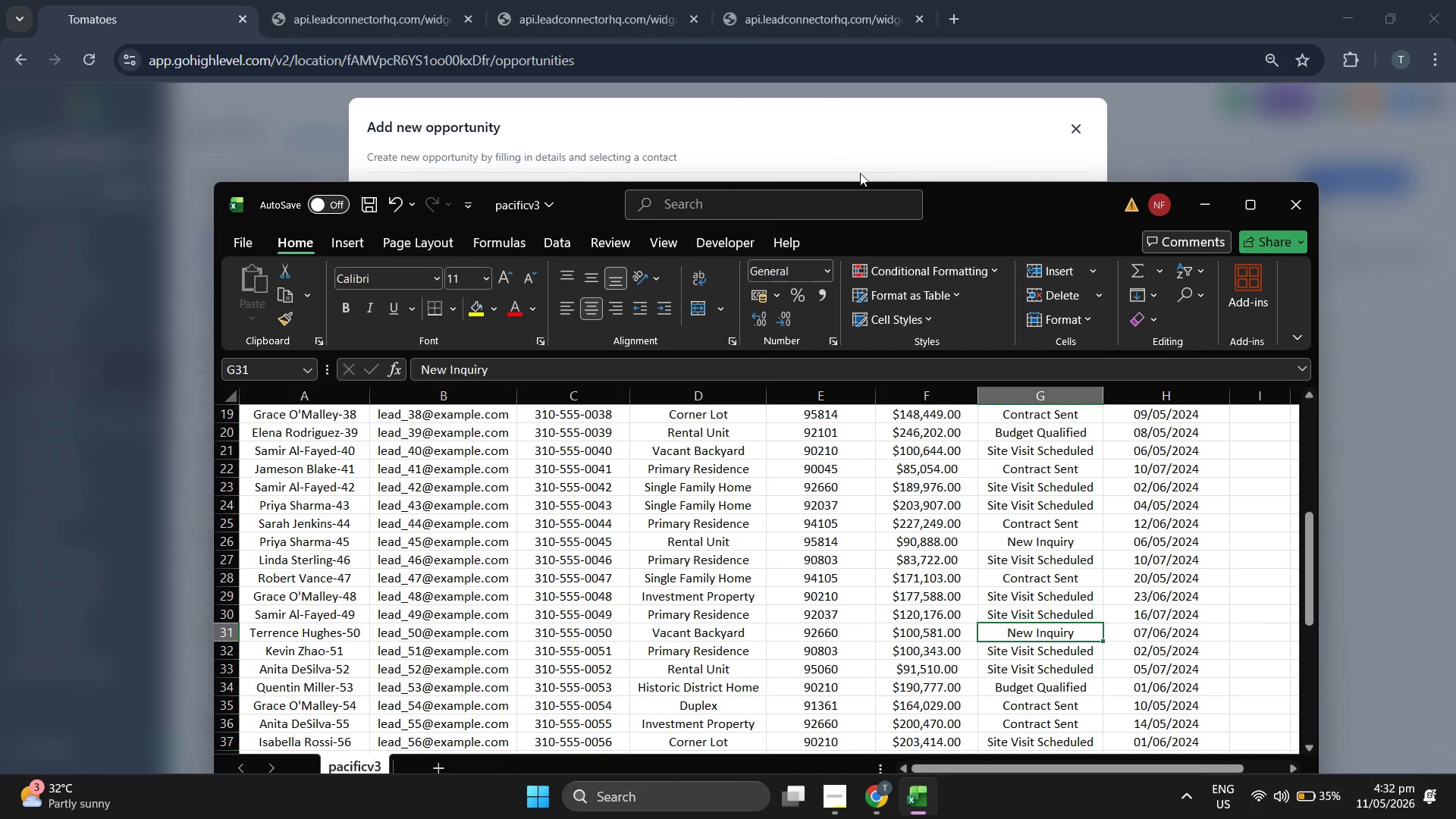 
left_click([868, 158])
 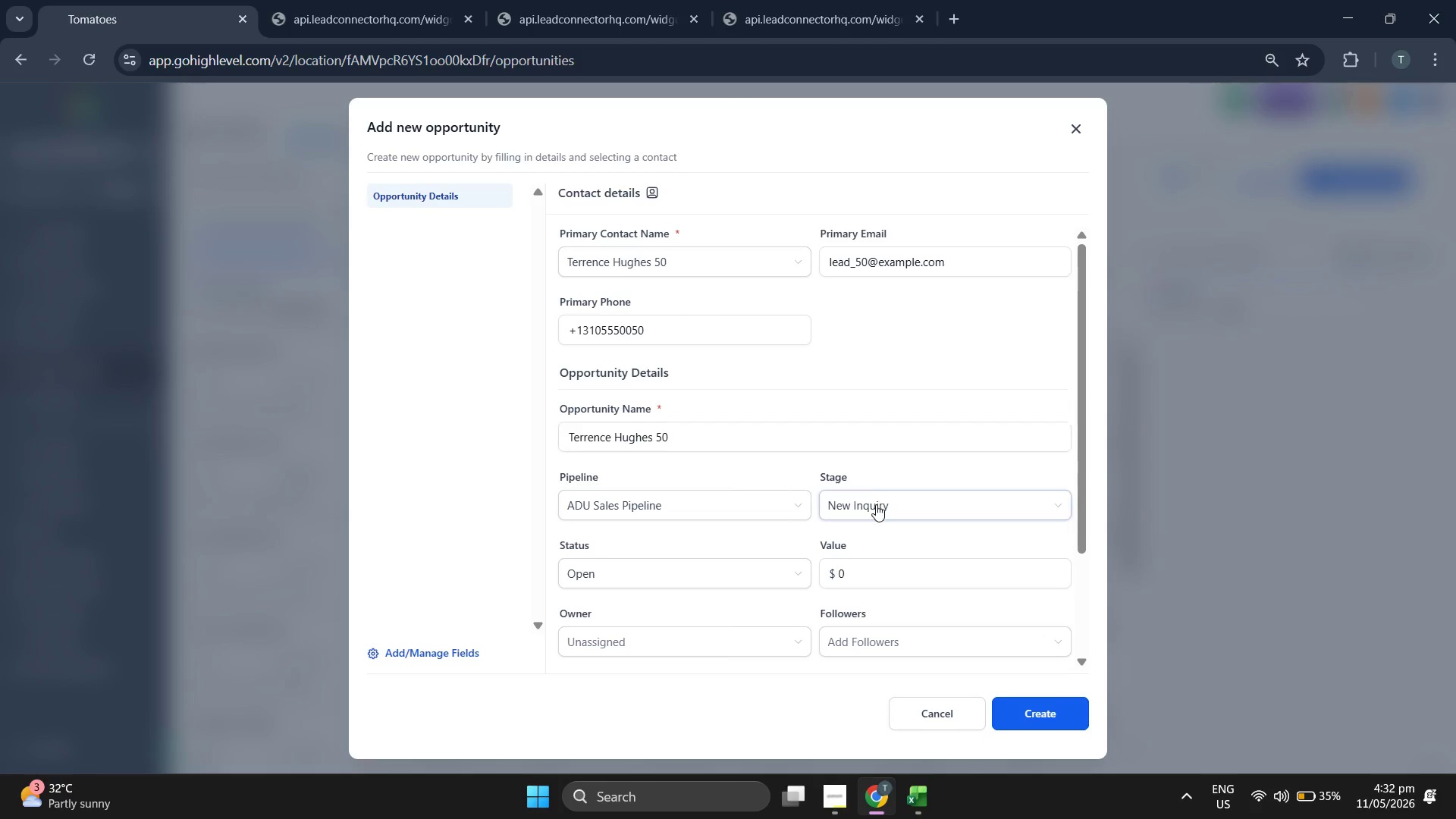 
scroll: coordinate [726, 347], scroll_direction: down, amount: 6.0
 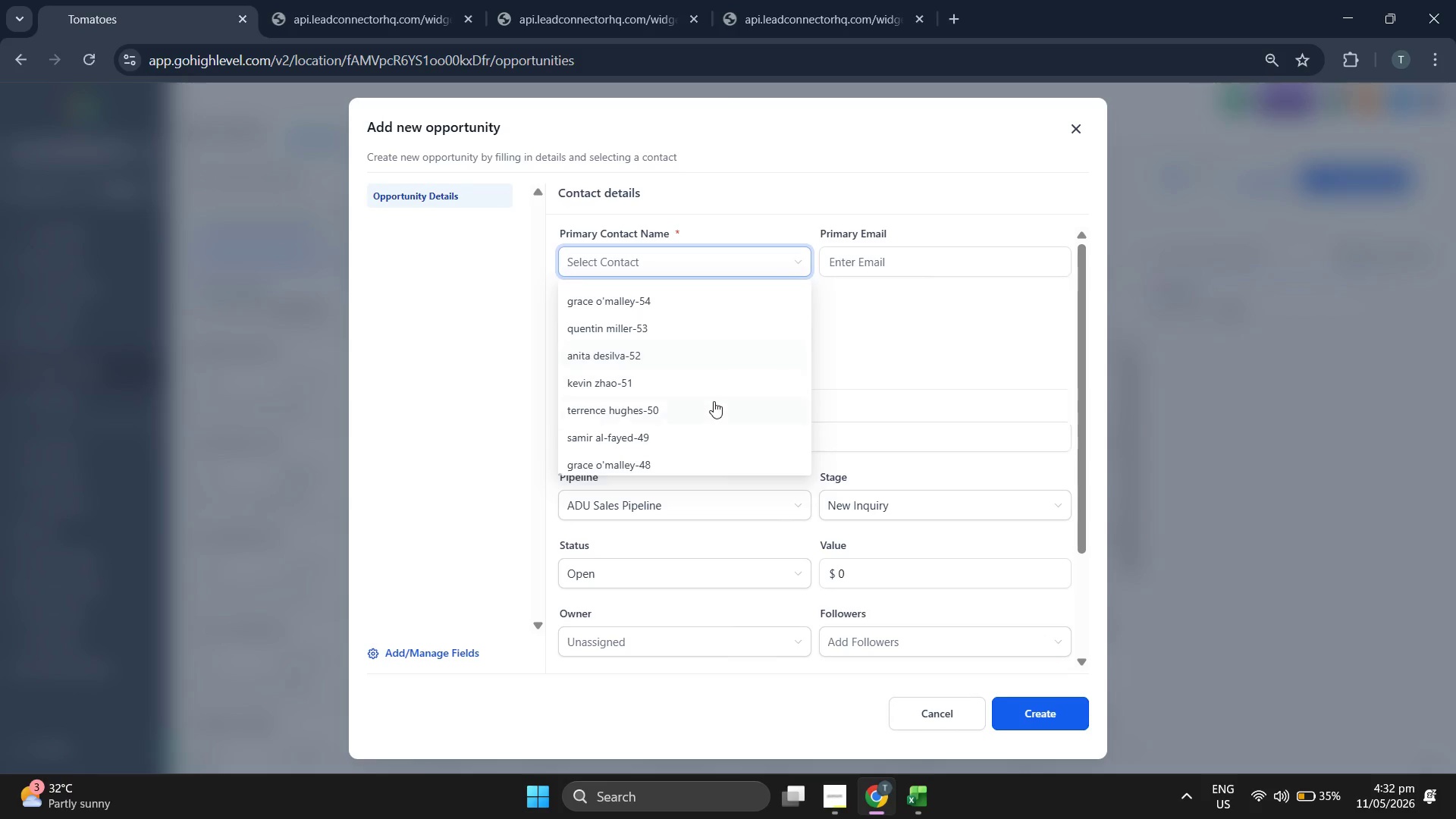 
left_click([871, 506])
 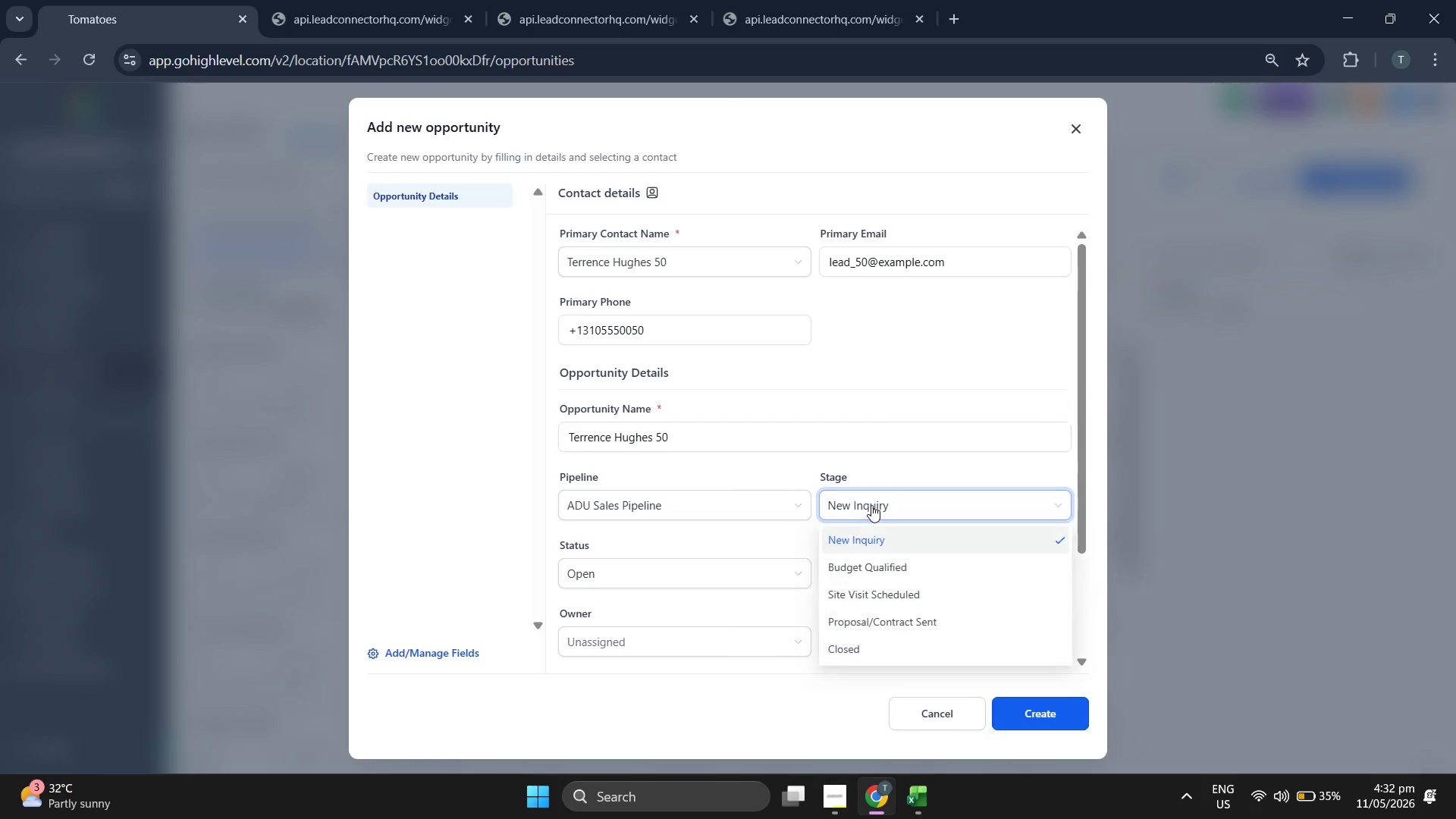 
left_click([921, 448])
 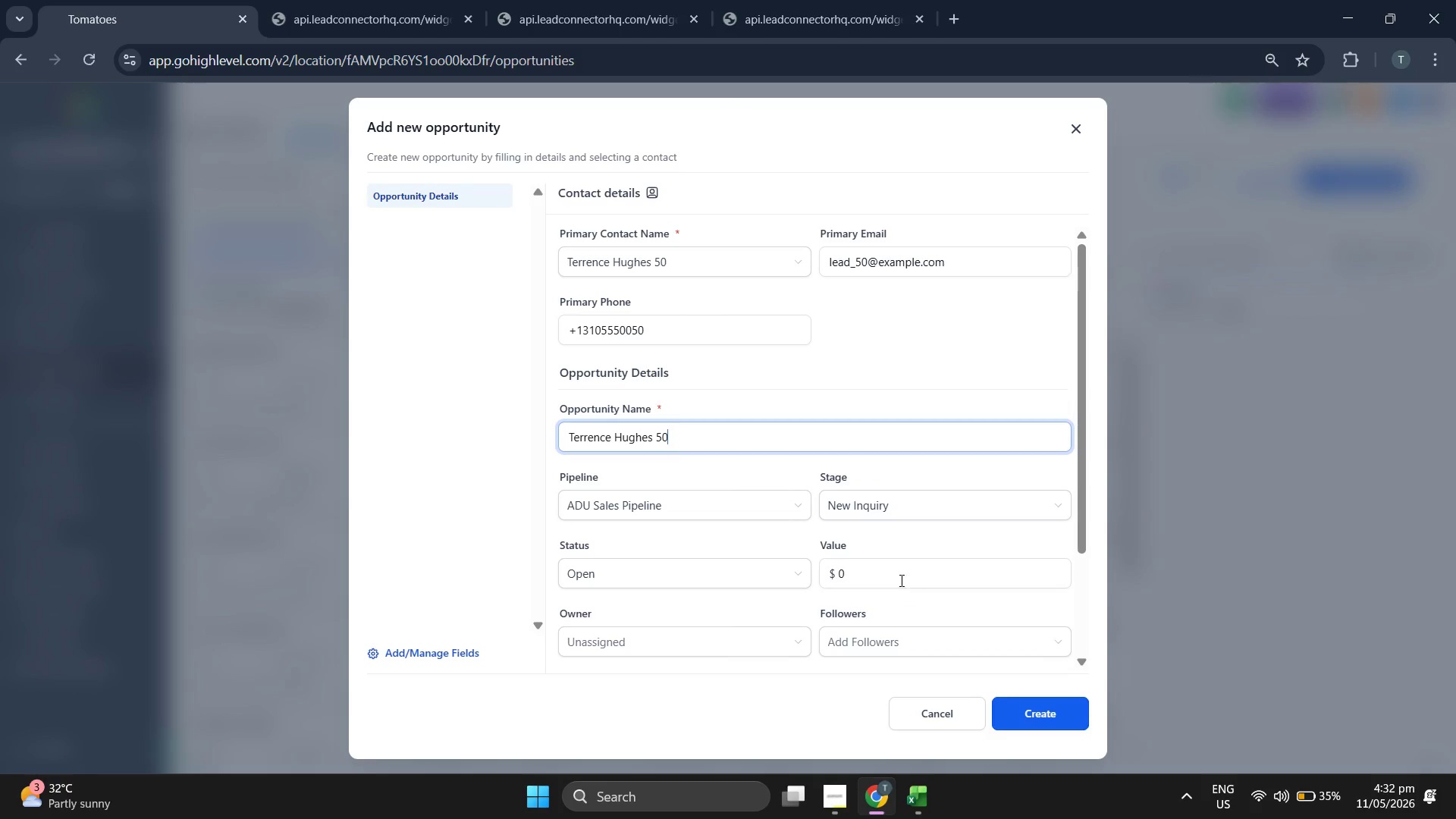 
left_click([899, 580])
 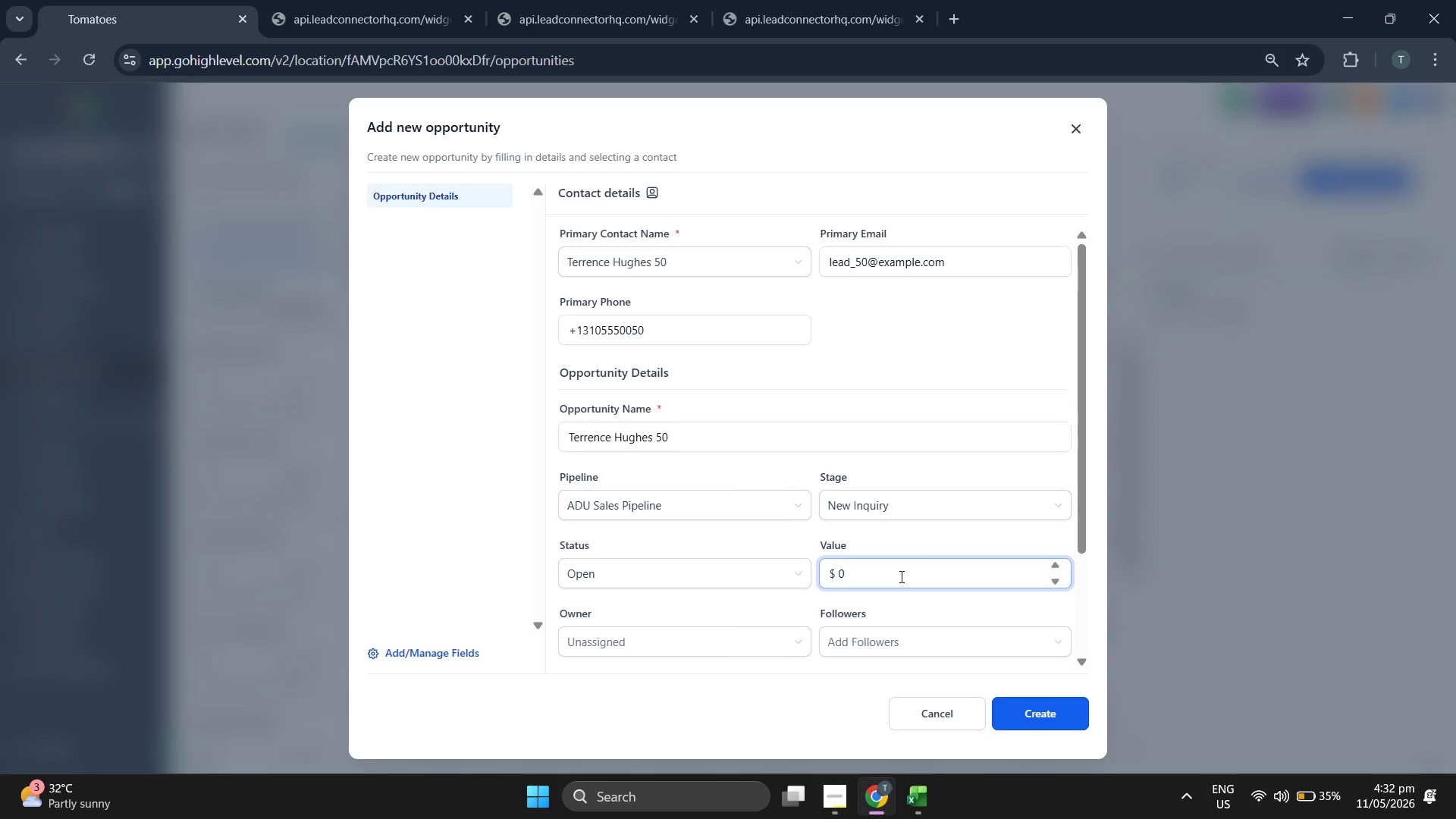 
key(Backspace)
type(100)
 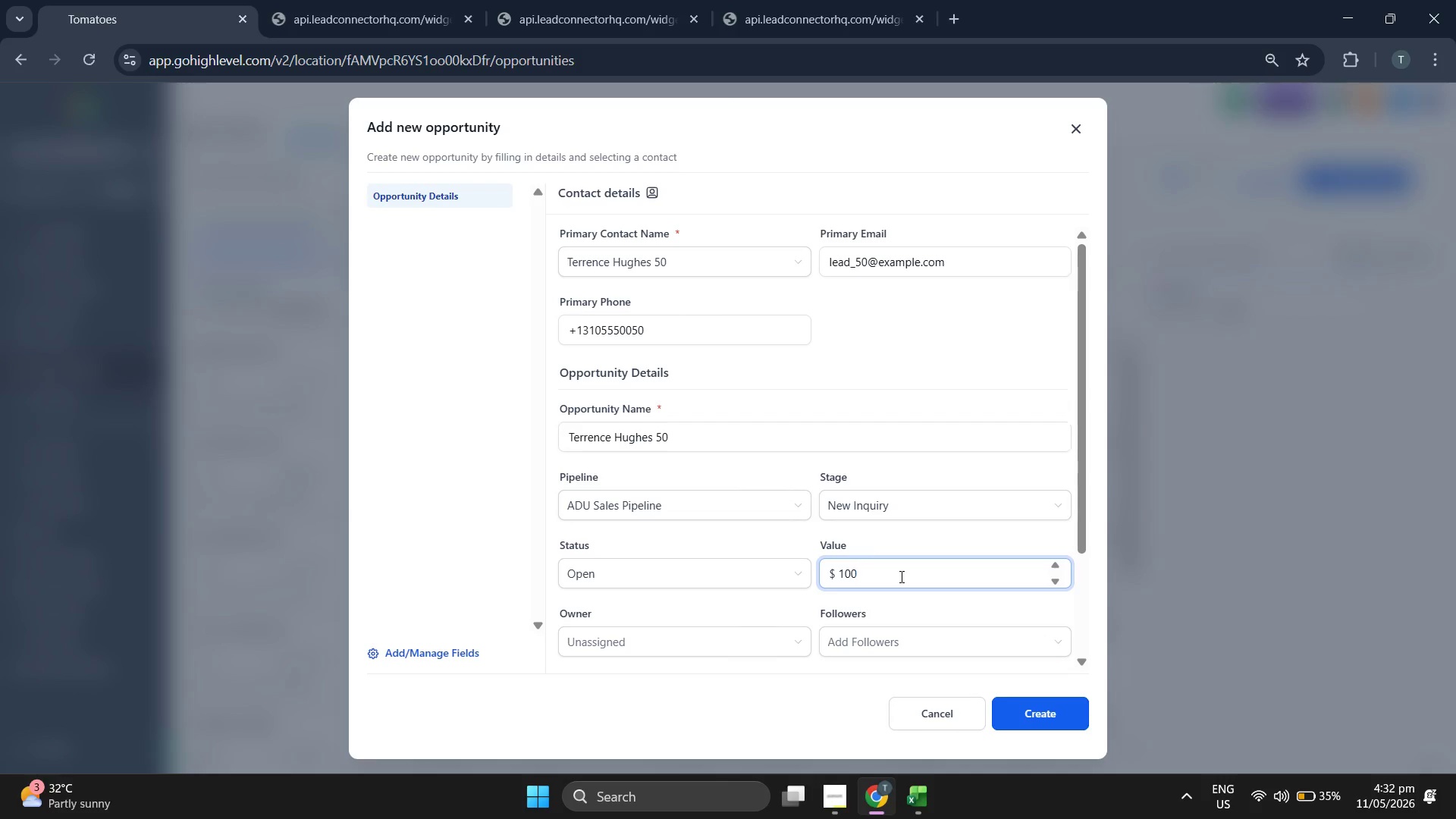 
type(581.00)
 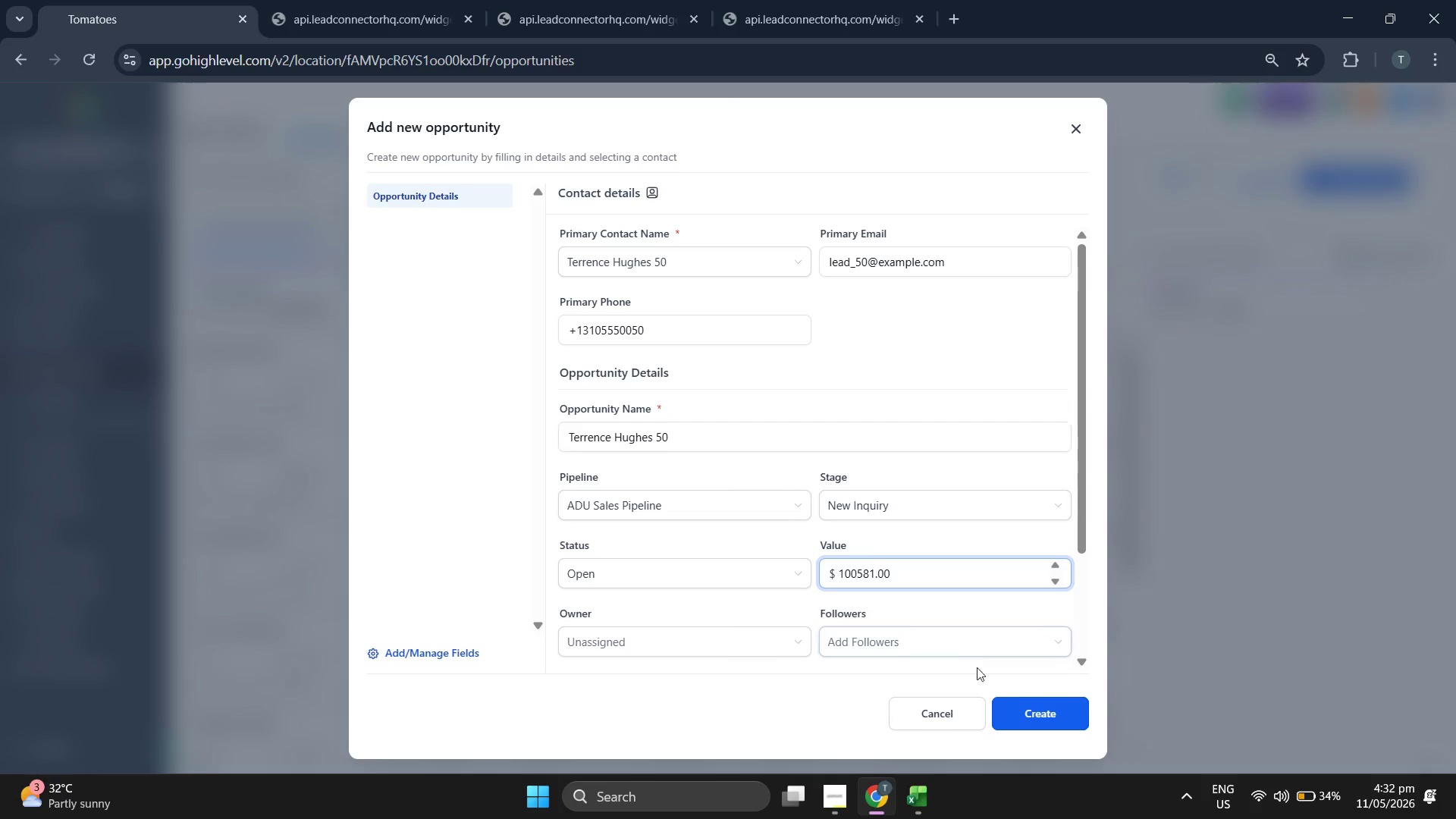 
left_click([1031, 701])
 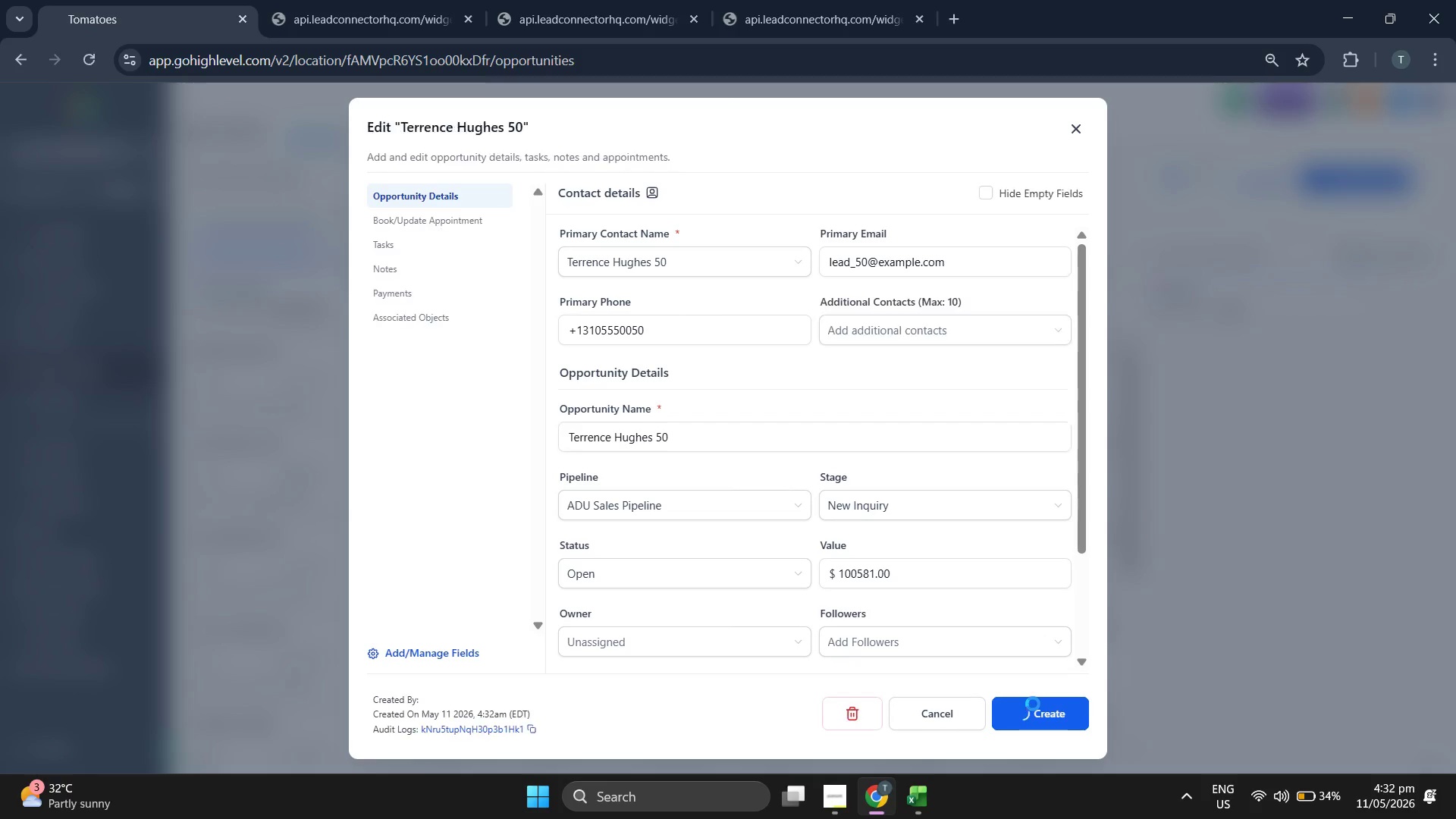 
left_click([1033, 704])
 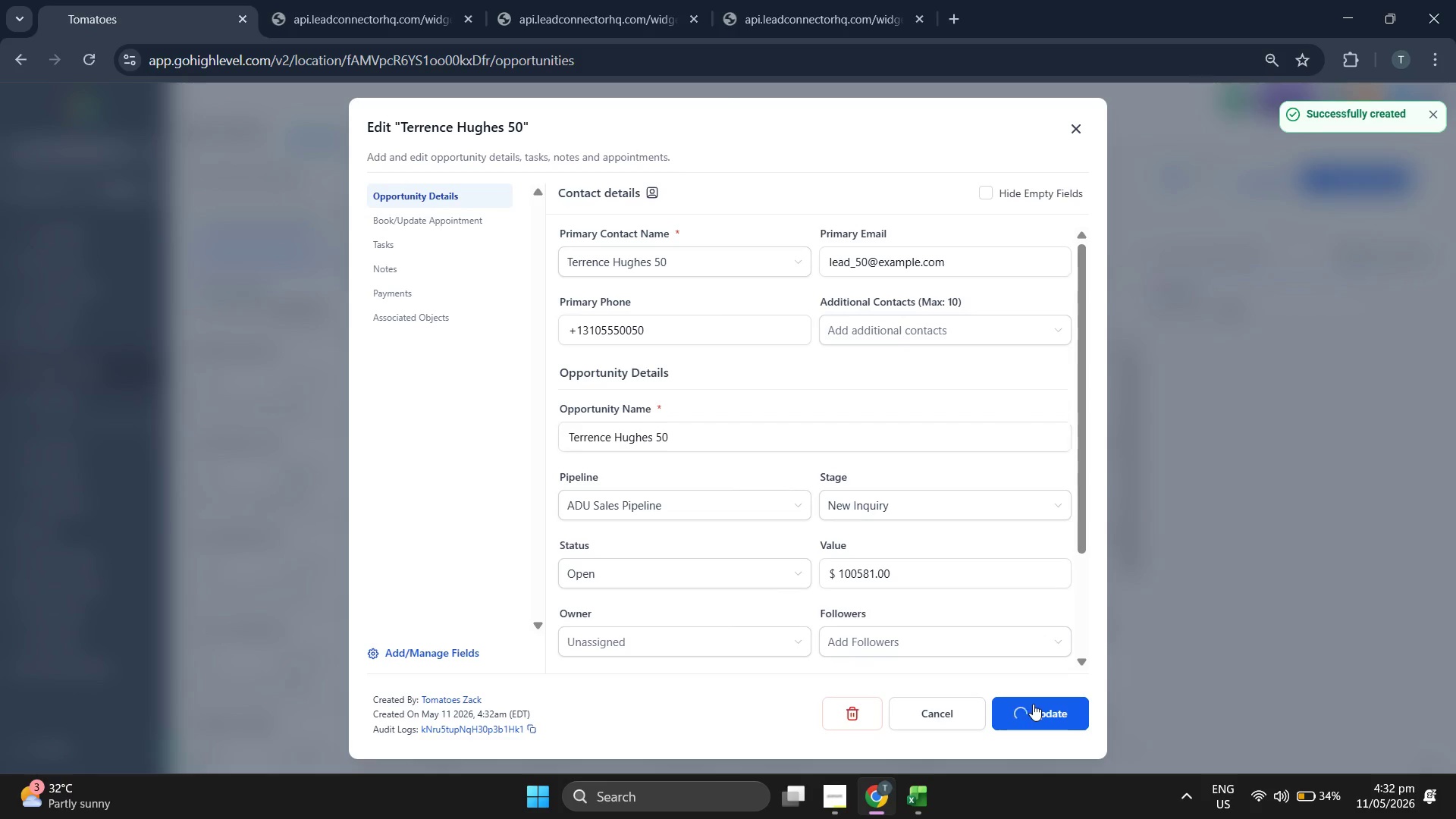 
double_click([1033, 704])
 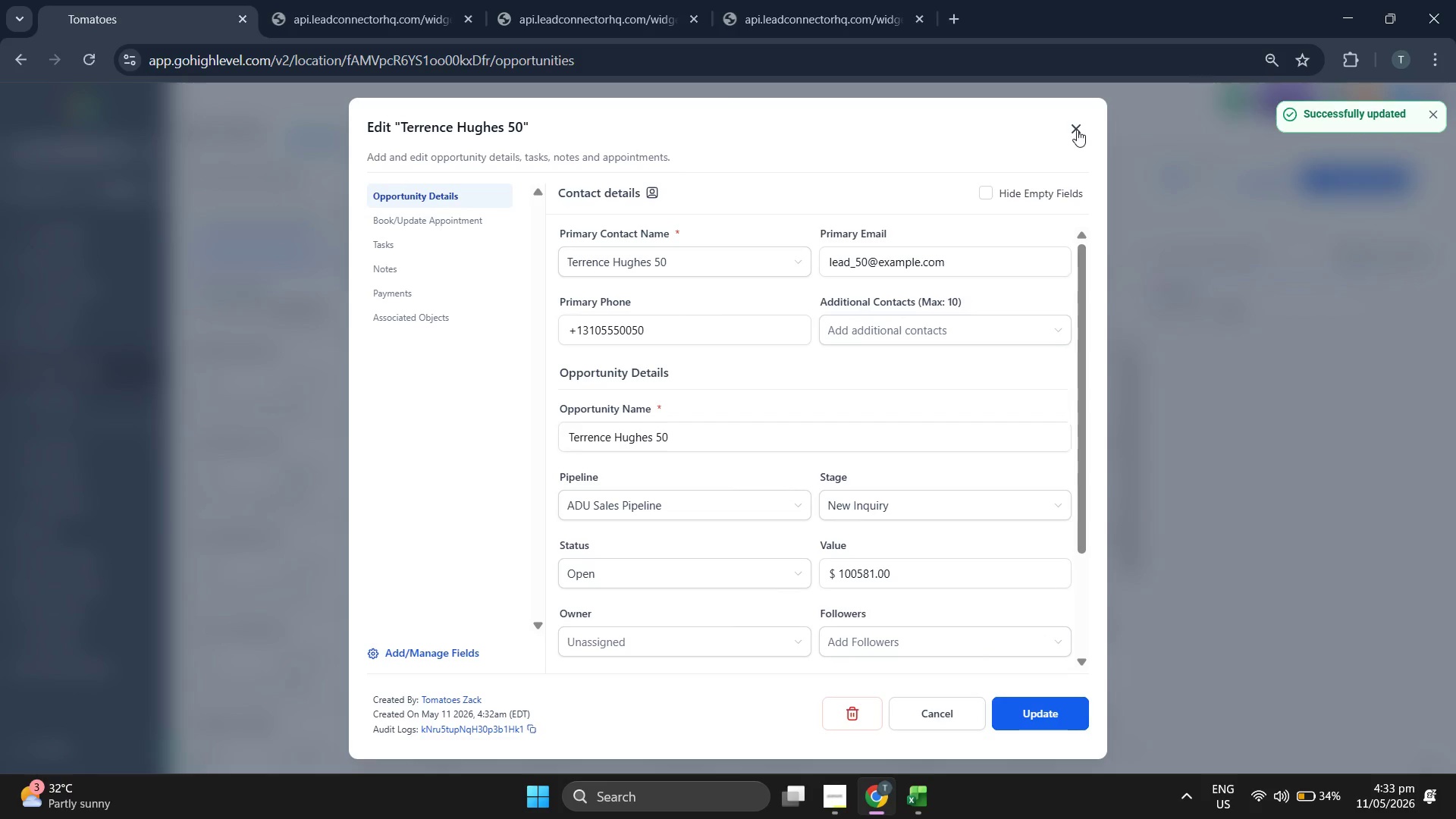 
left_click([1082, 129])
 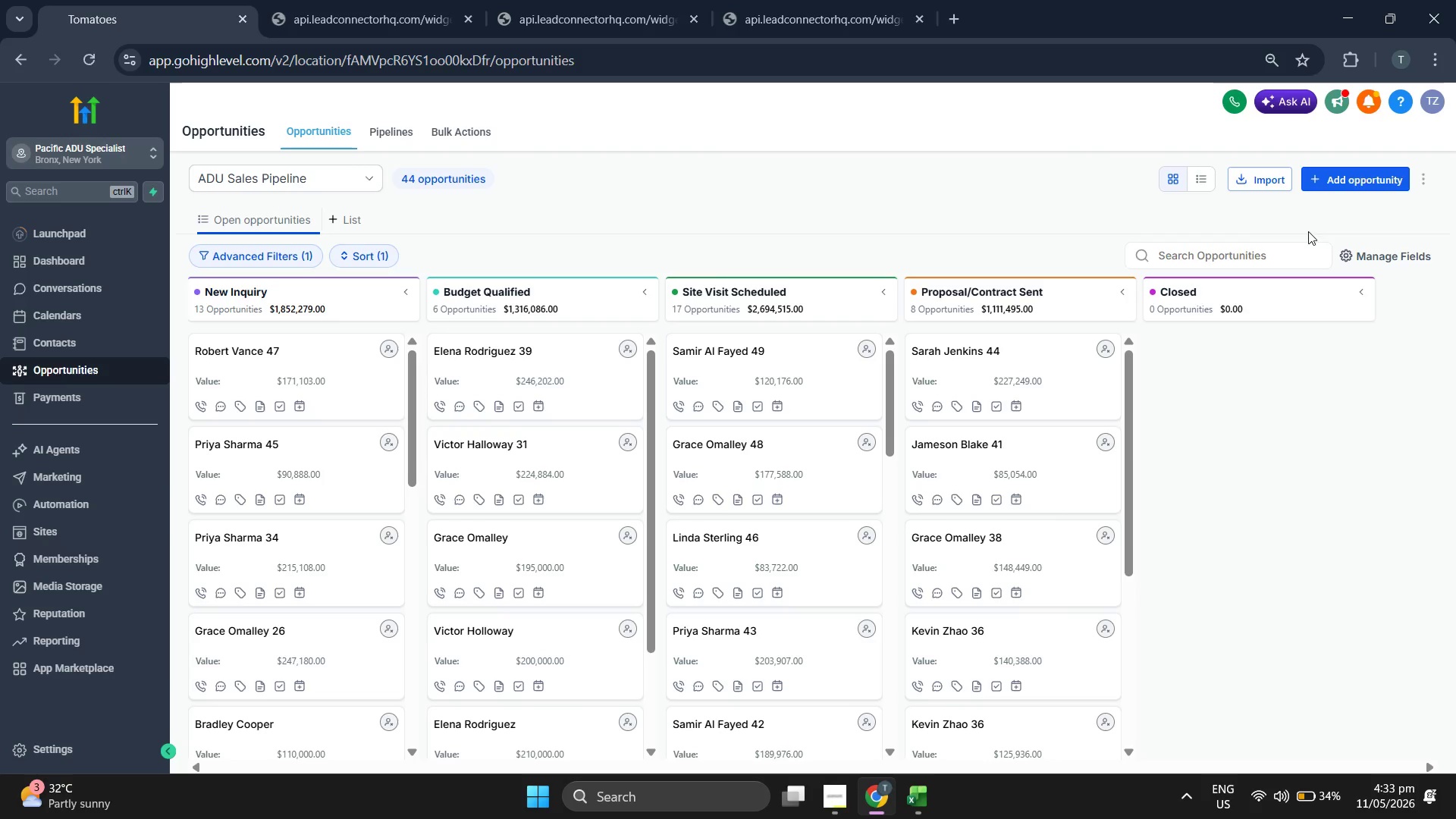 
left_click([1354, 193])
 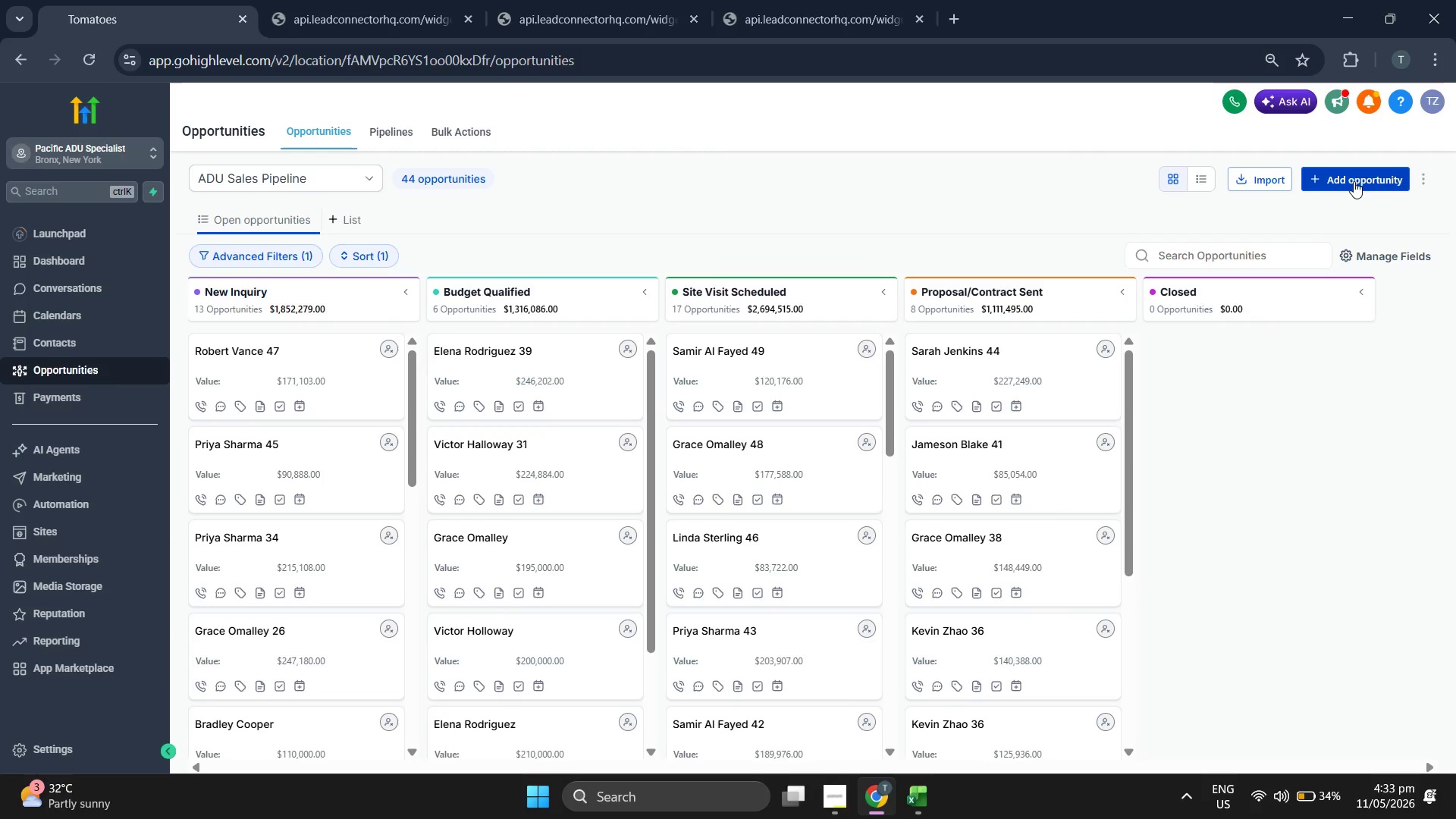 
left_click([1354, 180])
 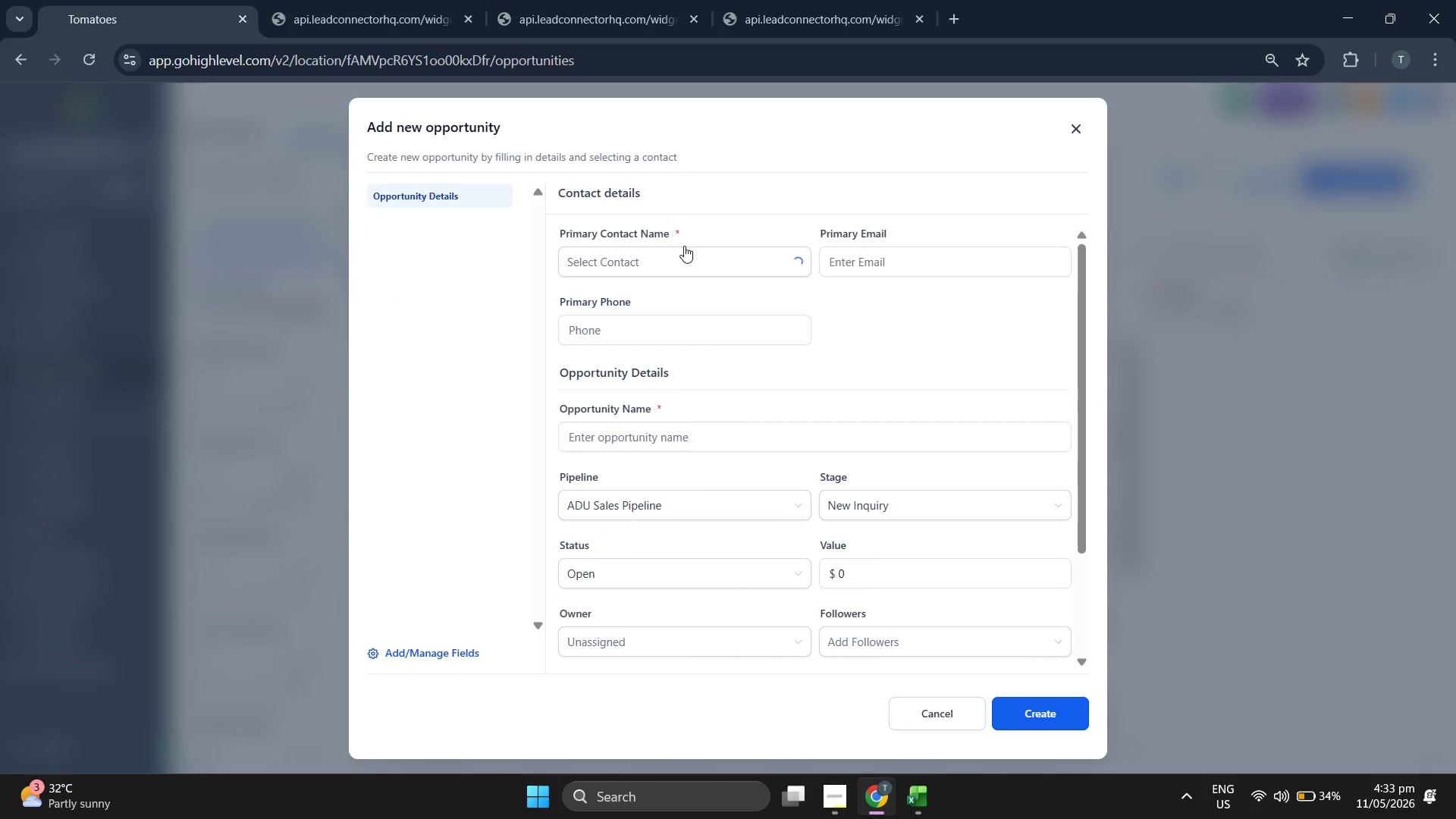 
left_click([615, 250])
 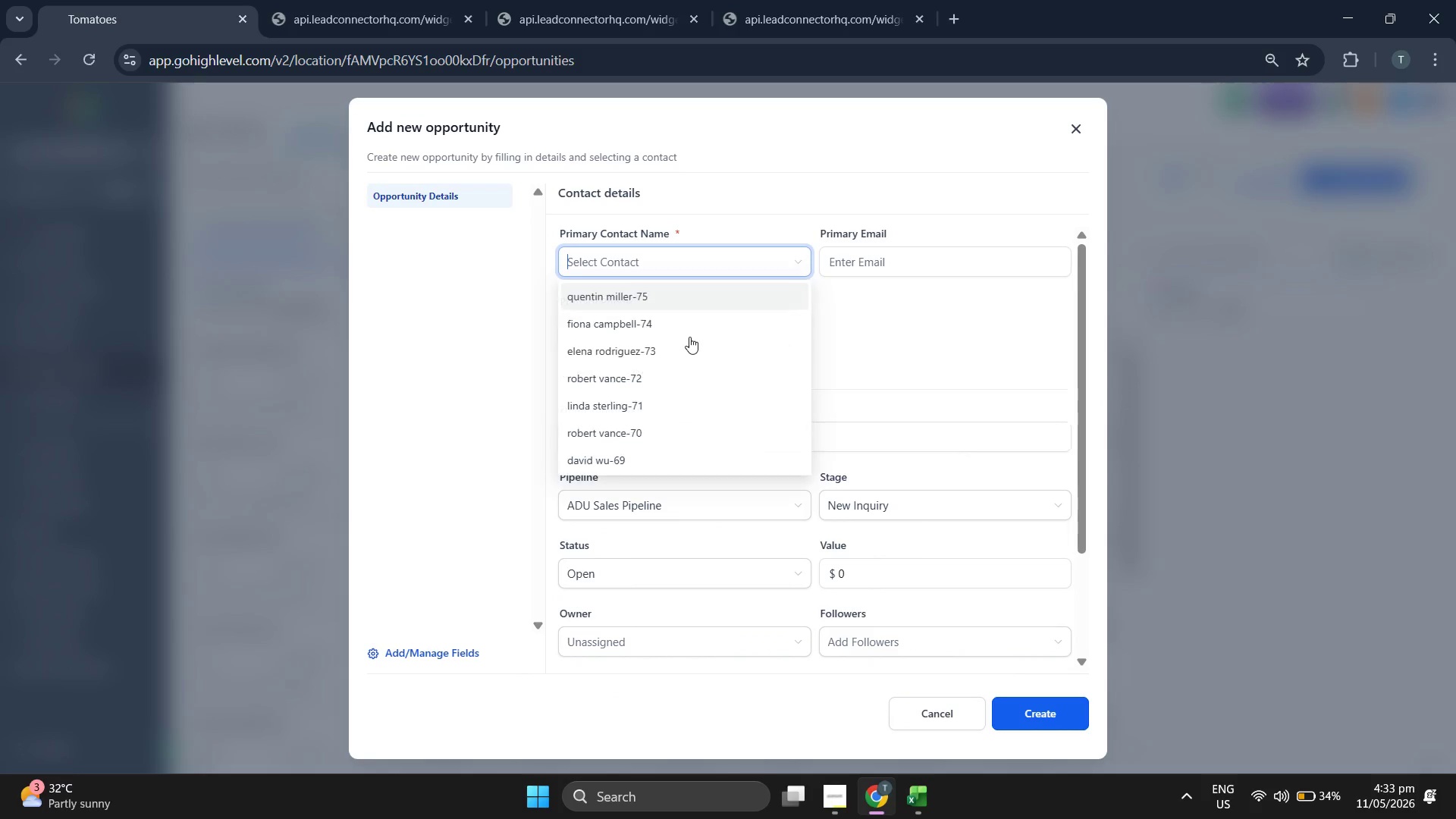 
left_click([1220, 493])
 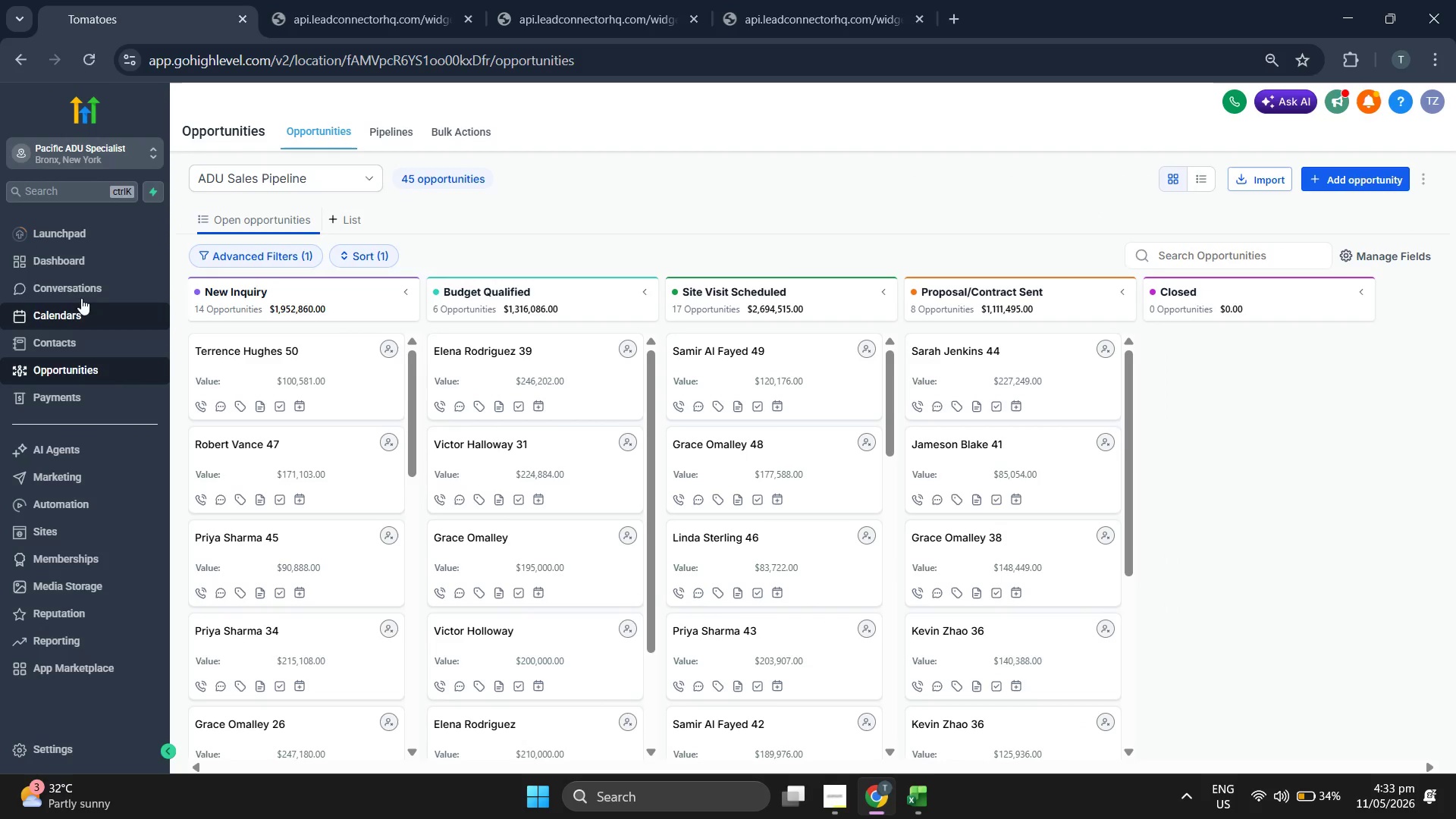 
left_click([89, 259])
 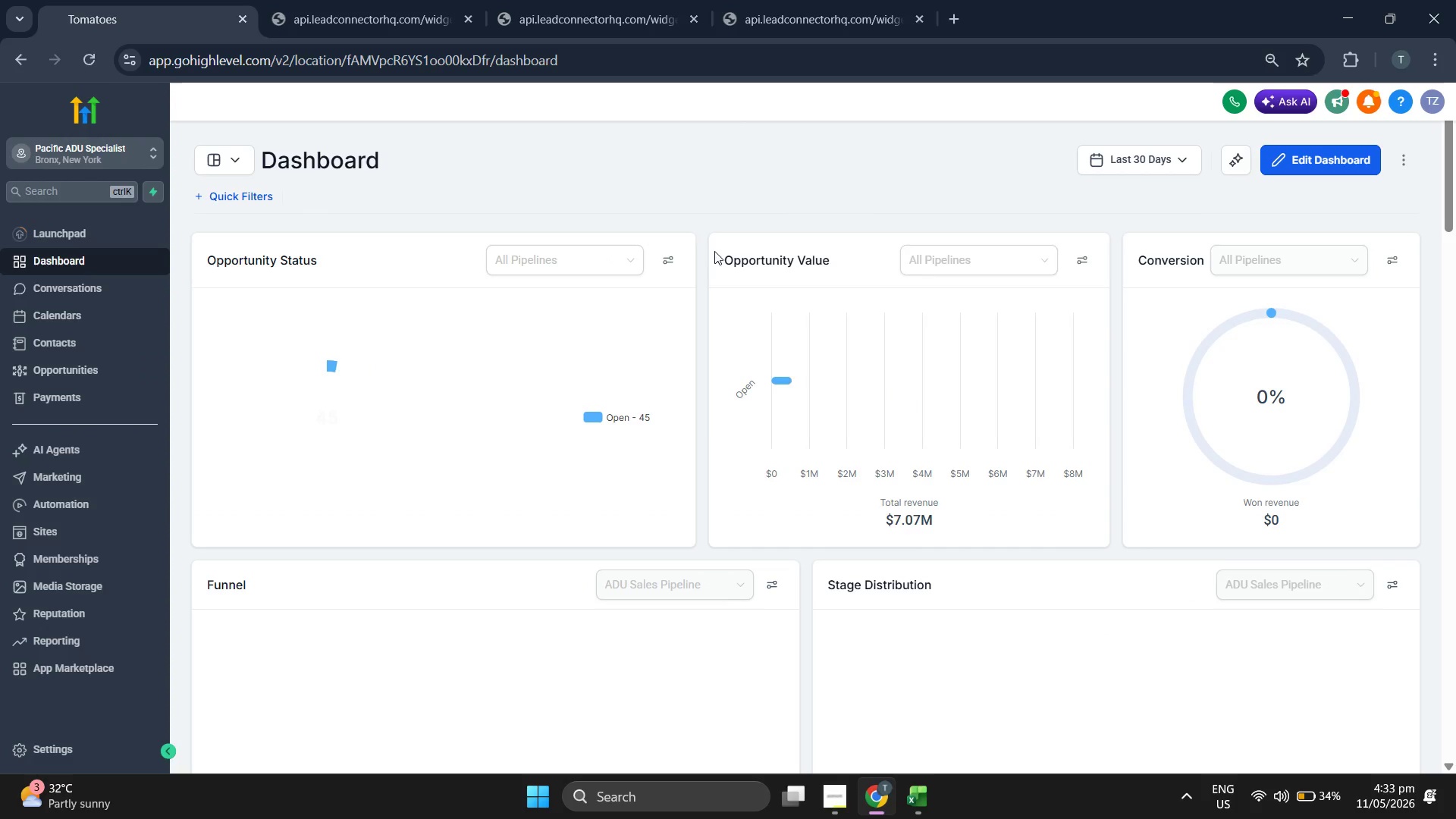 
scroll: coordinate [689, 337], scroll_direction: down, amount: 1.0
 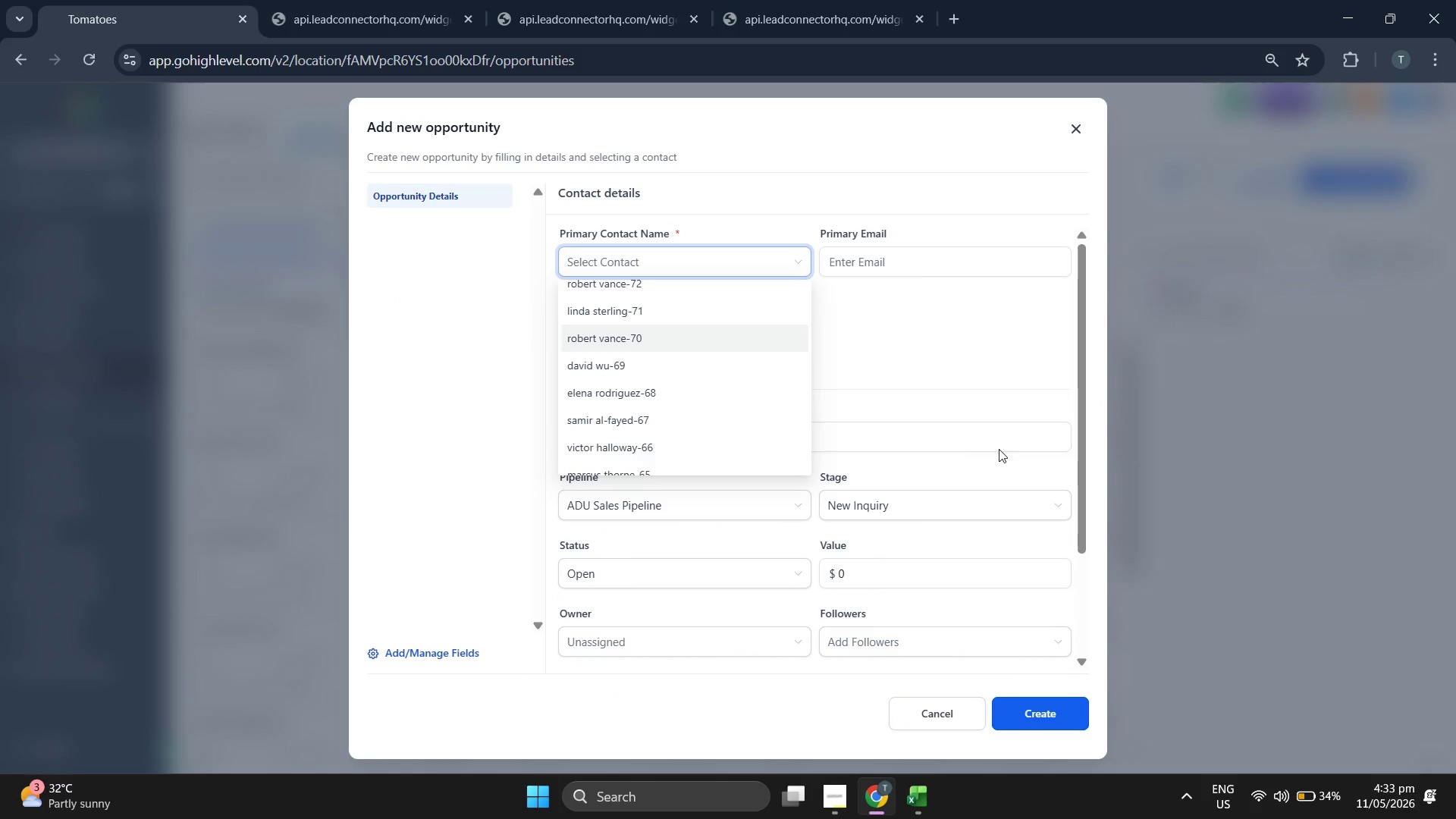 
wait(6.45)
 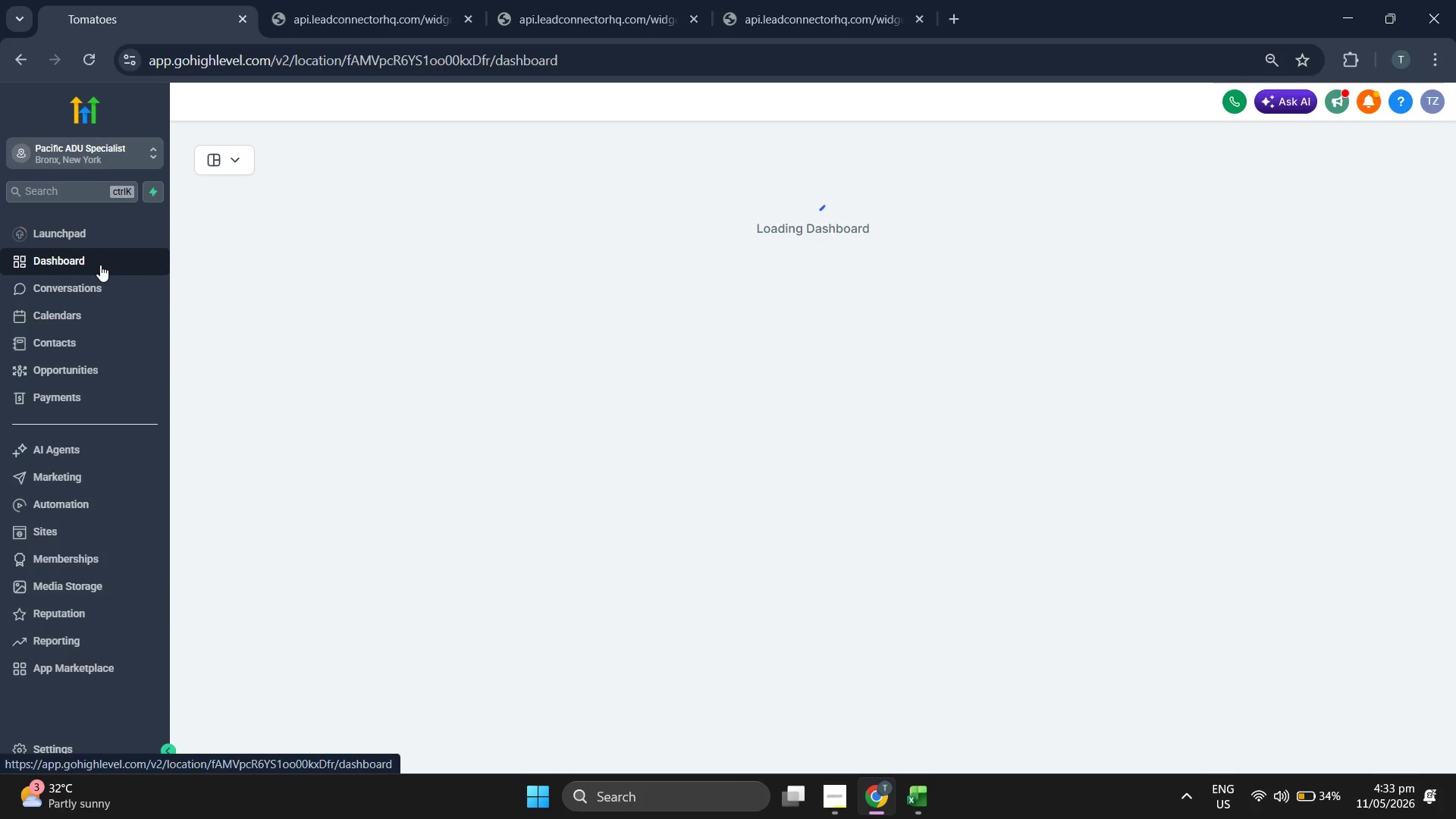 
scroll: coordinate [698, 238], scroll_direction: down, amount: 2.0
 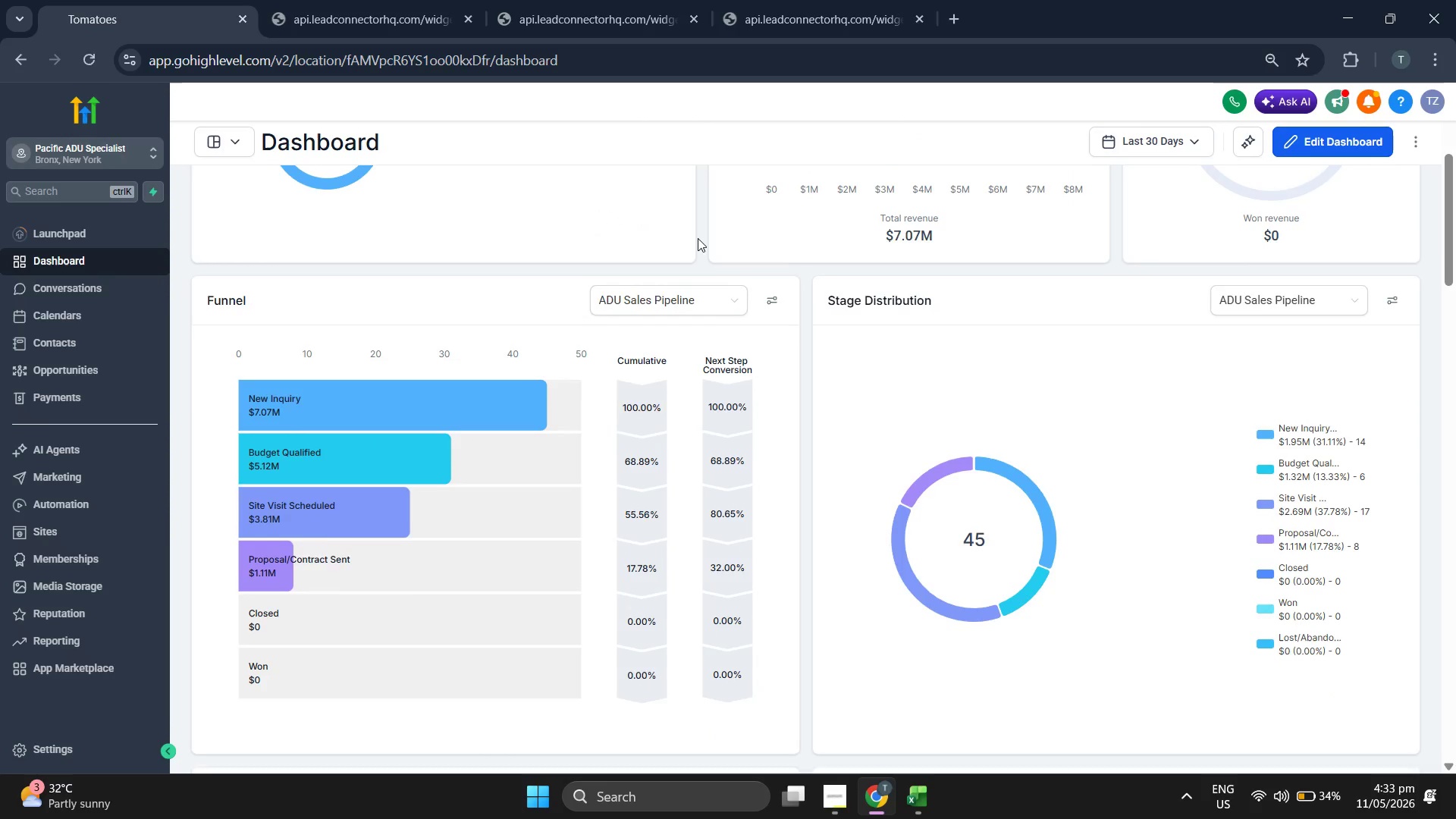 
scroll: coordinate [698, 238], scroll_direction: up, amount: 1.0
 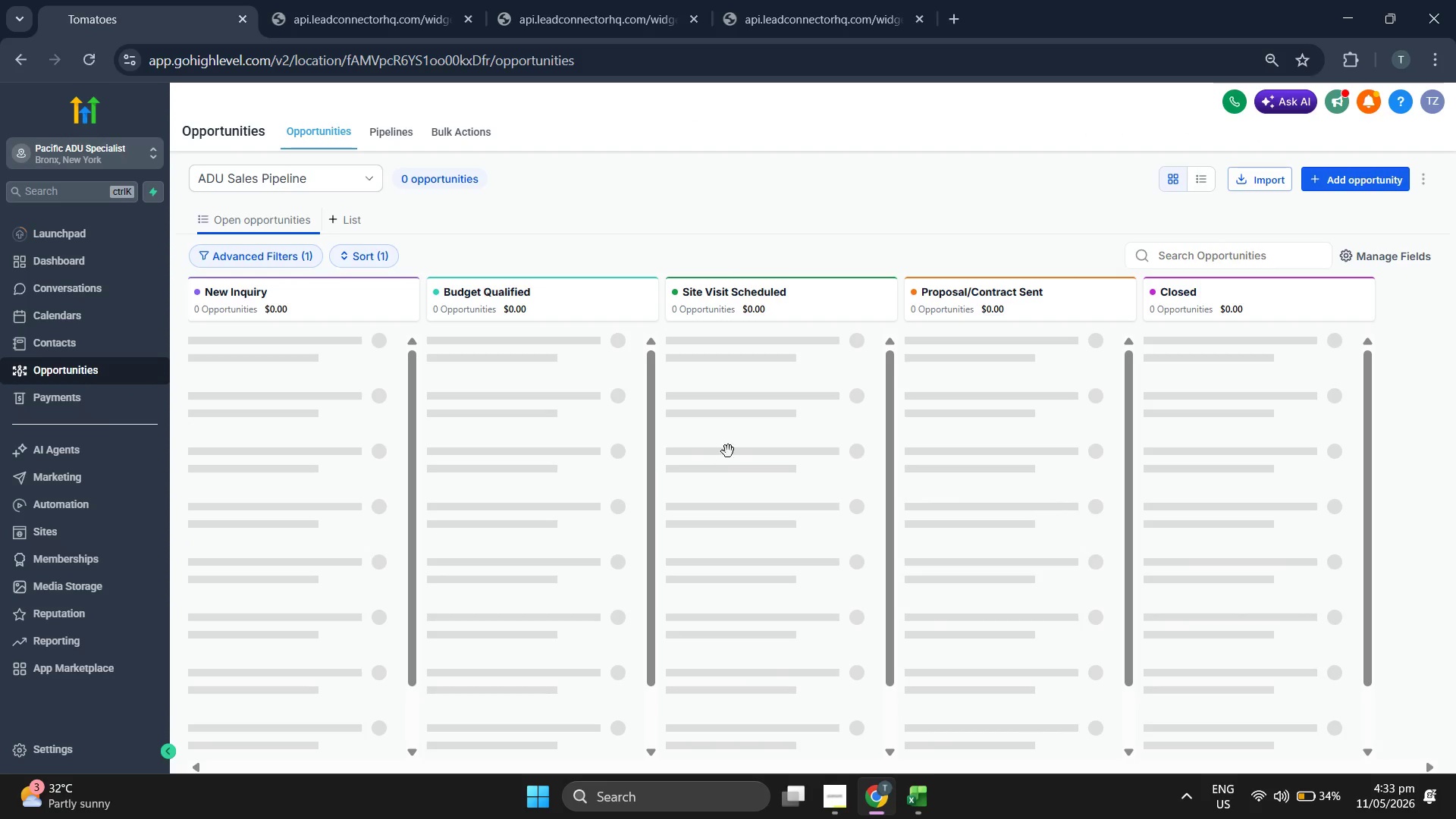 
wait(11.61)
 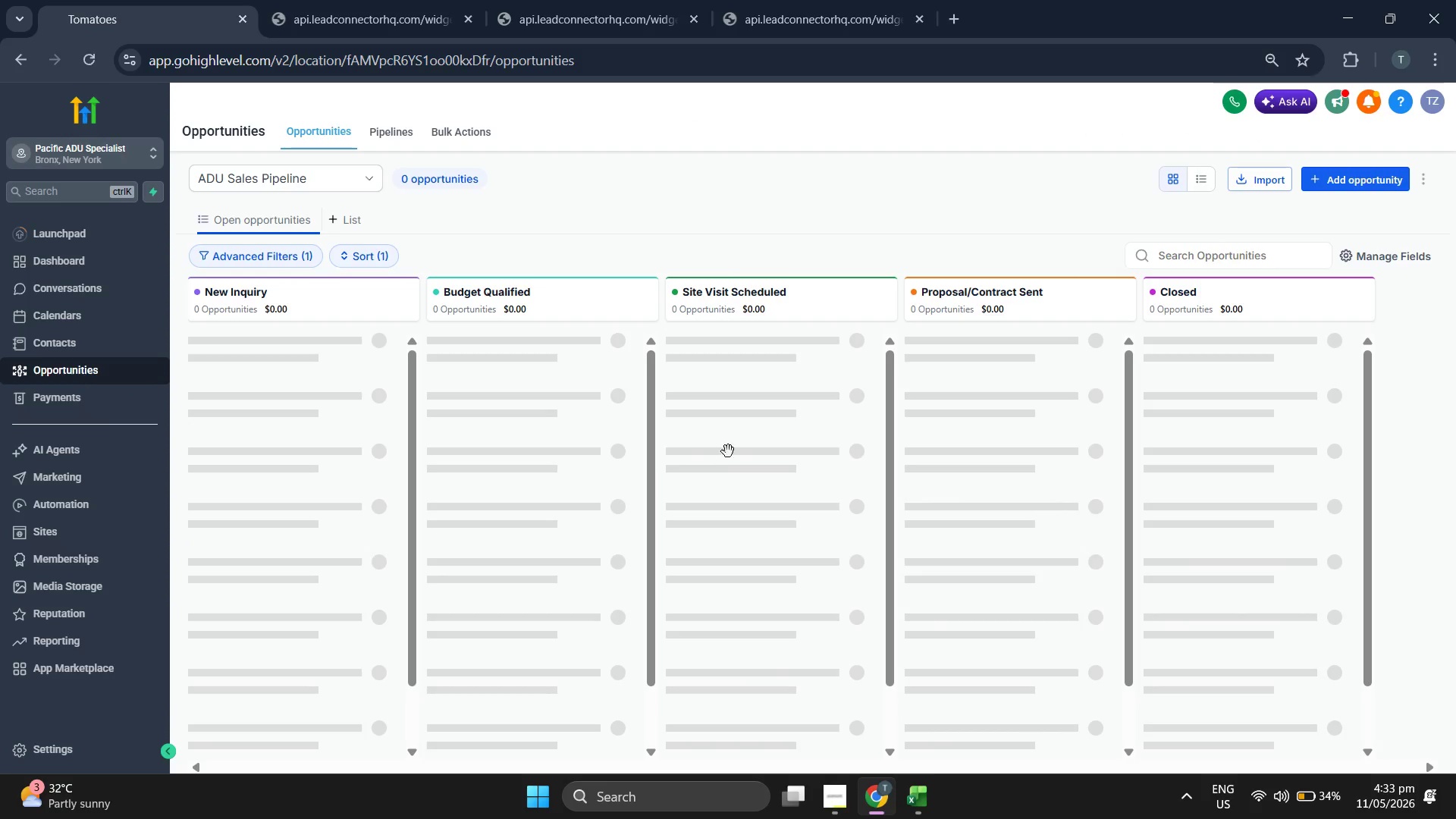 
left_click([1327, 177])
 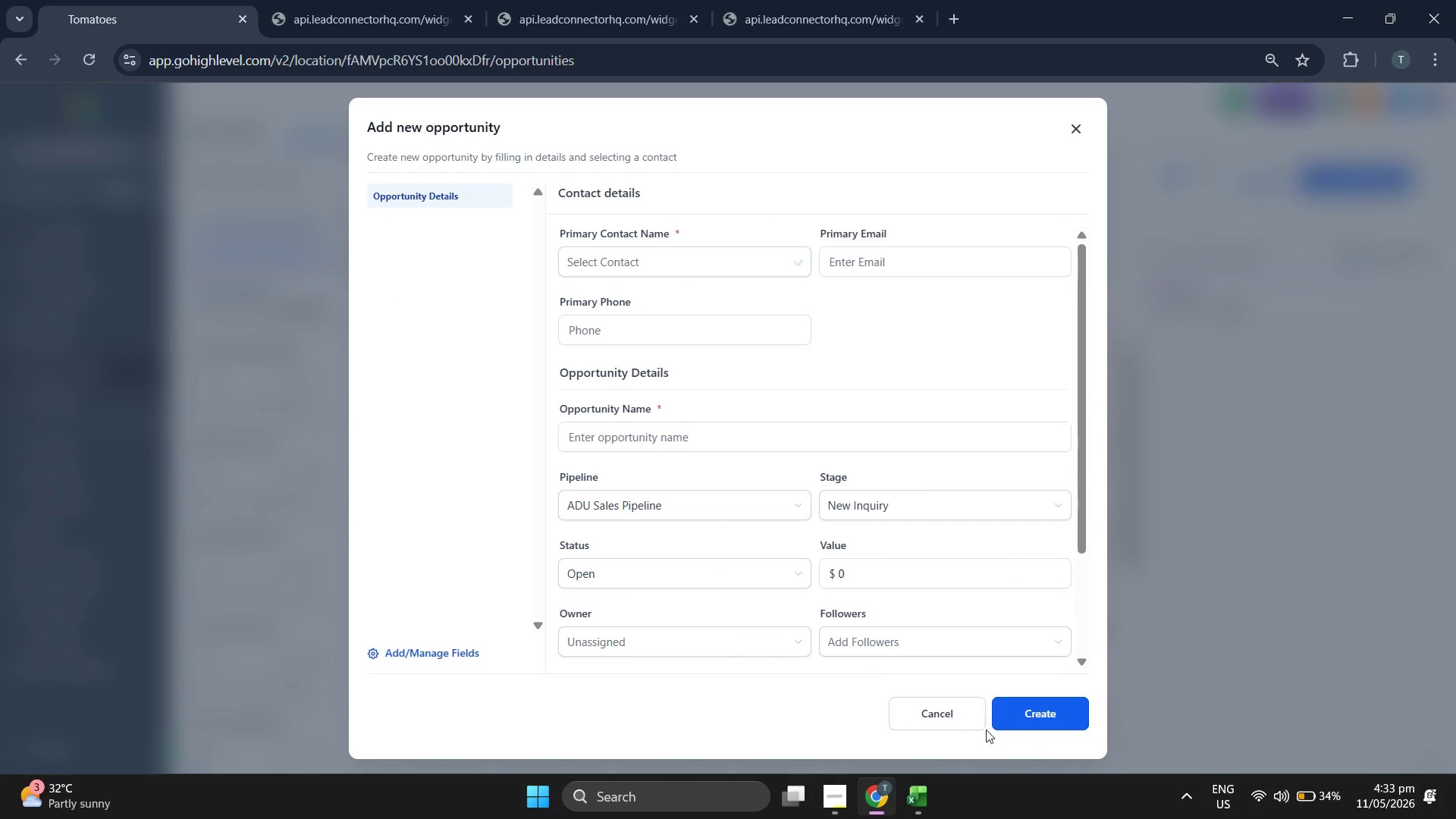 
left_click([928, 808])
 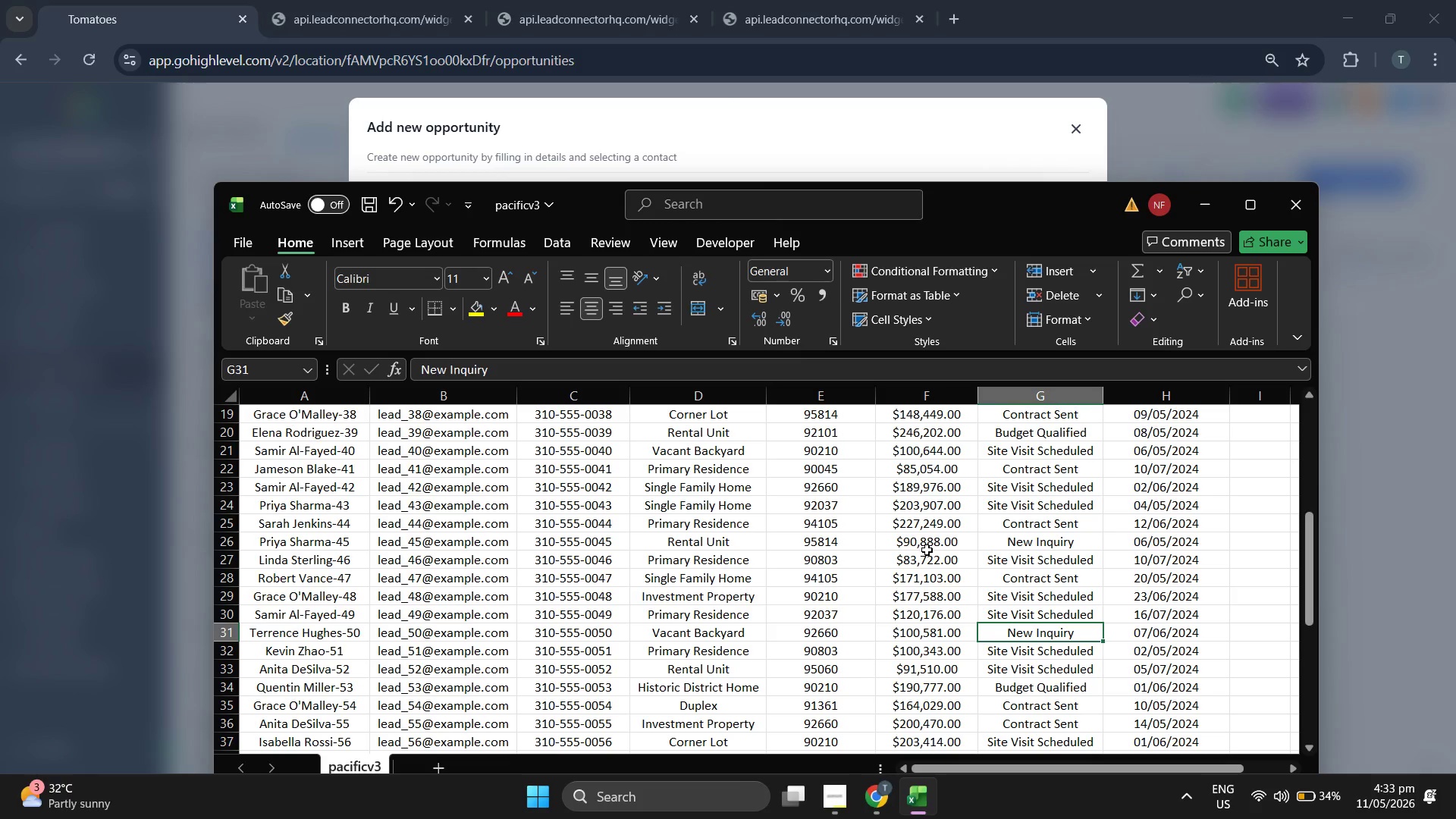 
key(ArrowDown)
 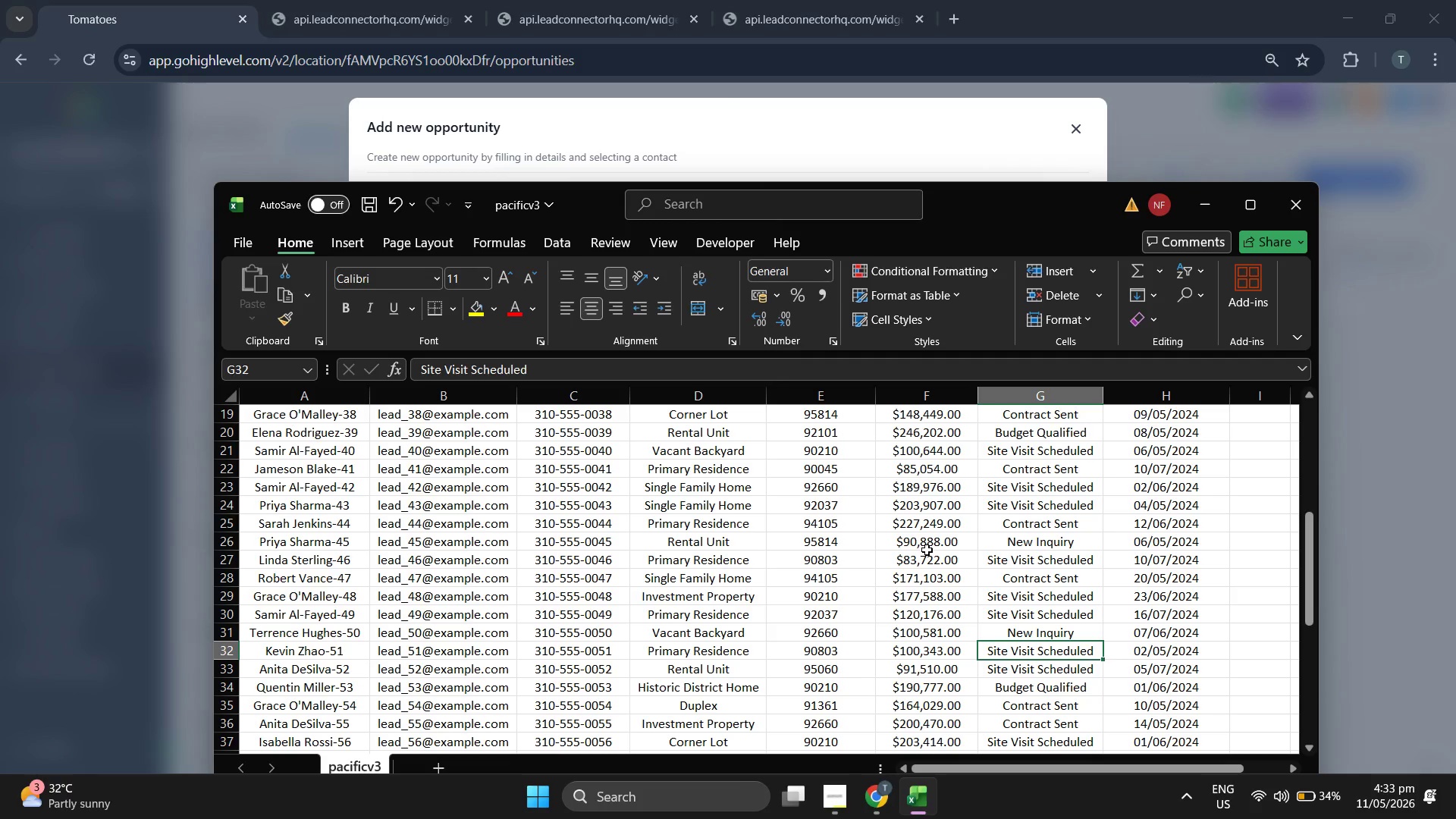 
key(ArrowLeft)
 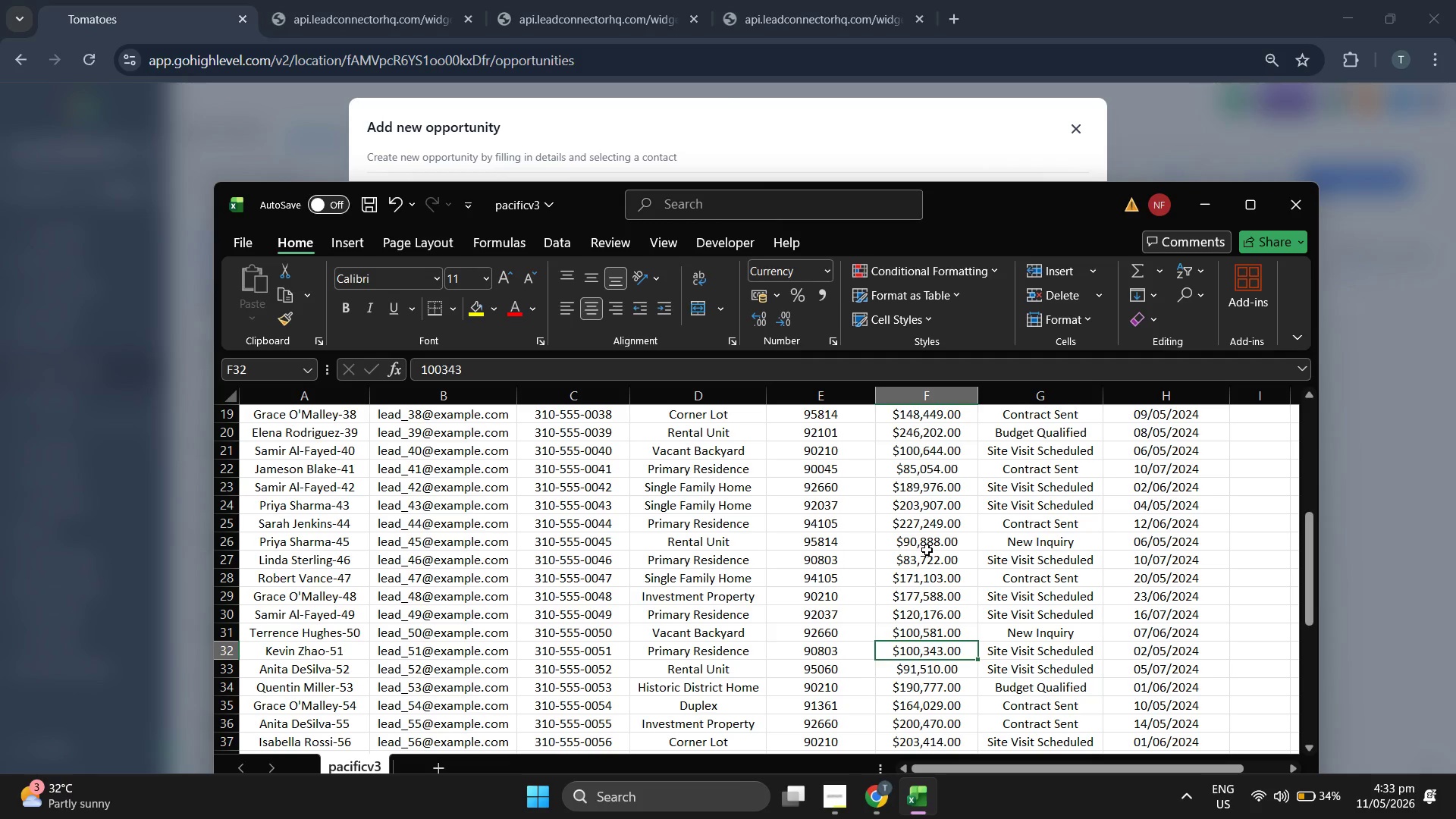 
key(ArrowLeft)
 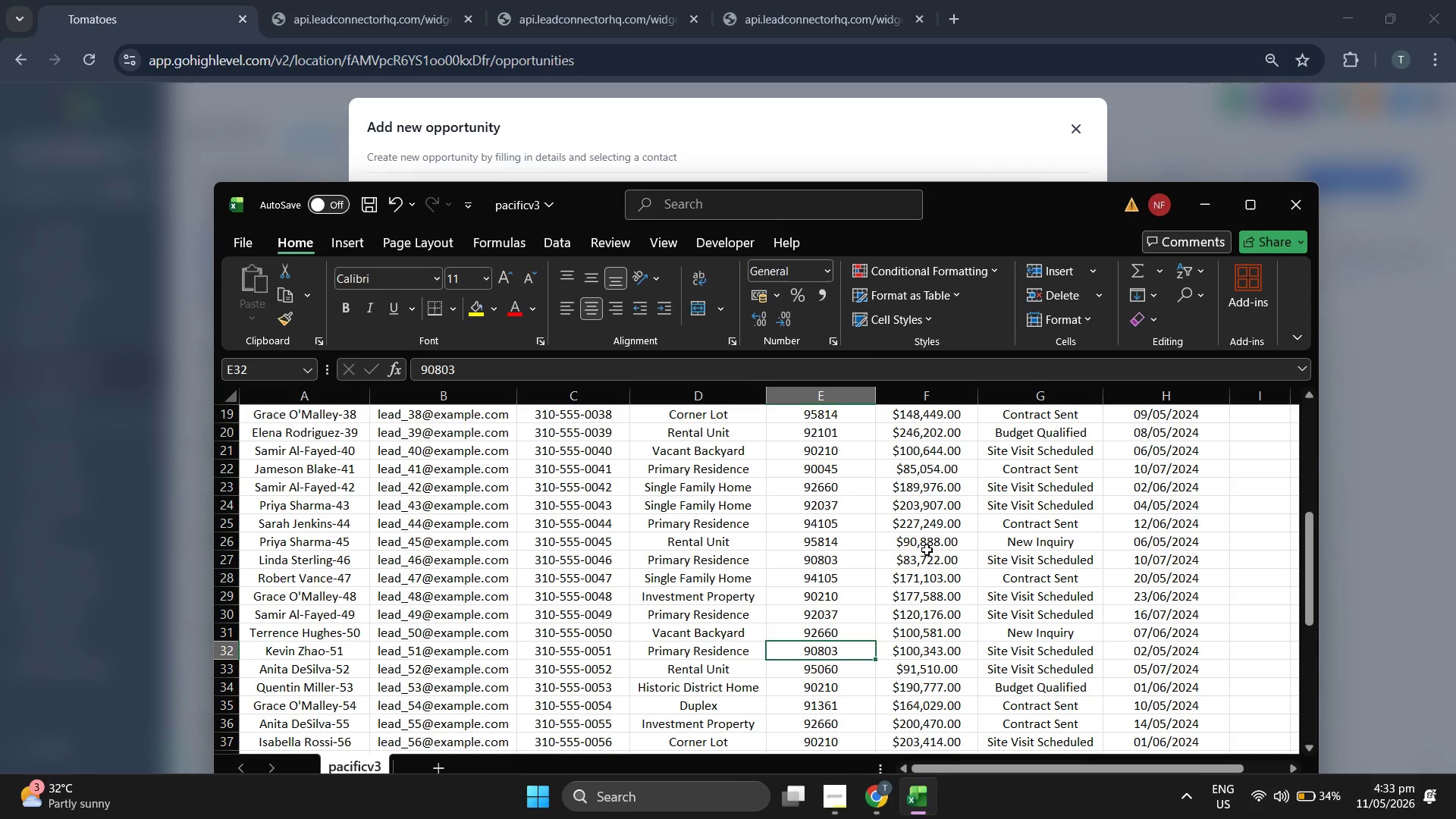 
key(ArrowLeft)
 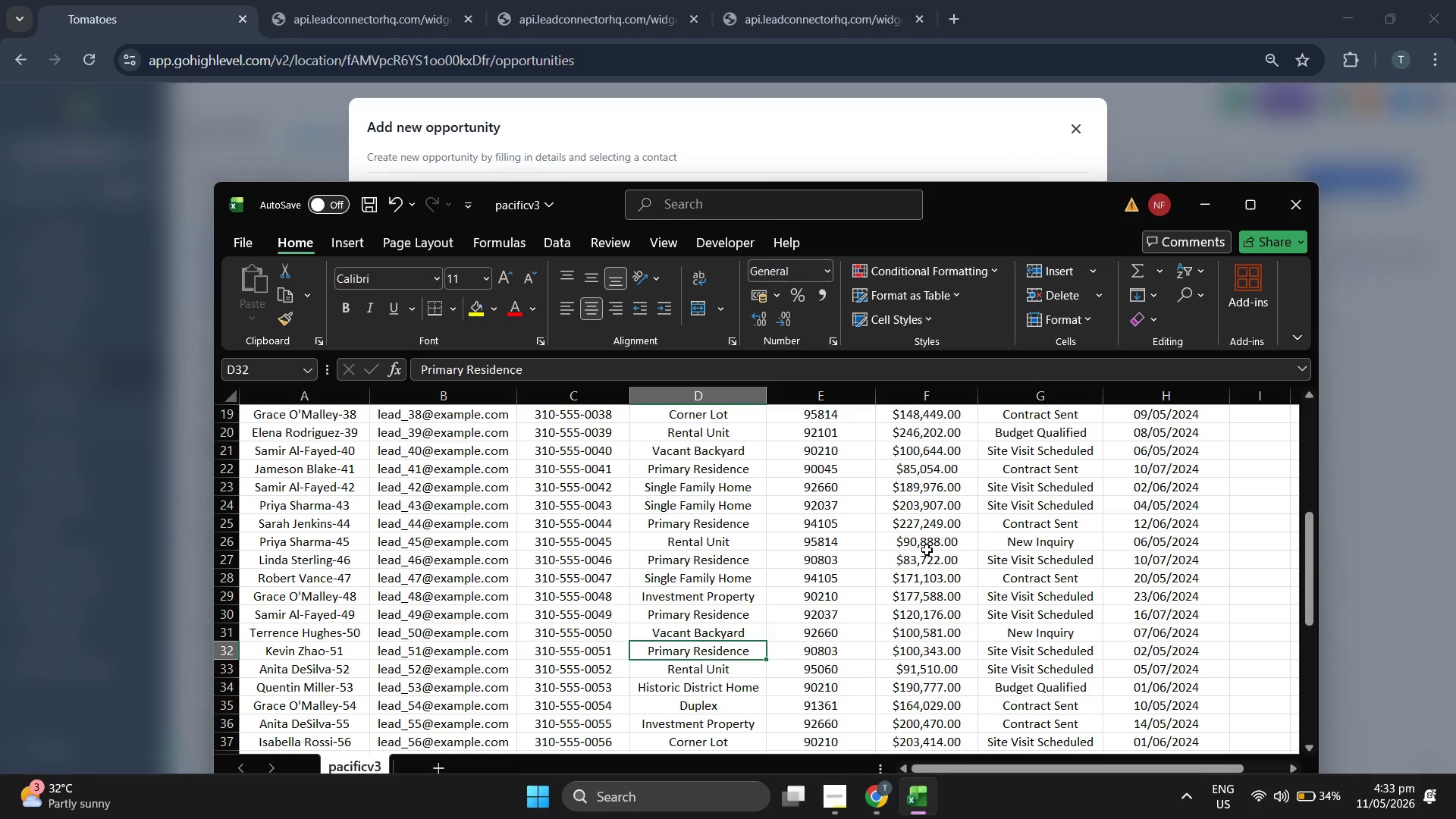 
key(ArrowLeft)
 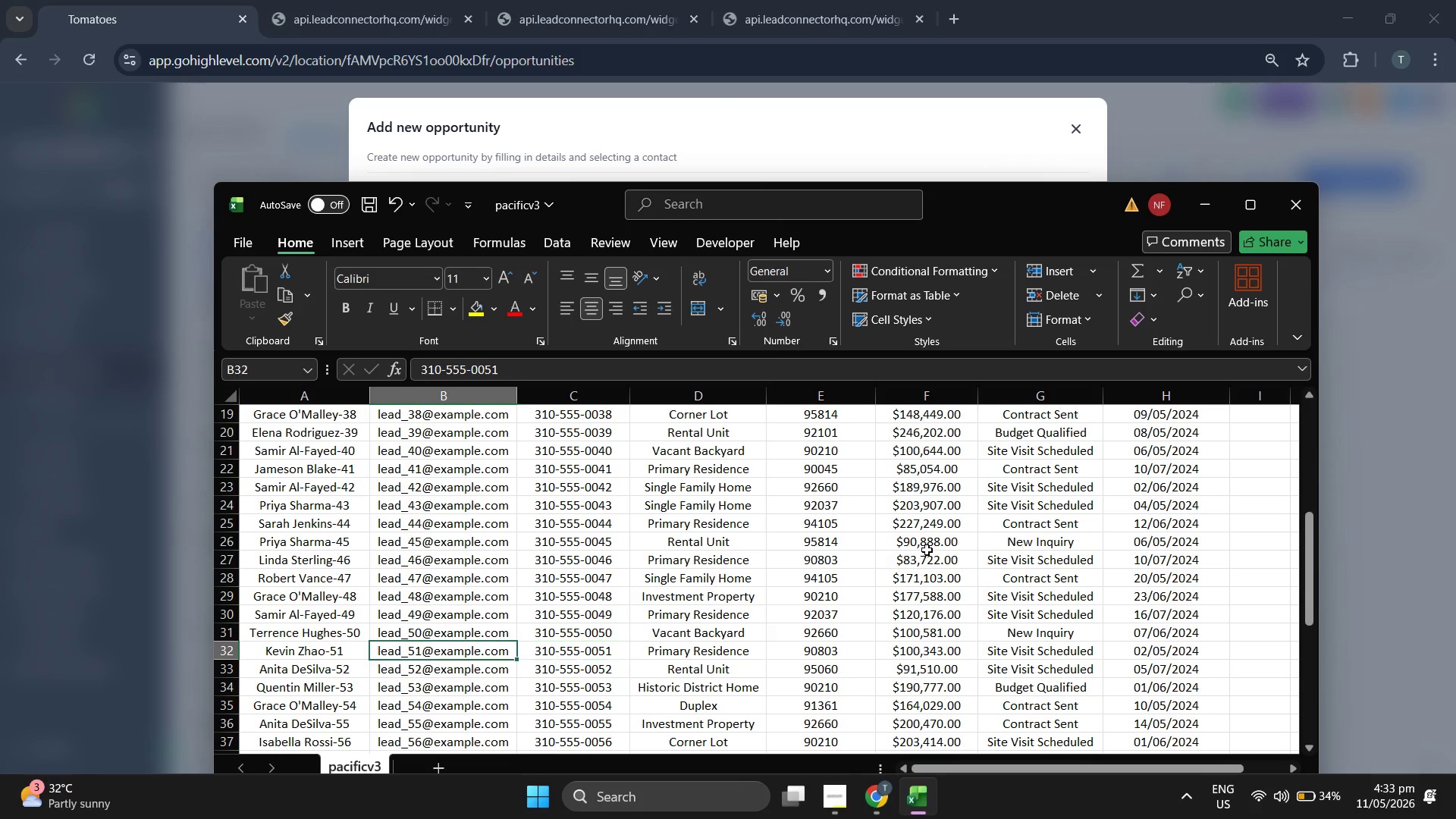 
key(ArrowLeft)
 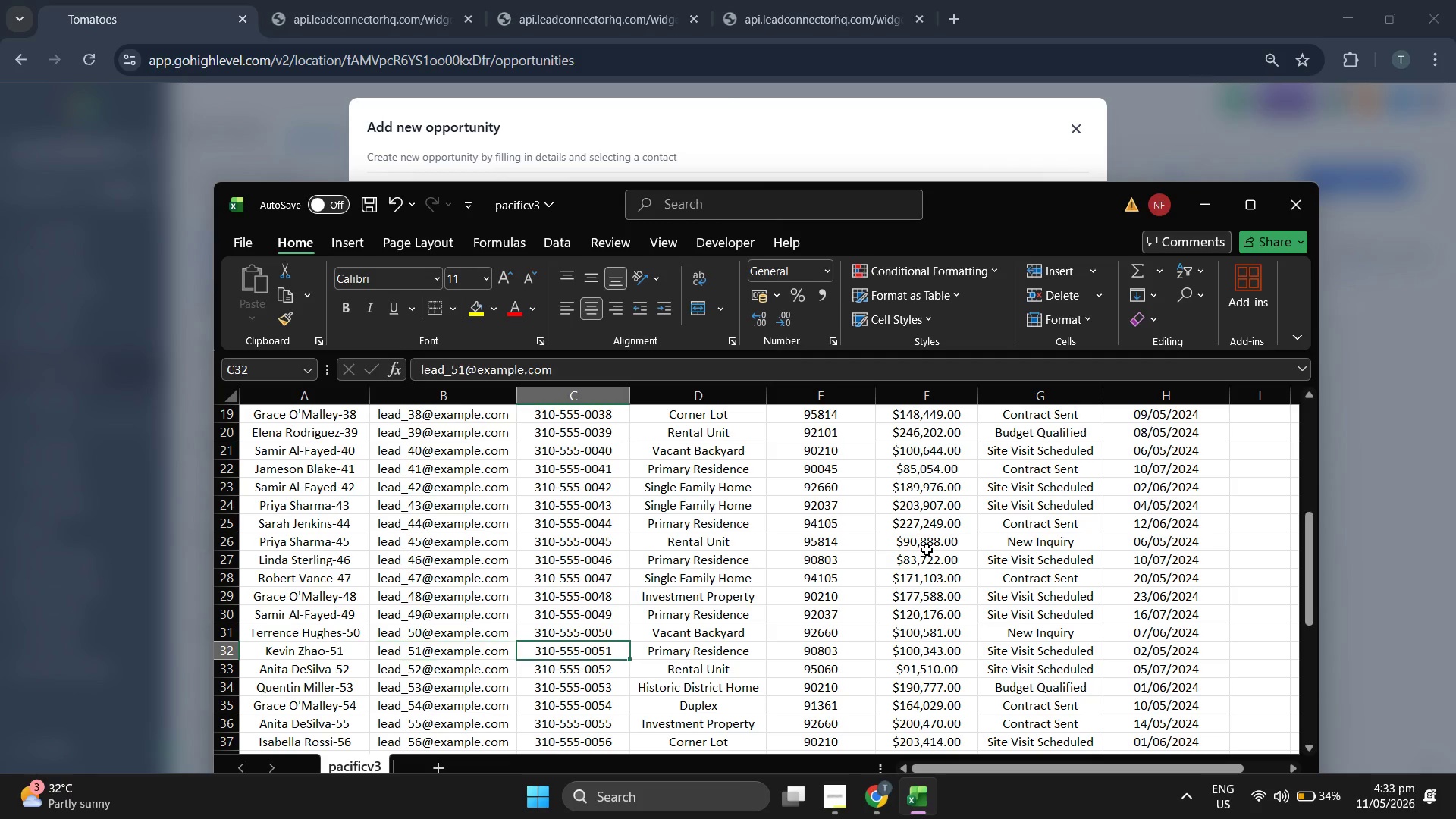 
key(ArrowRight)
 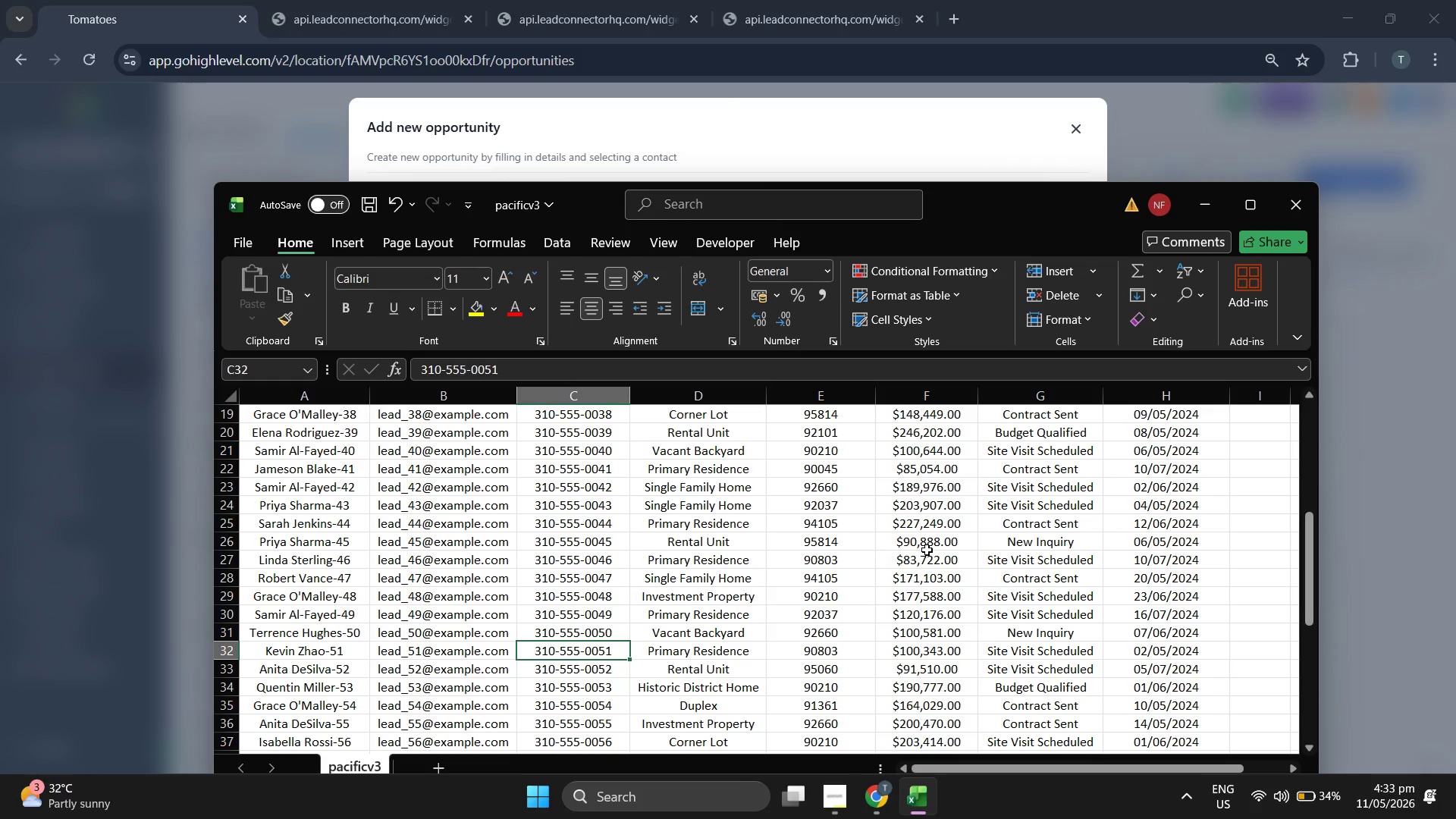 
key(ArrowRight)
 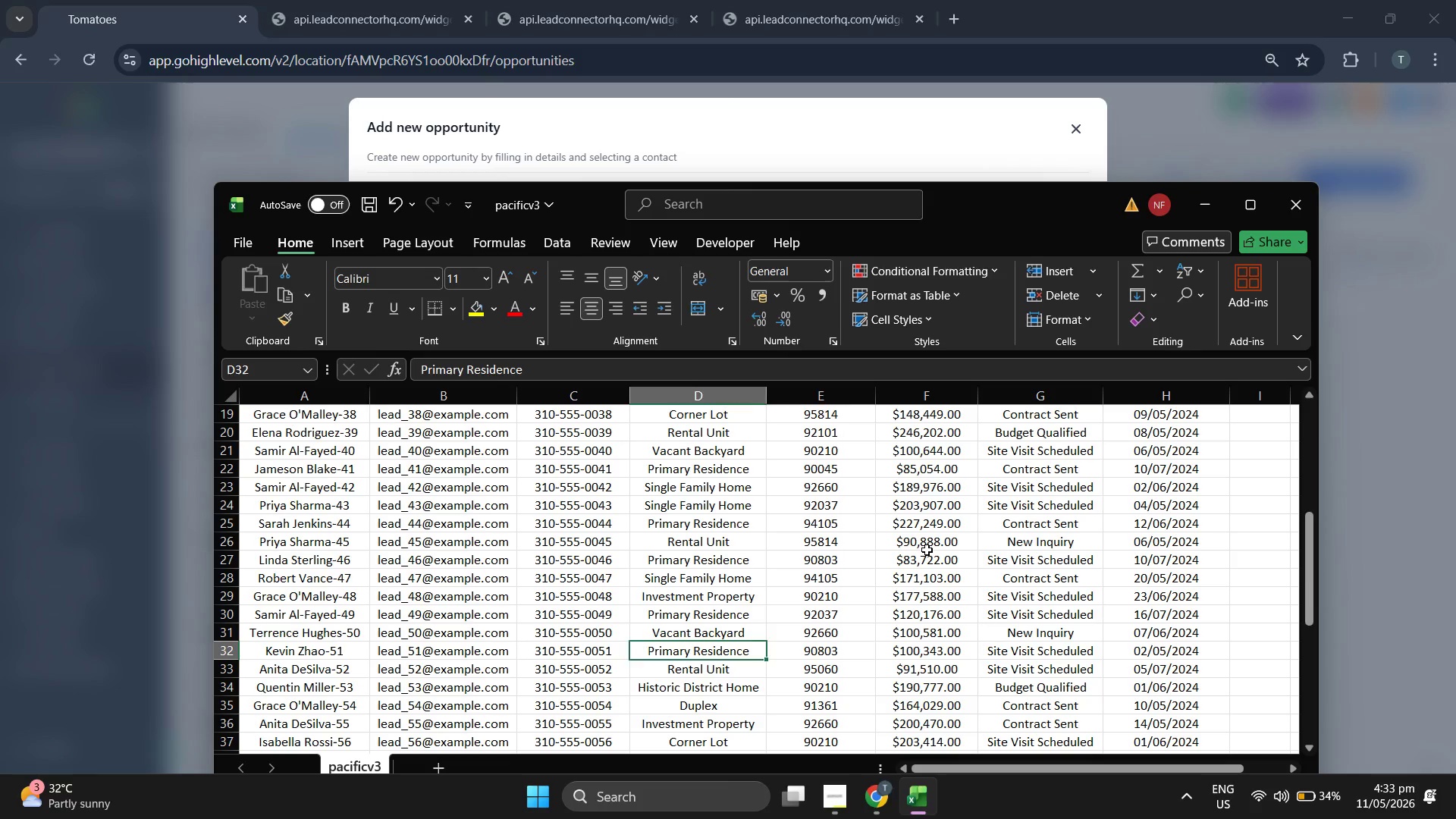 
key(ArrowRight)
 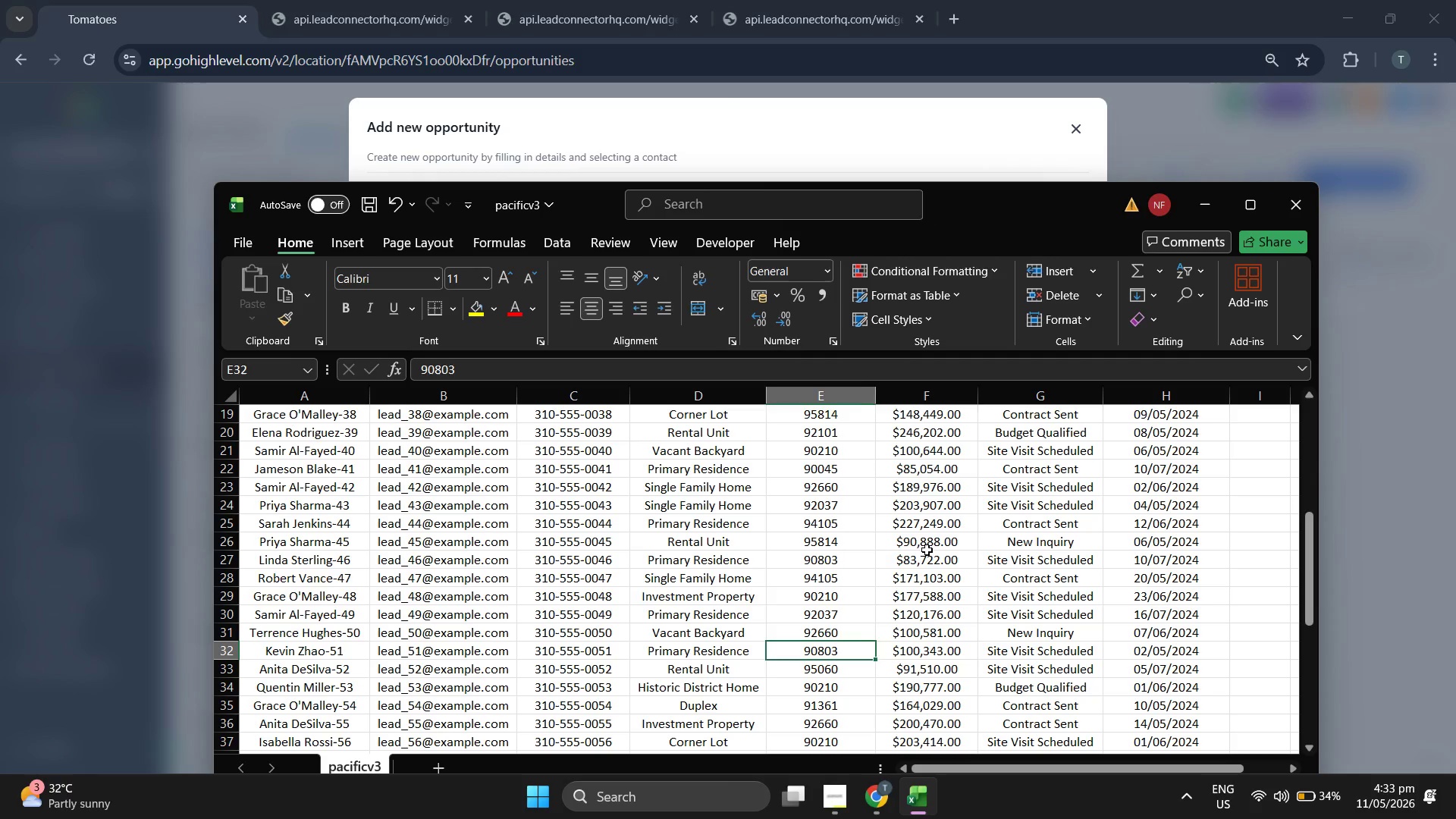 
key(ArrowRight)
 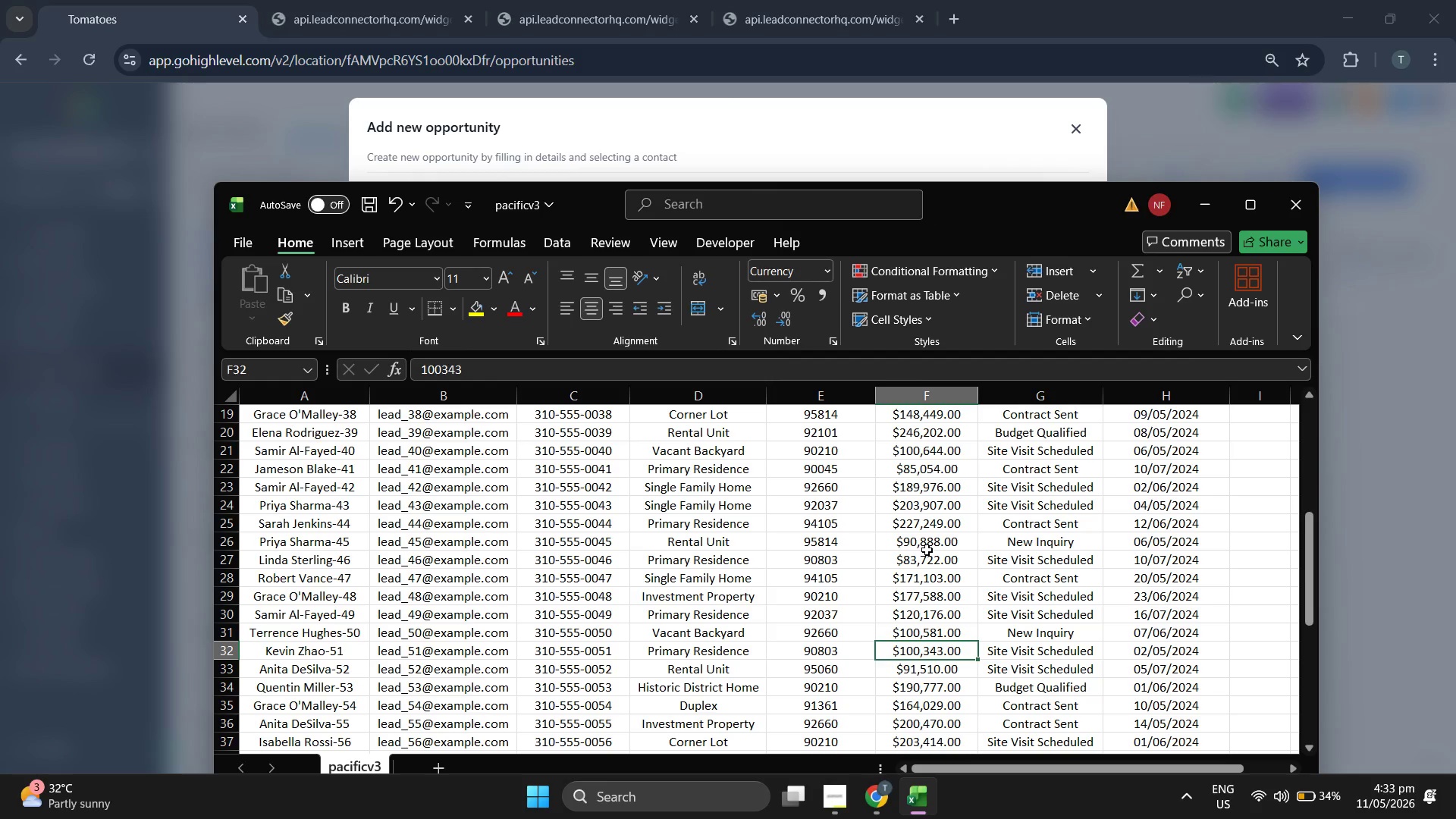 
key(ArrowRight)
 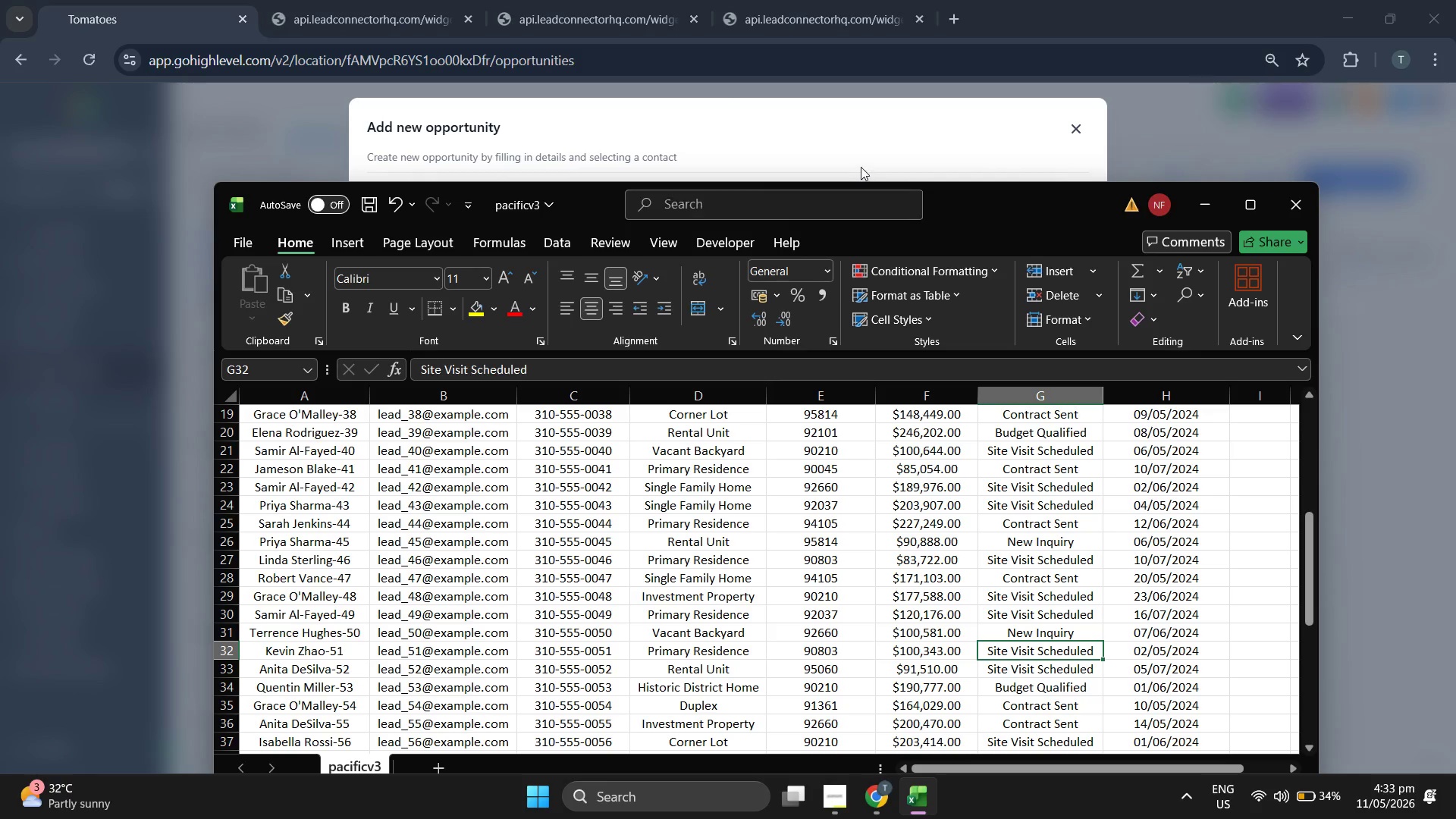 
left_click([852, 159])
 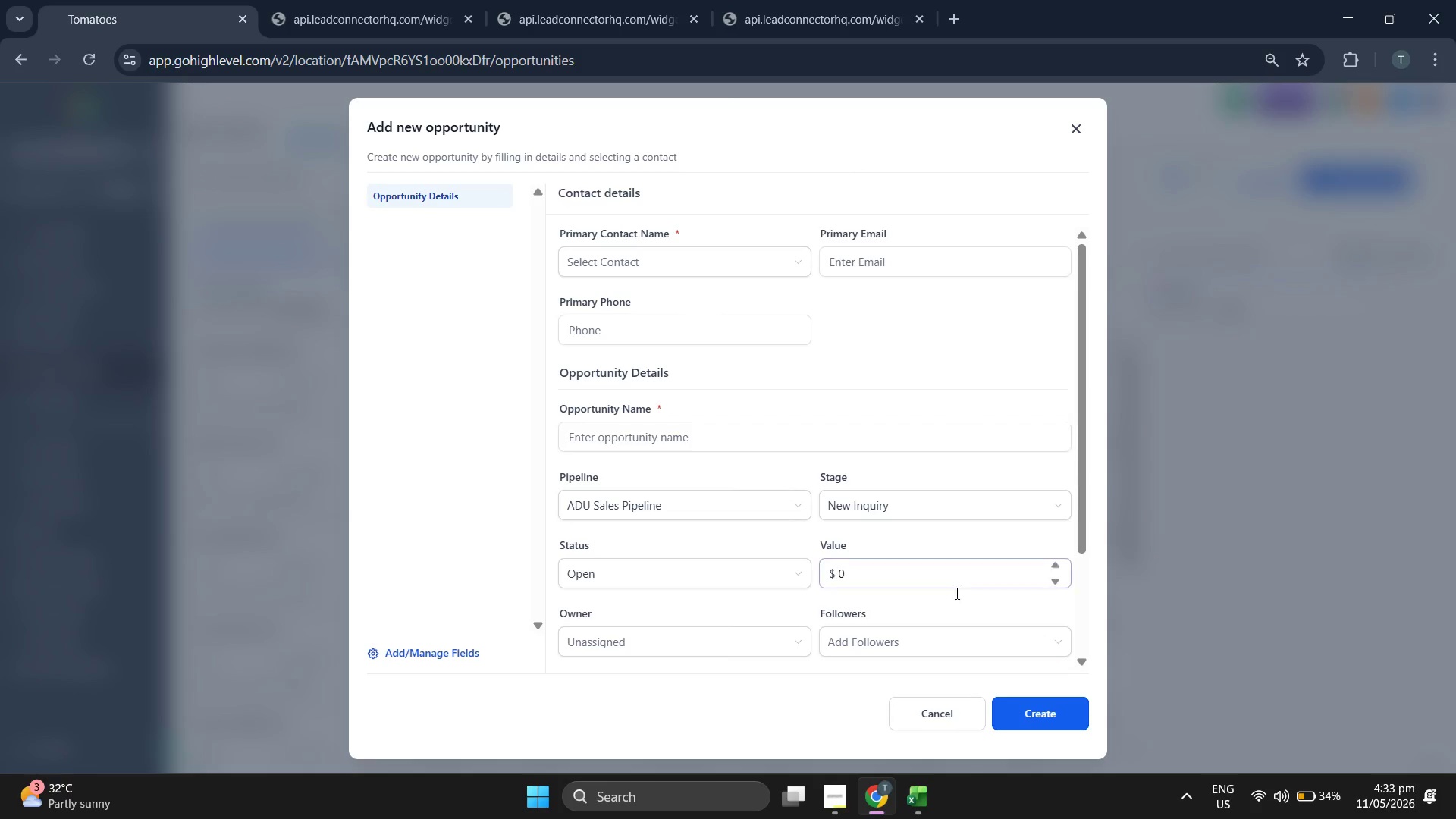 
left_click([946, 585])
 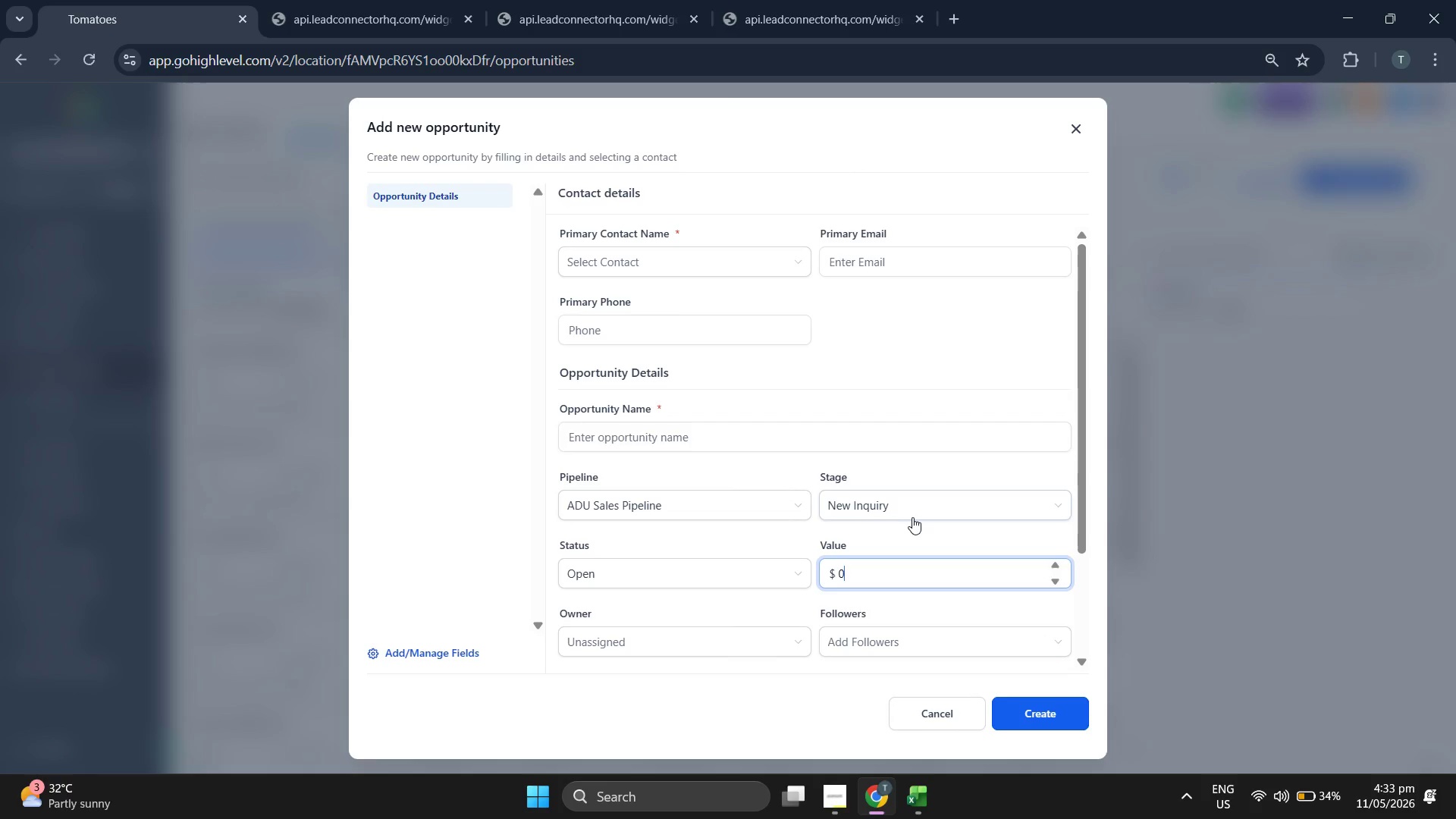 
left_click([917, 505])
 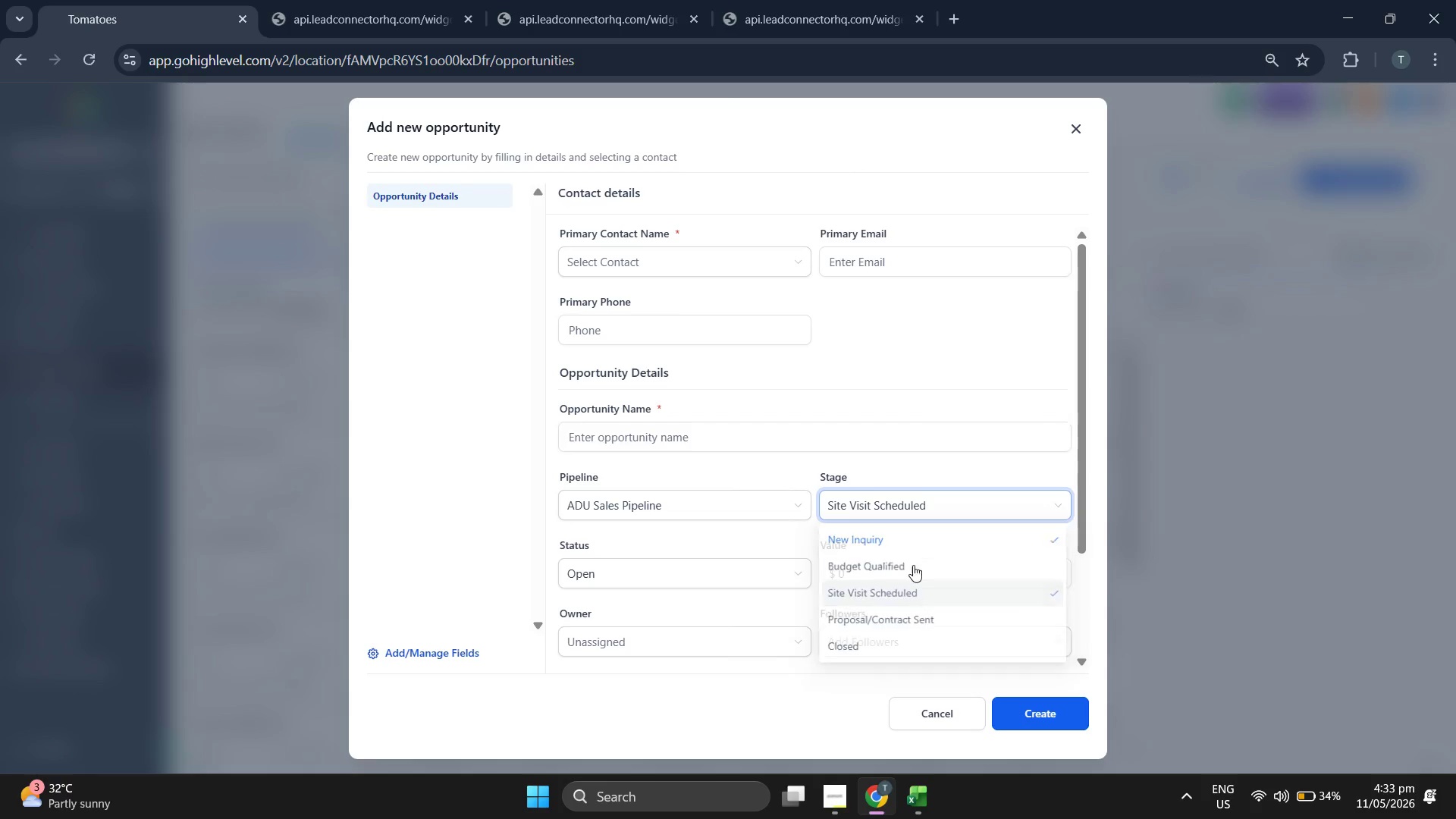 
double_click([912, 554])
 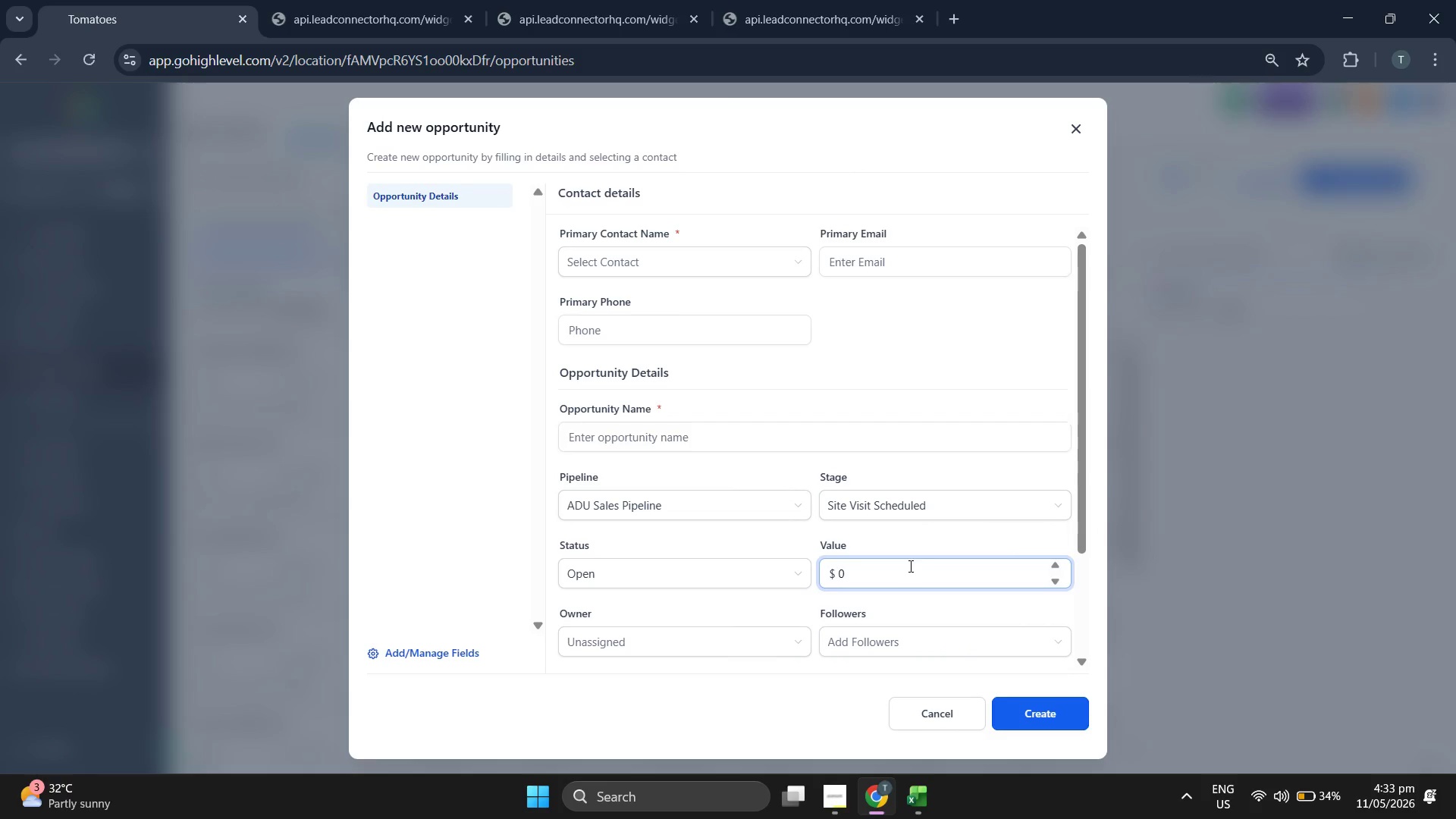 
key(Backspace)
type(100)
 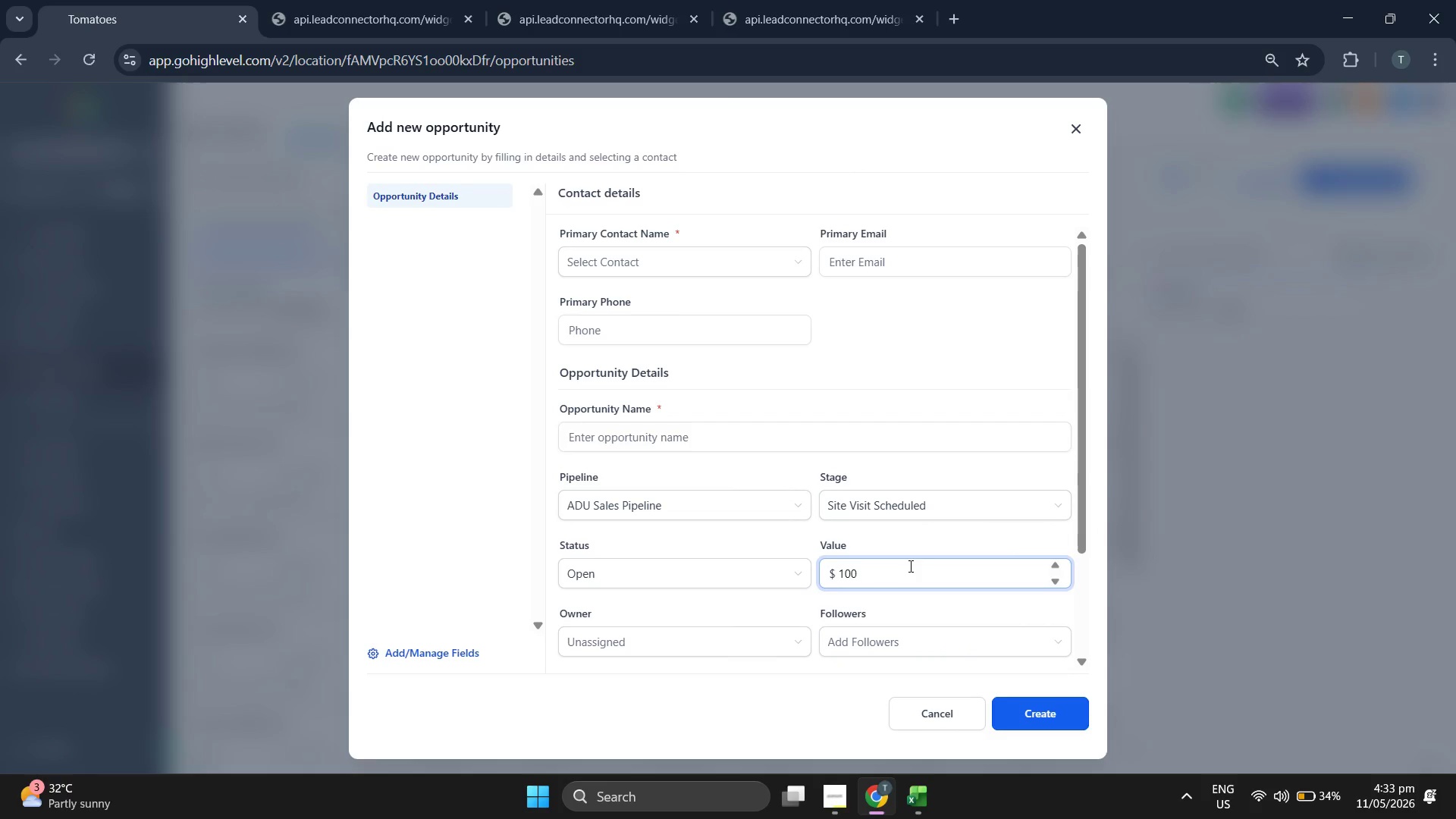 
type(343.00)
 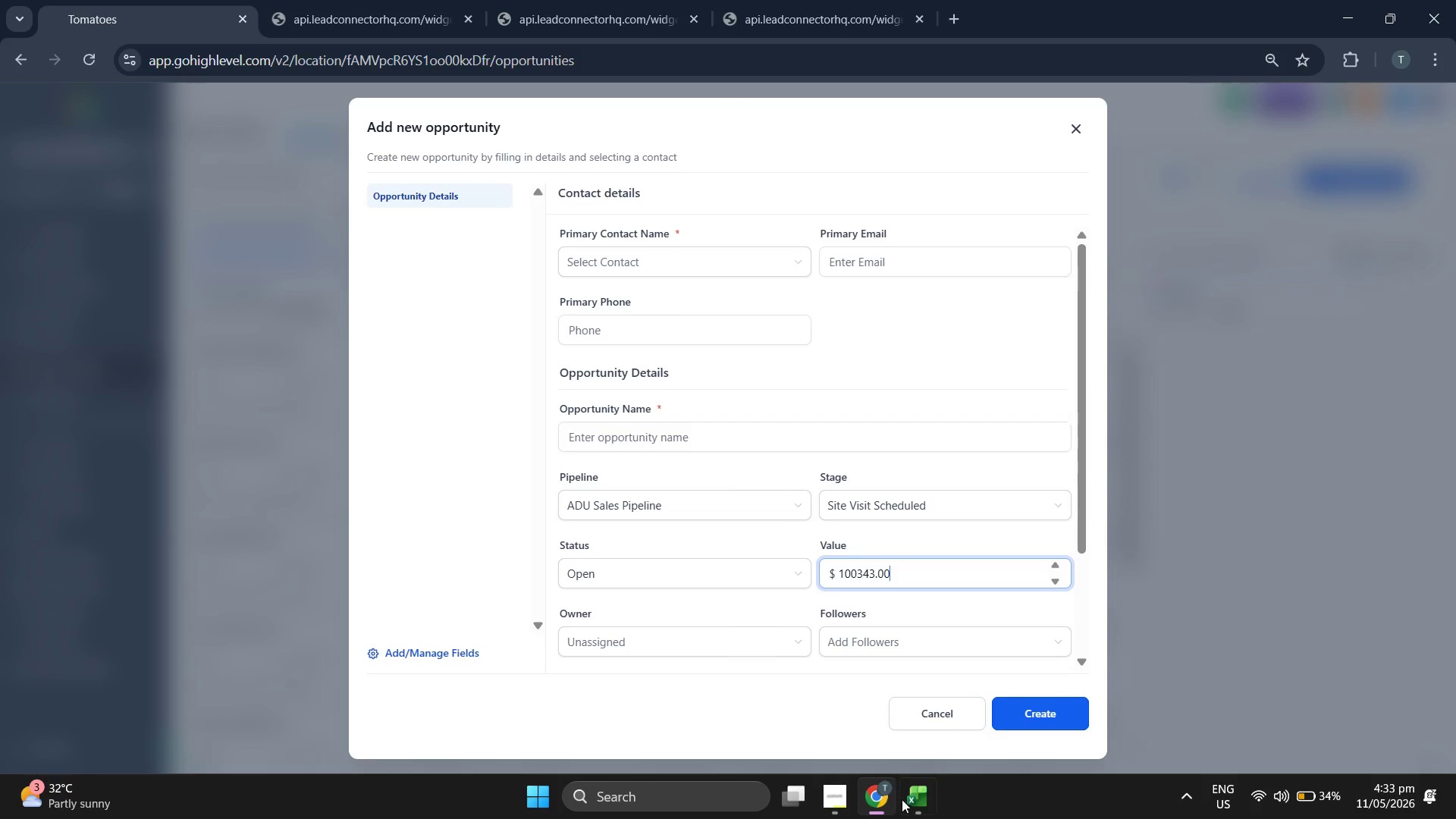 
left_click([928, 817])
 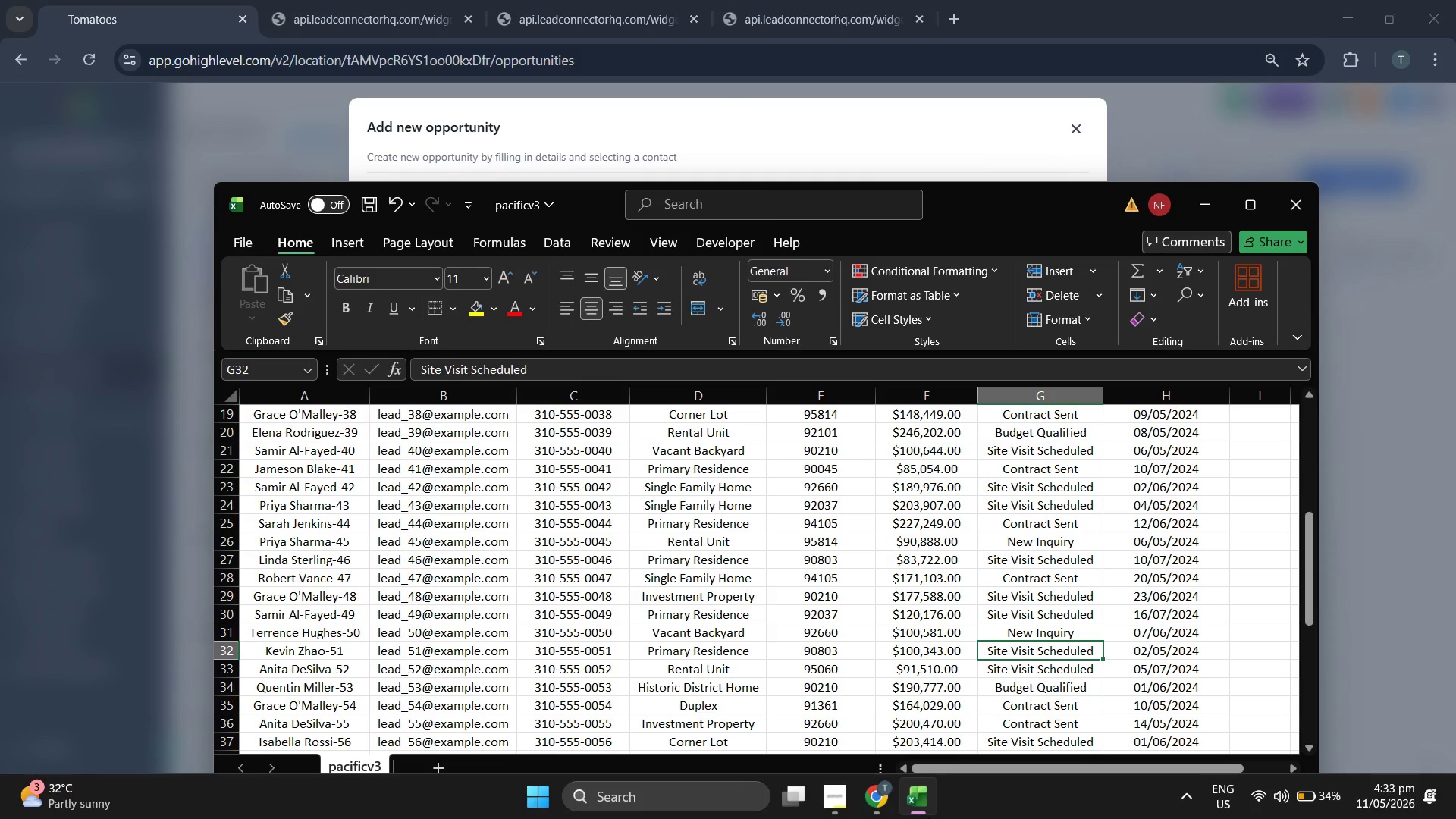 
left_click([928, 817])
 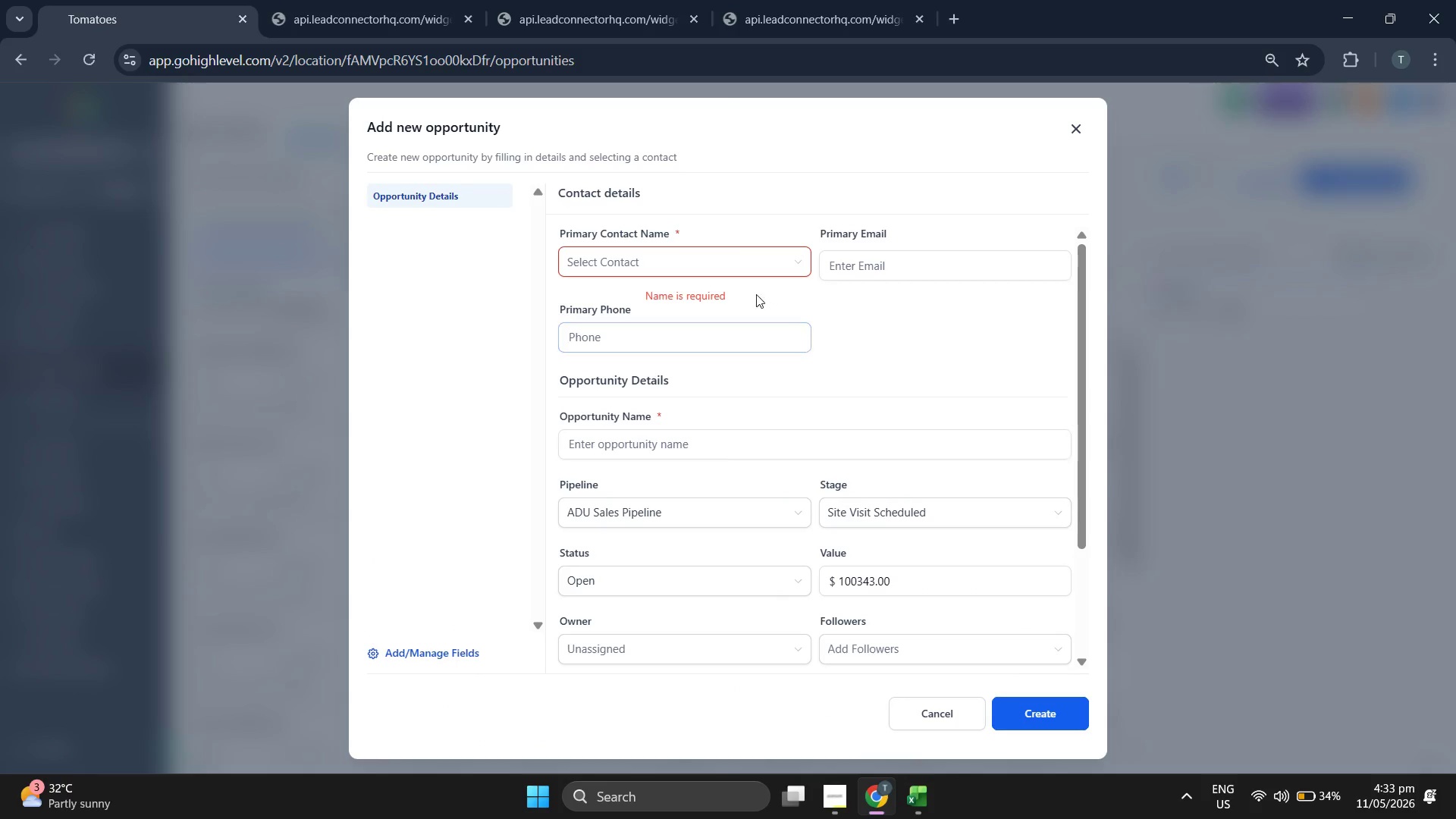 
left_click([730, 271])
 